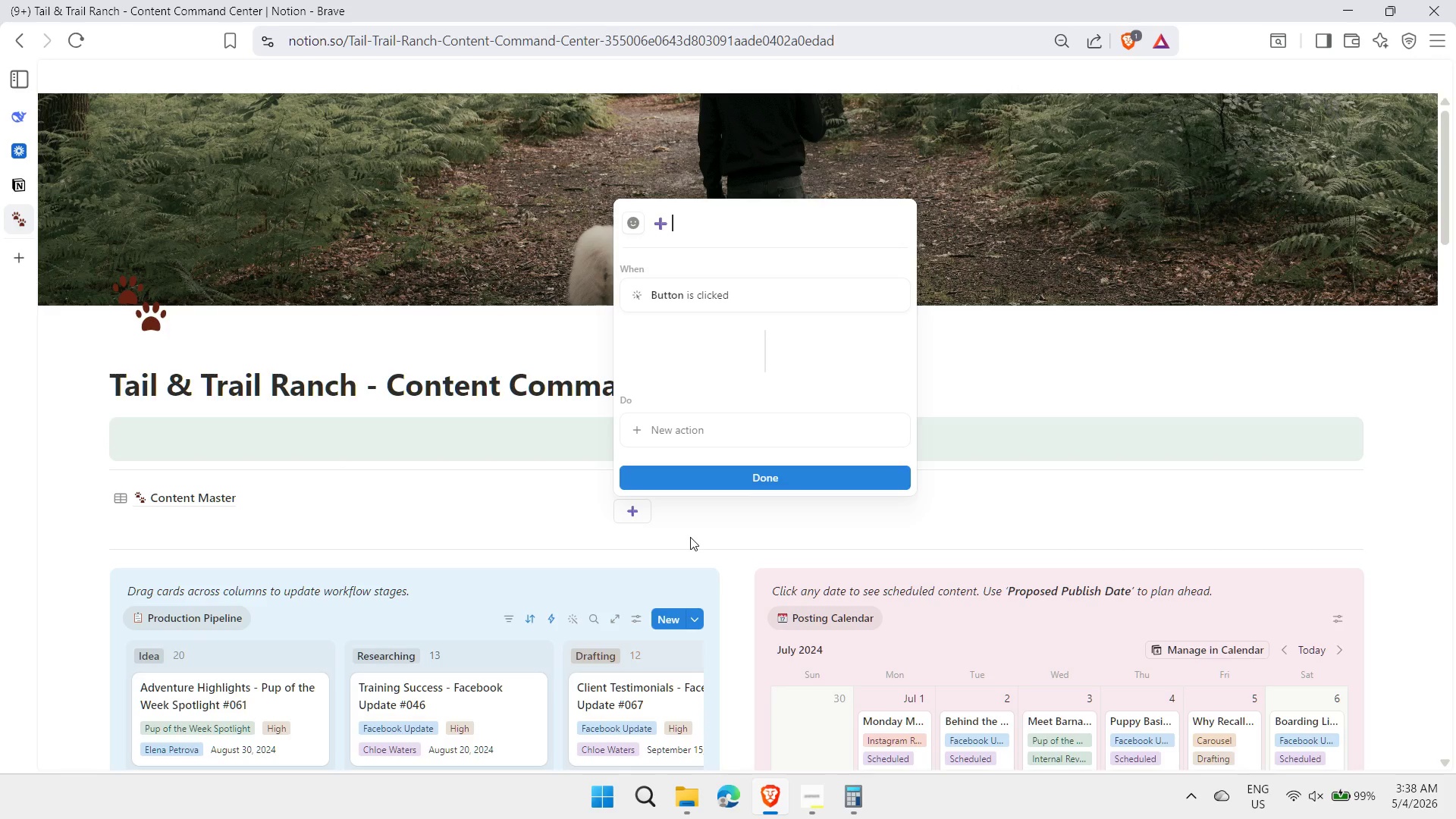 
type( New Blog Post - Grr)
key(Backspace)
type(ooming Guide)
 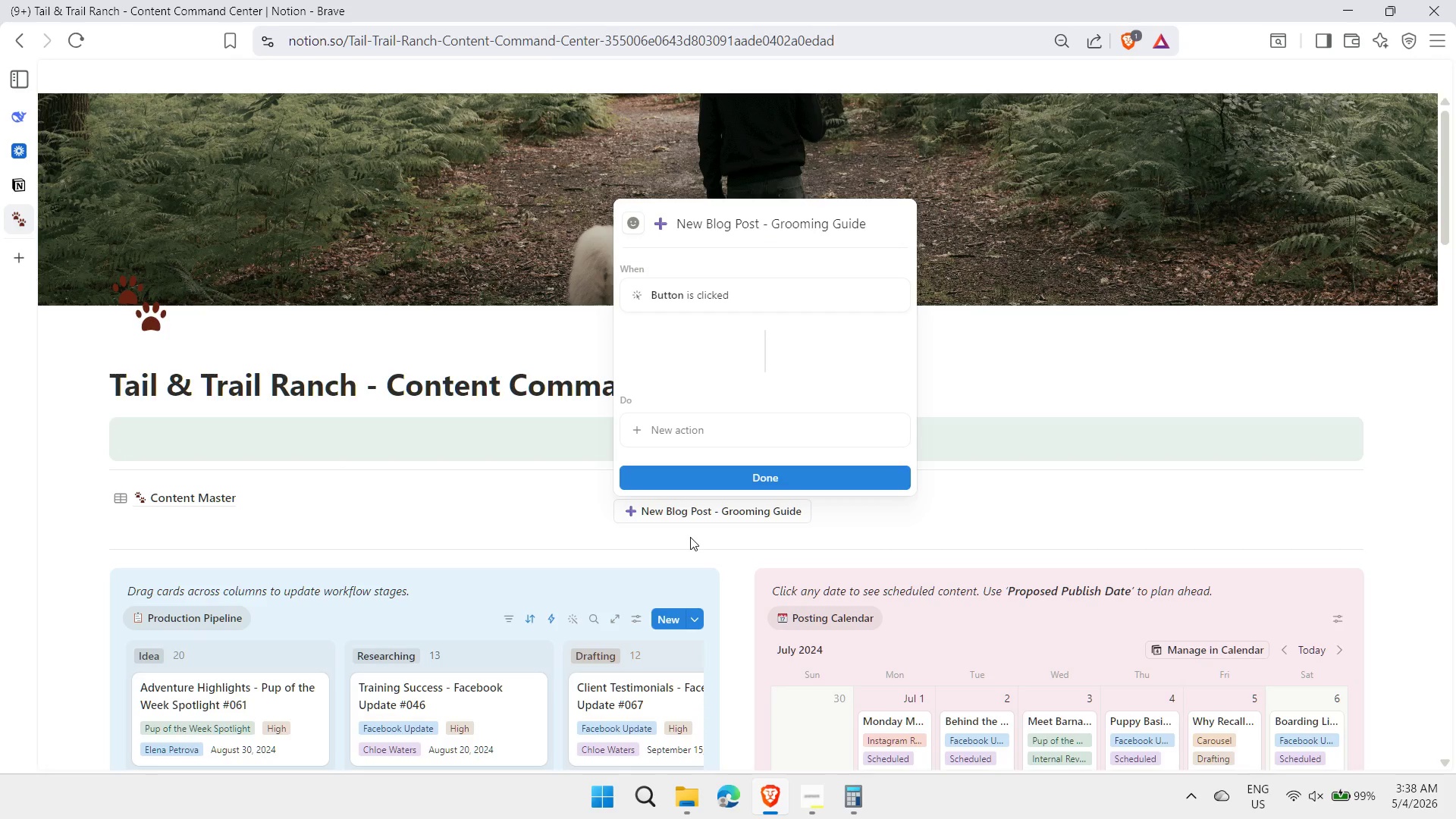 
left_click([697, 516])
 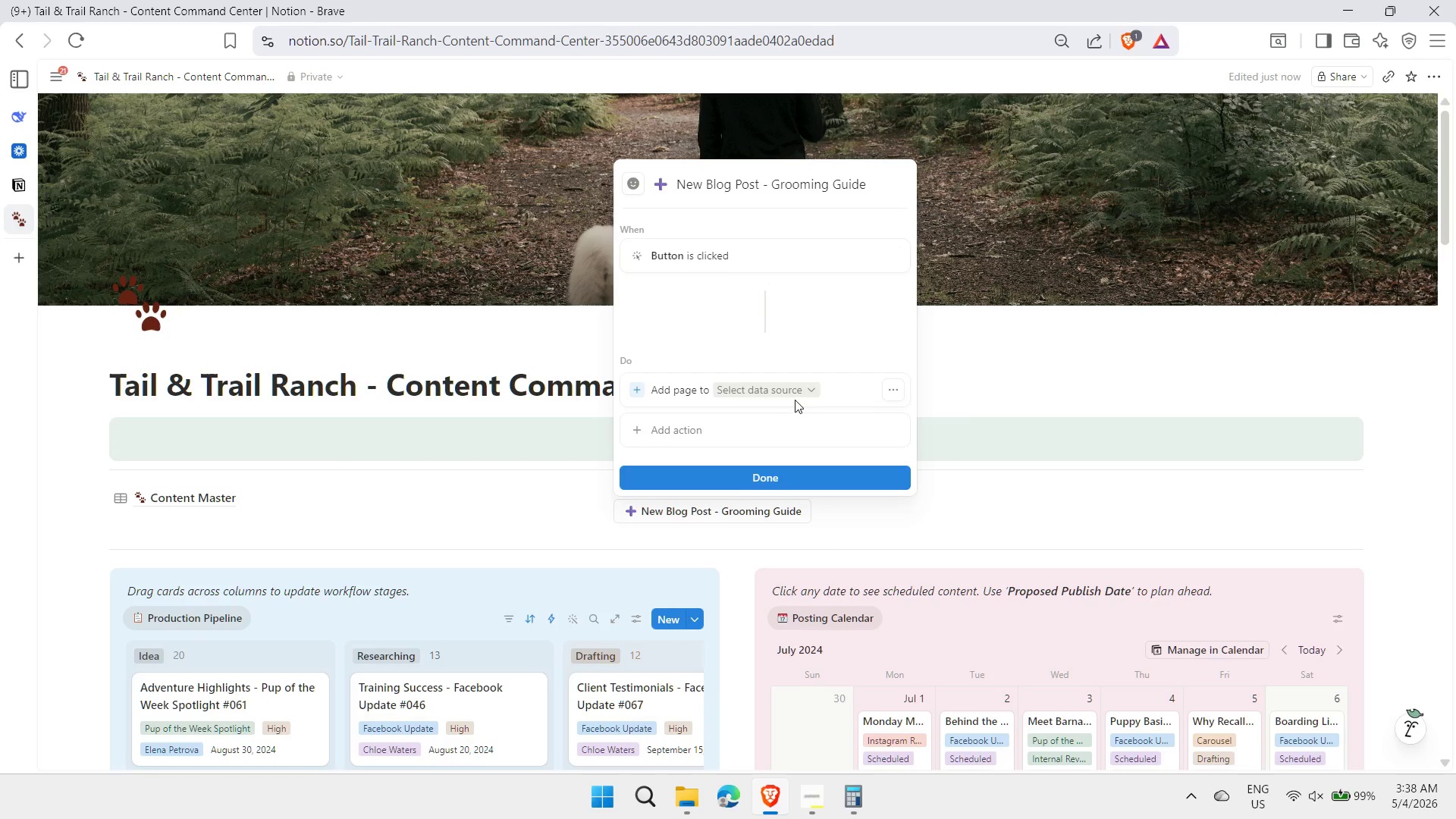 
left_click([784, 384])
 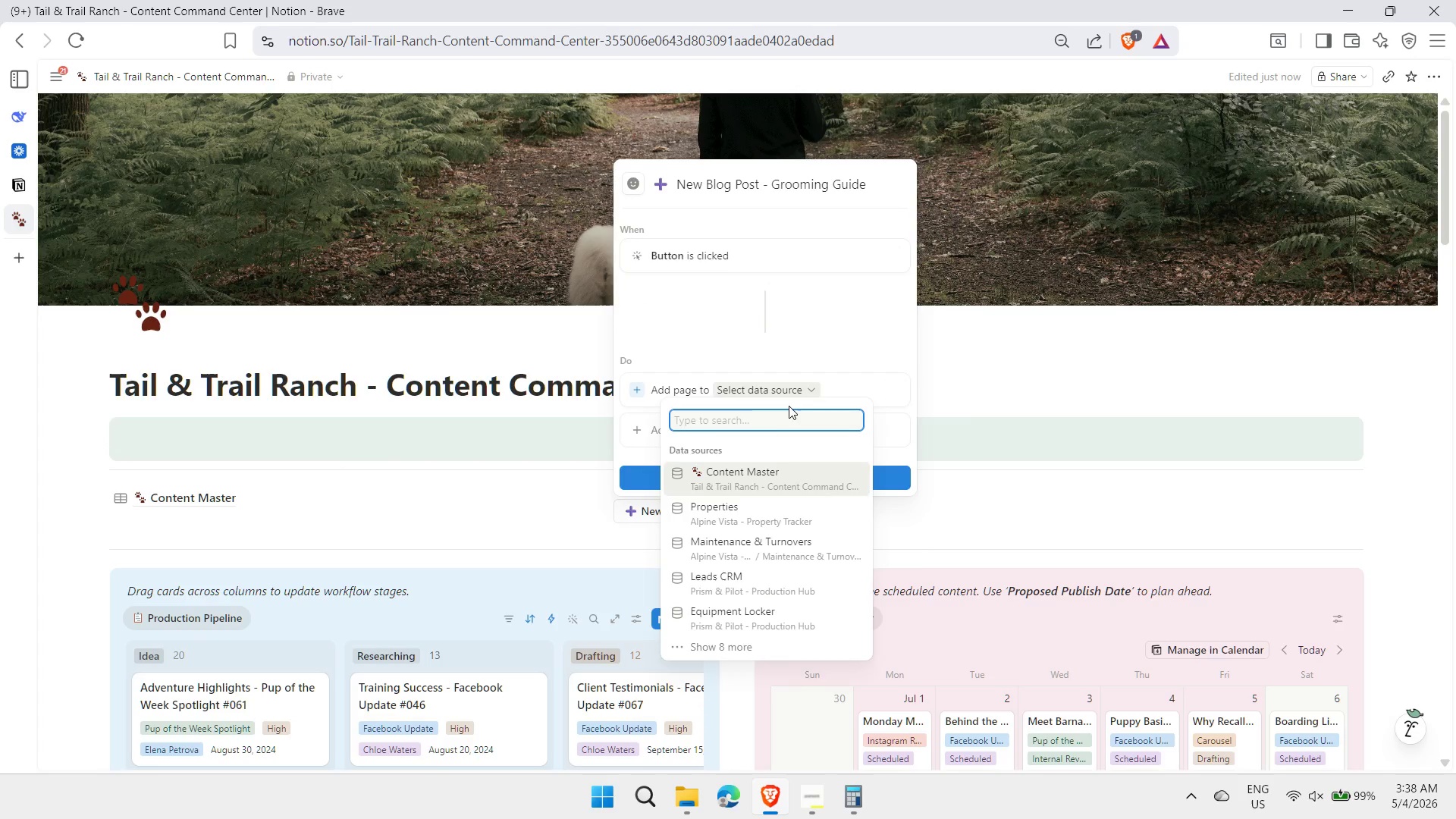 
left_click([742, 470])
 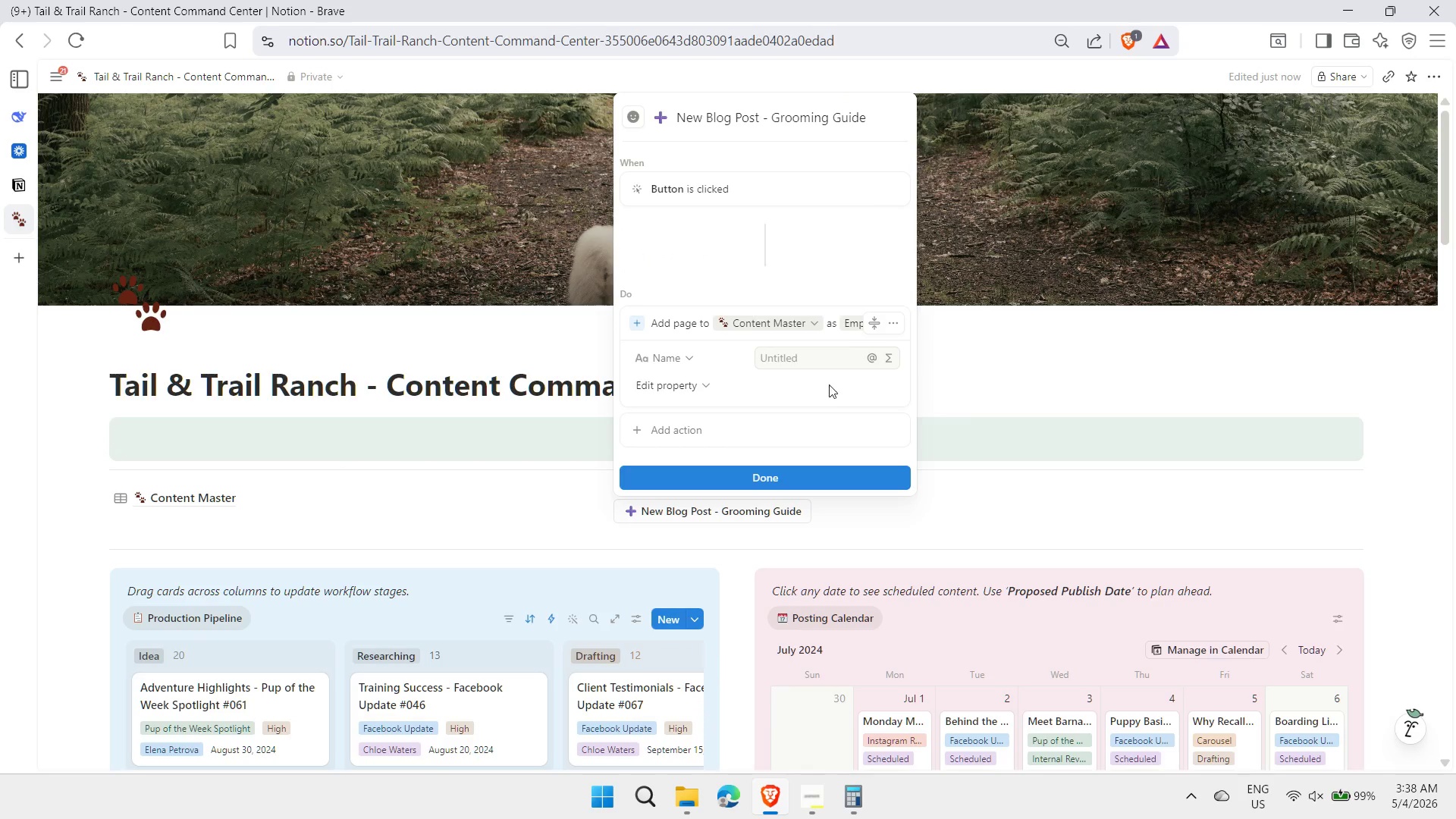 
left_click([852, 327])
 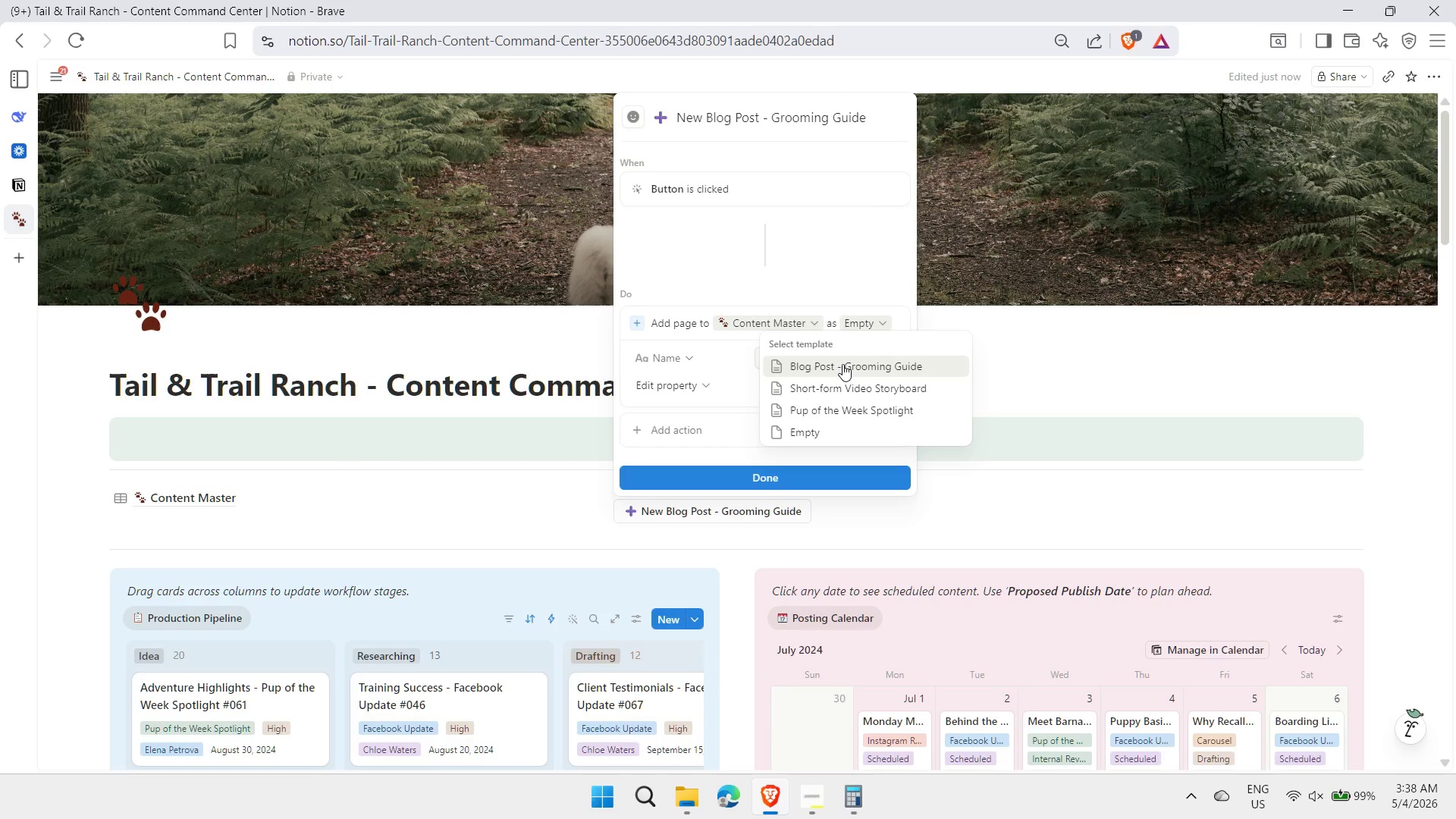 
left_click([839, 368])
 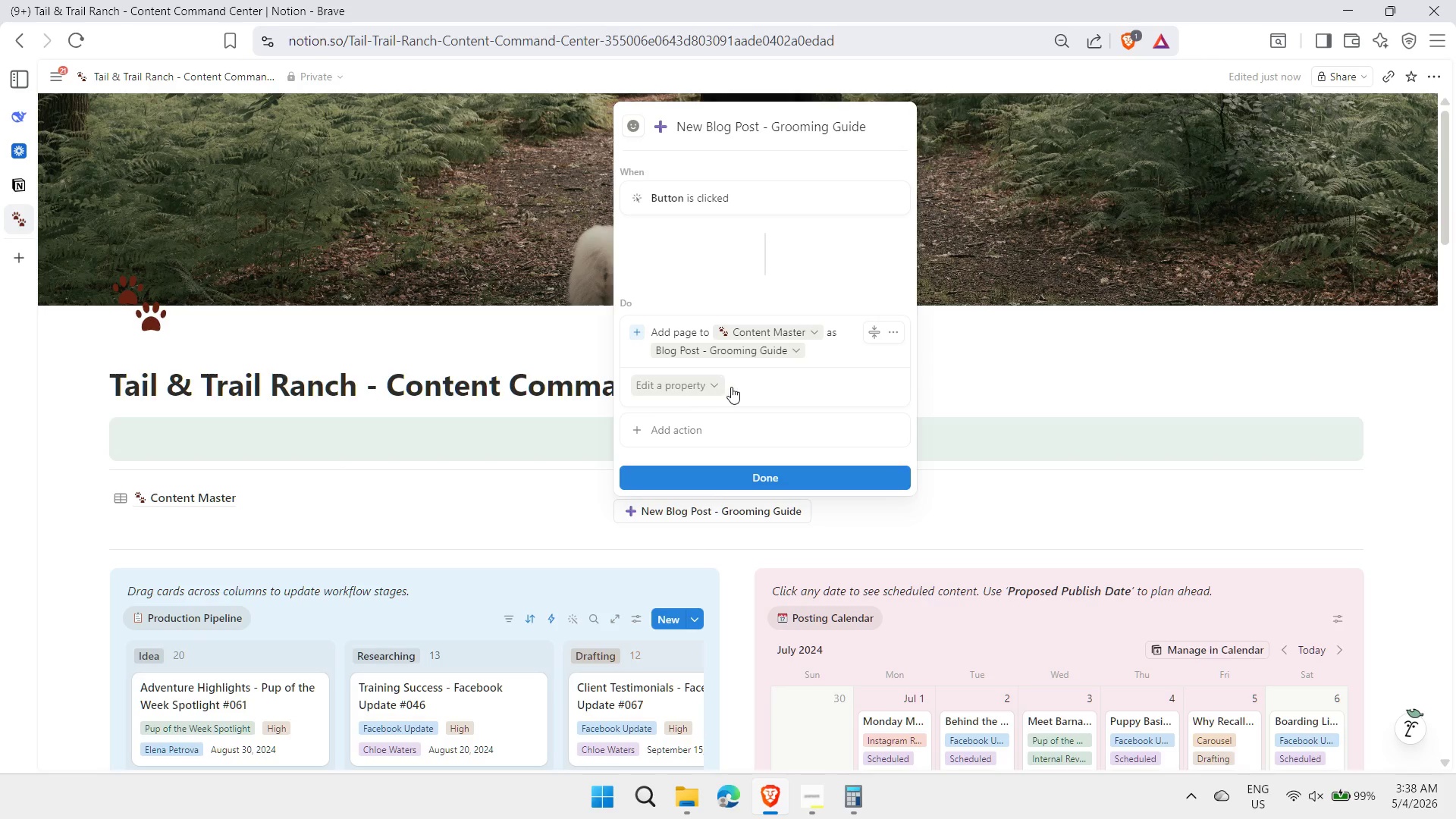 
scroll: coordinate [810, 393], scroll_direction: down, amount: 1.0
 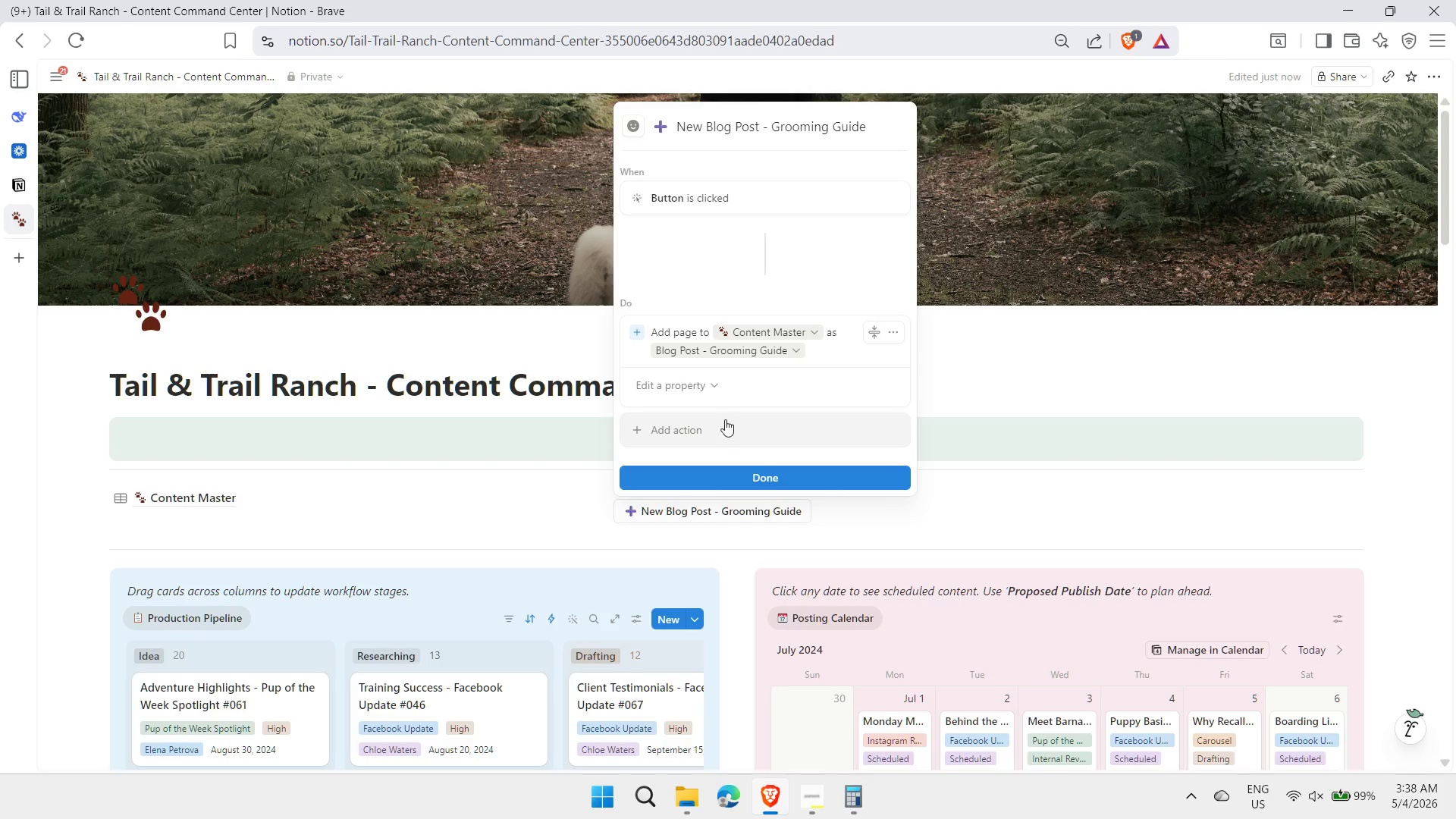 
left_click([711, 422])
 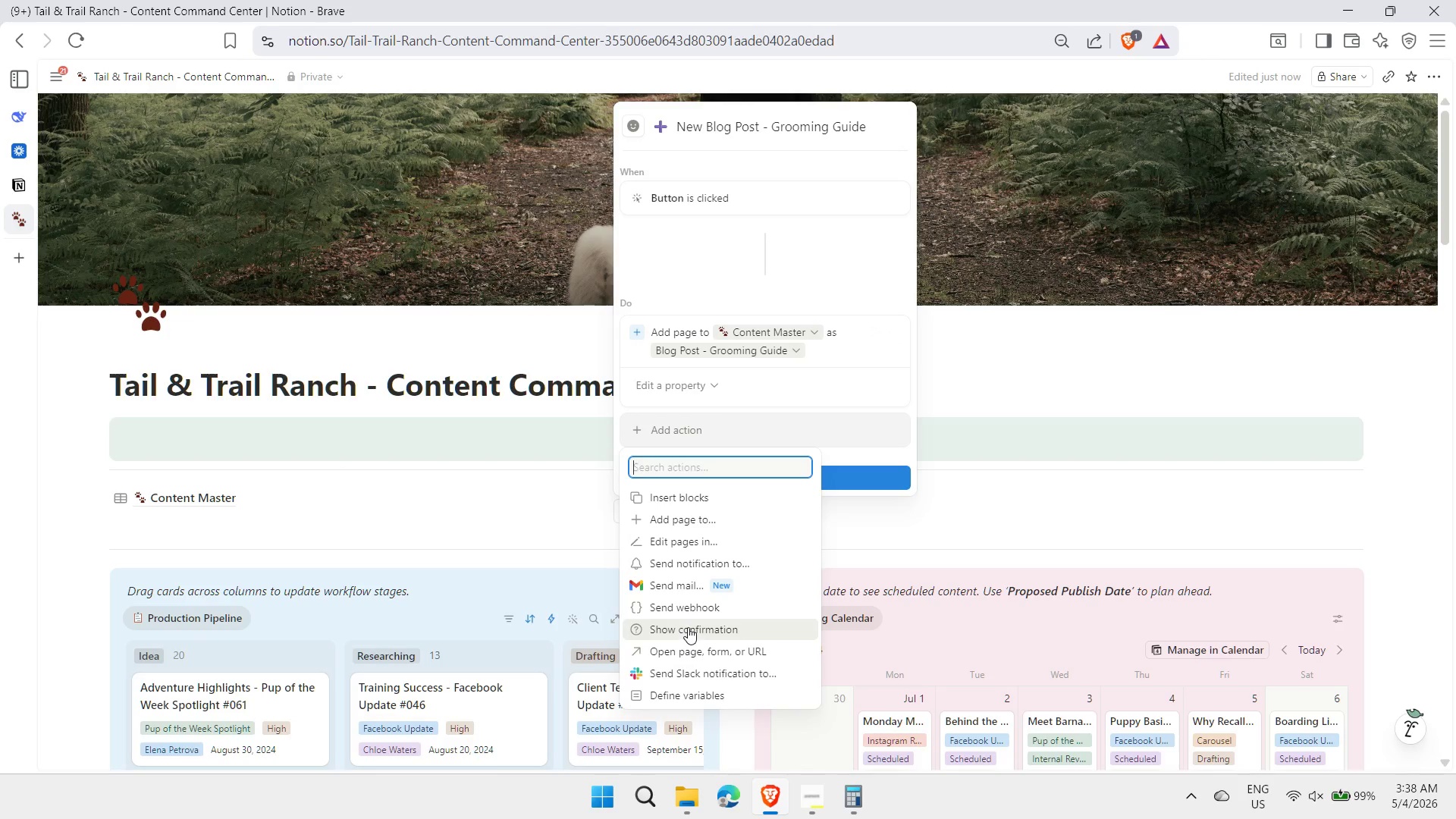 
left_click([688, 646])
 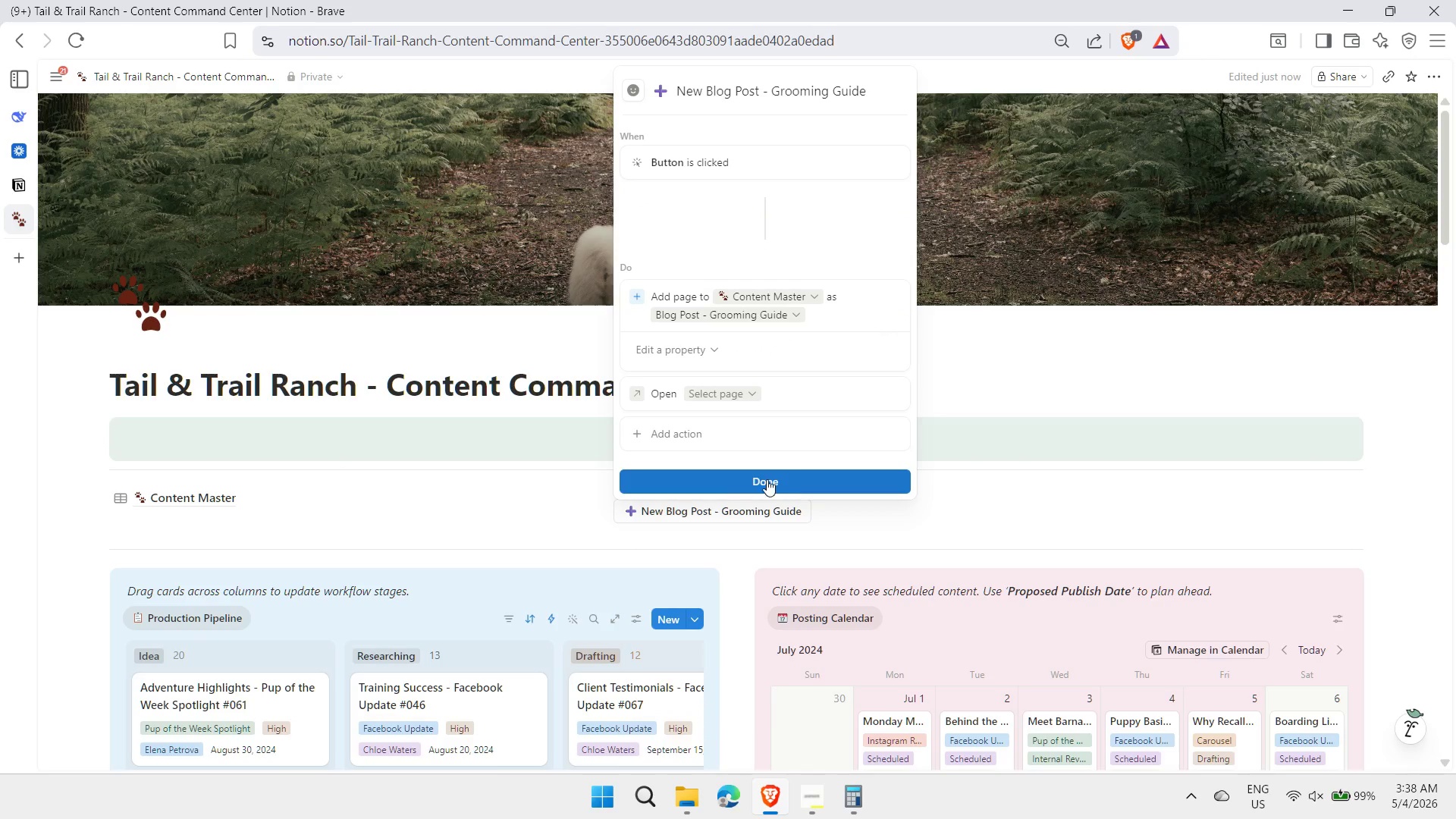 
left_click([757, 476])
 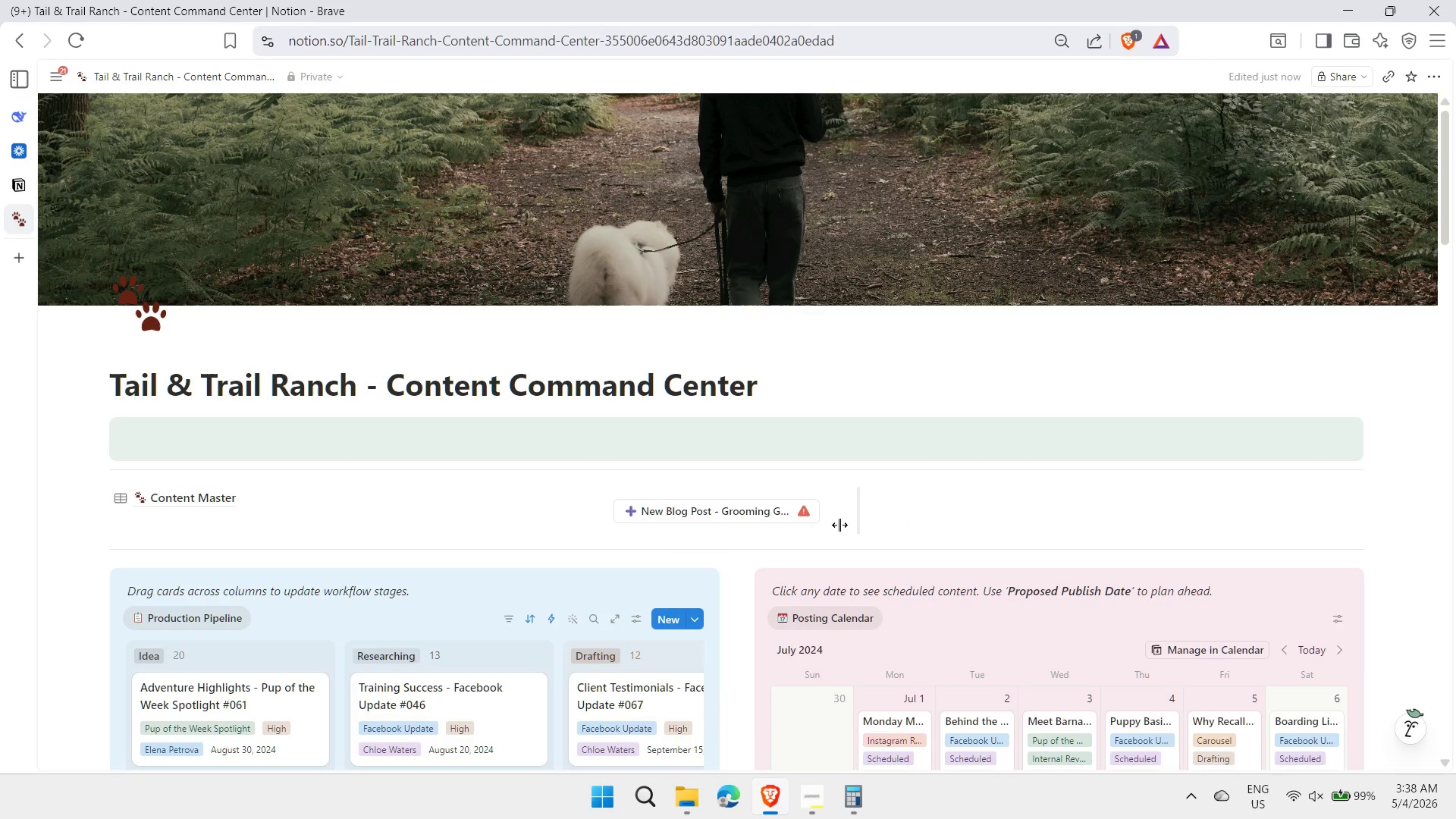 
left_click([801, 513])
 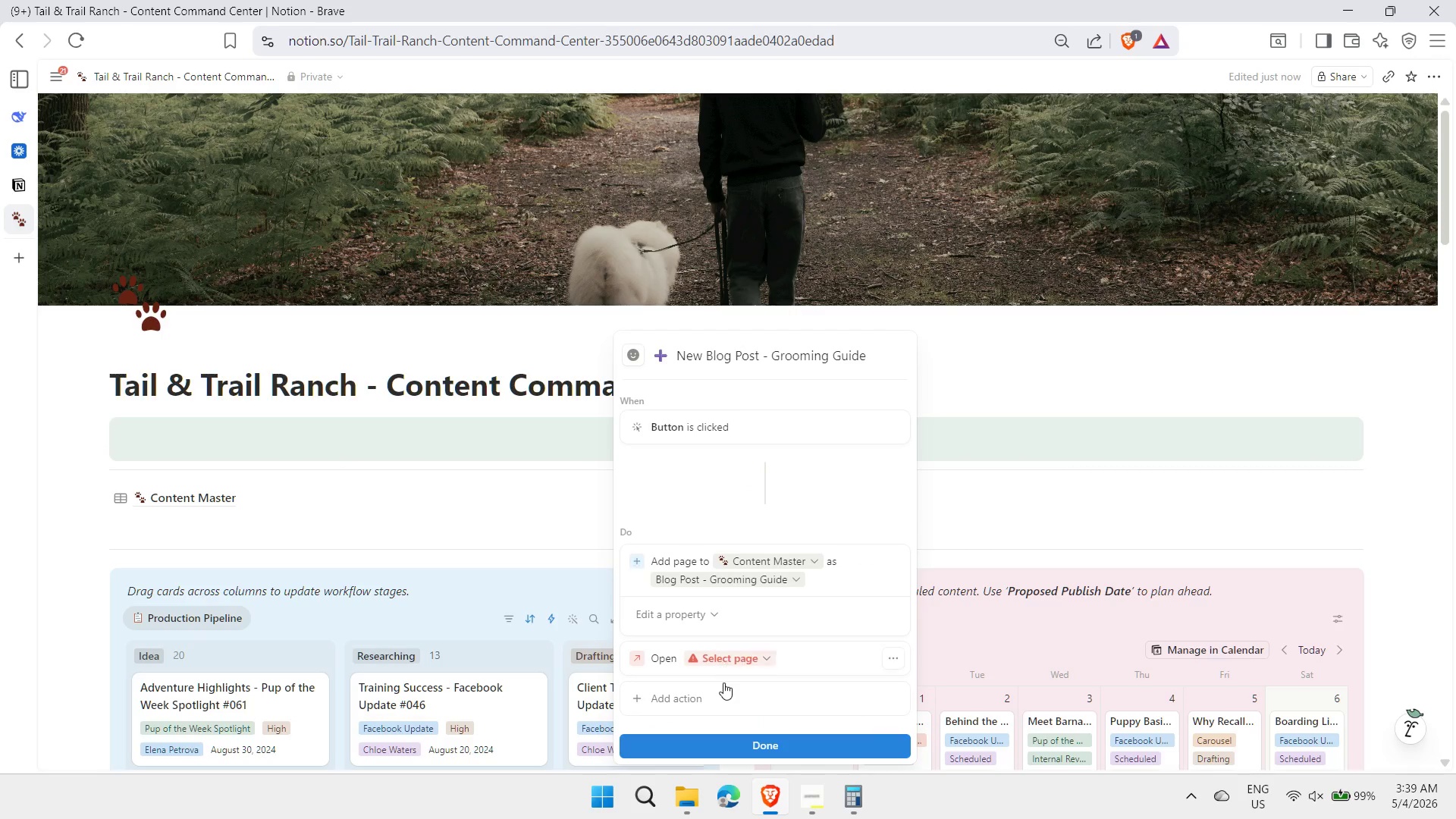 
mouse_move([742, 648])
 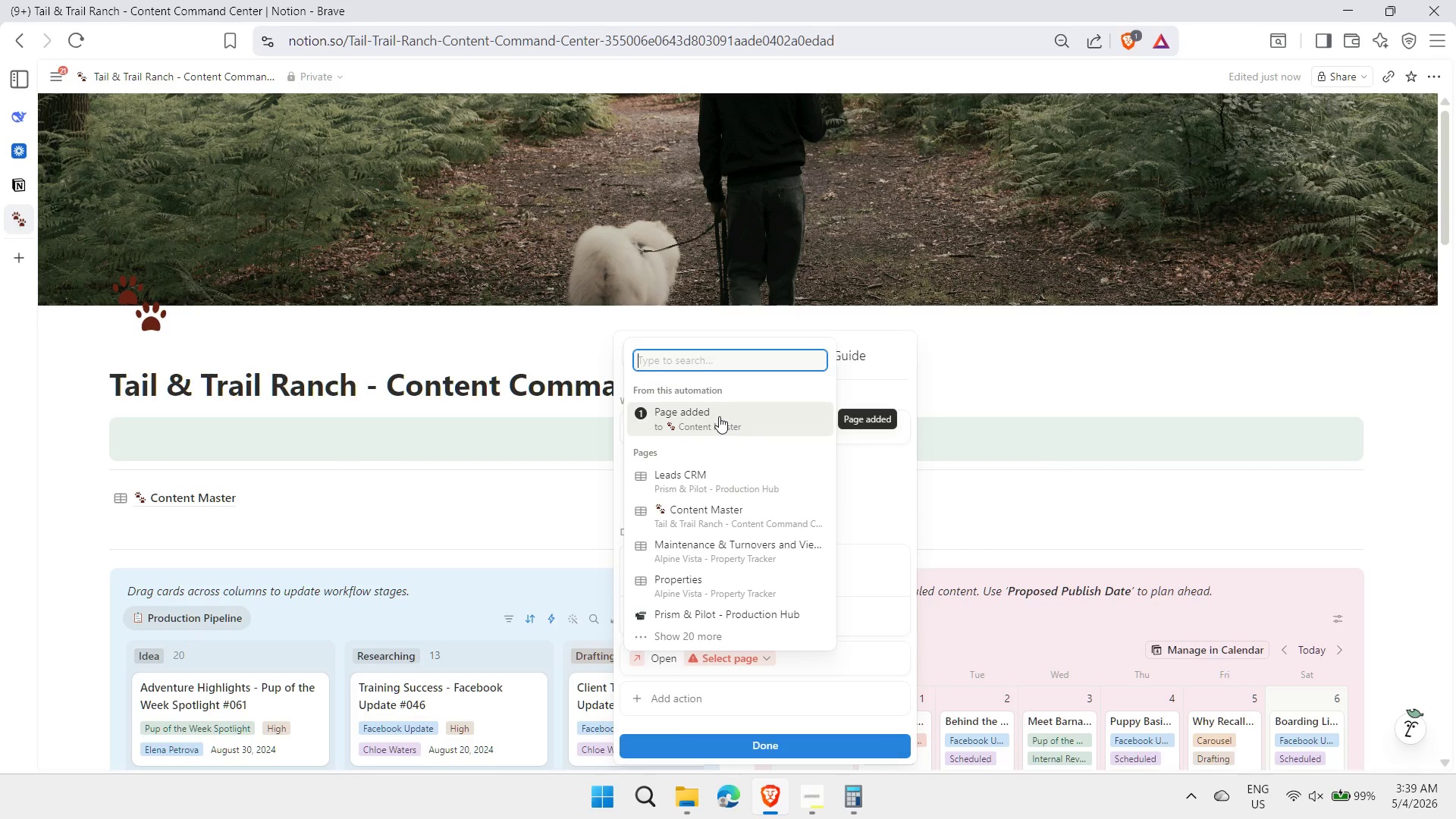 
left_click([719, 416])
 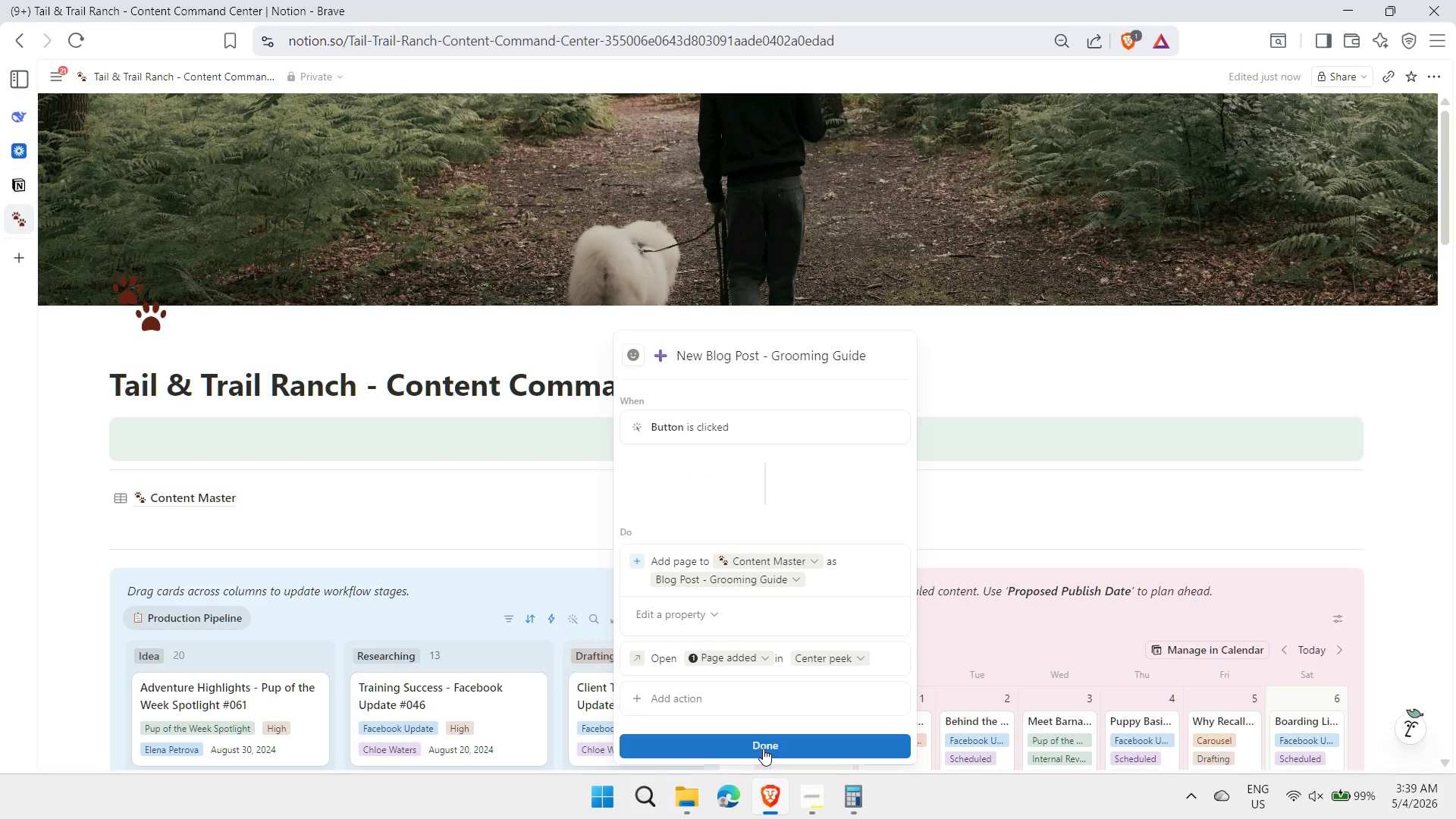 
left_click([763, 742])
 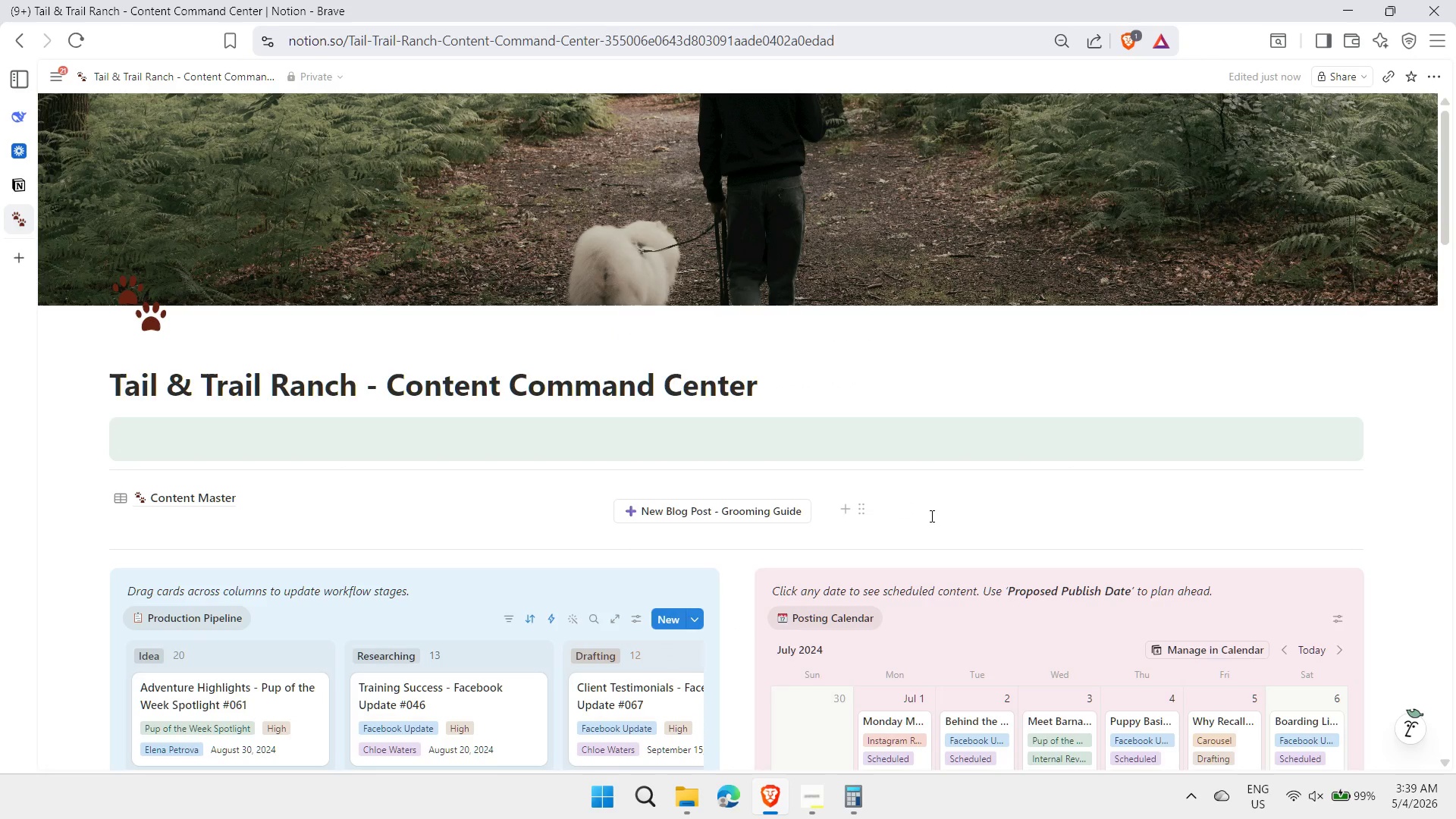 
left_click([930, 514])
 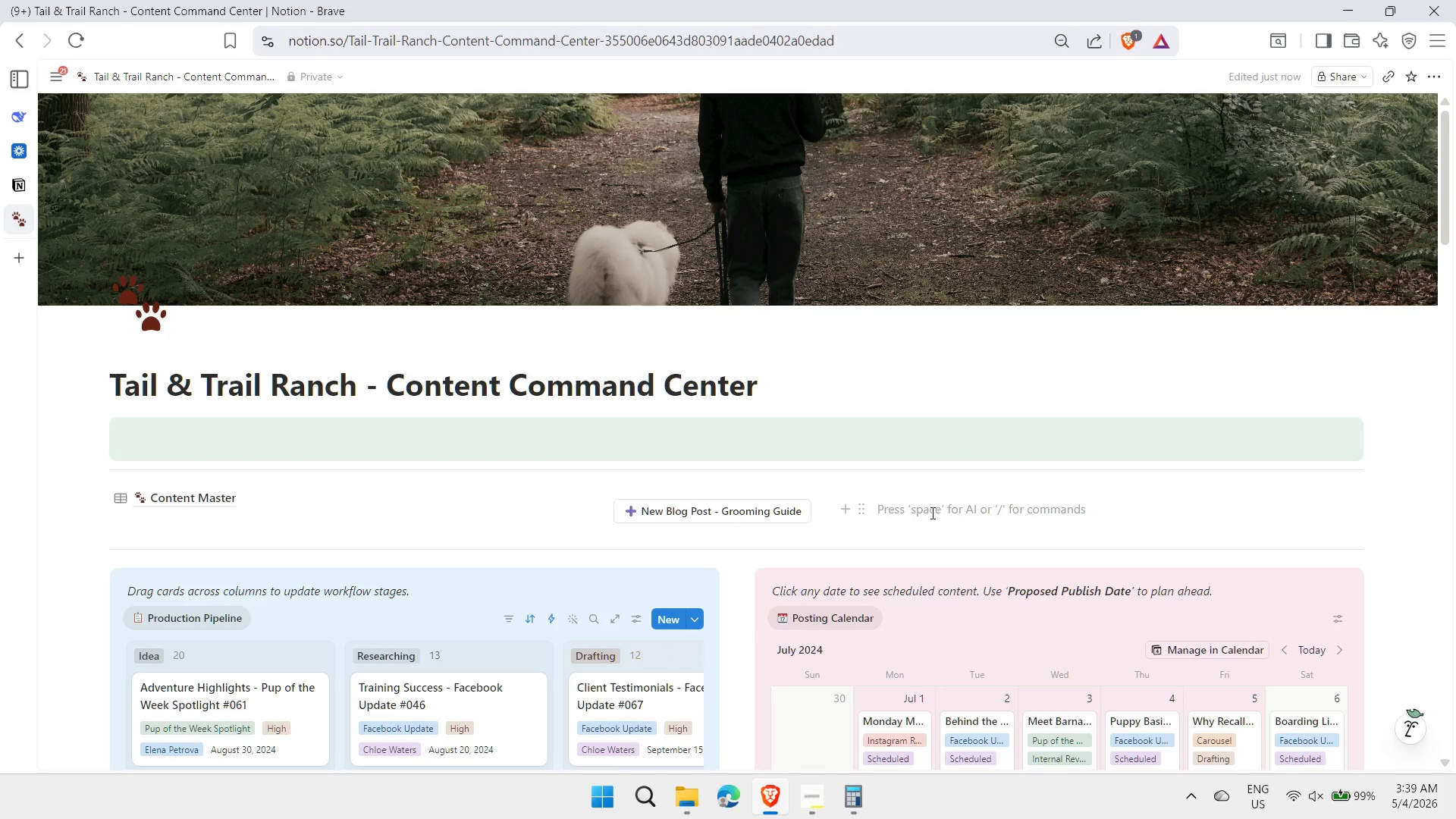 
key(Slash)
 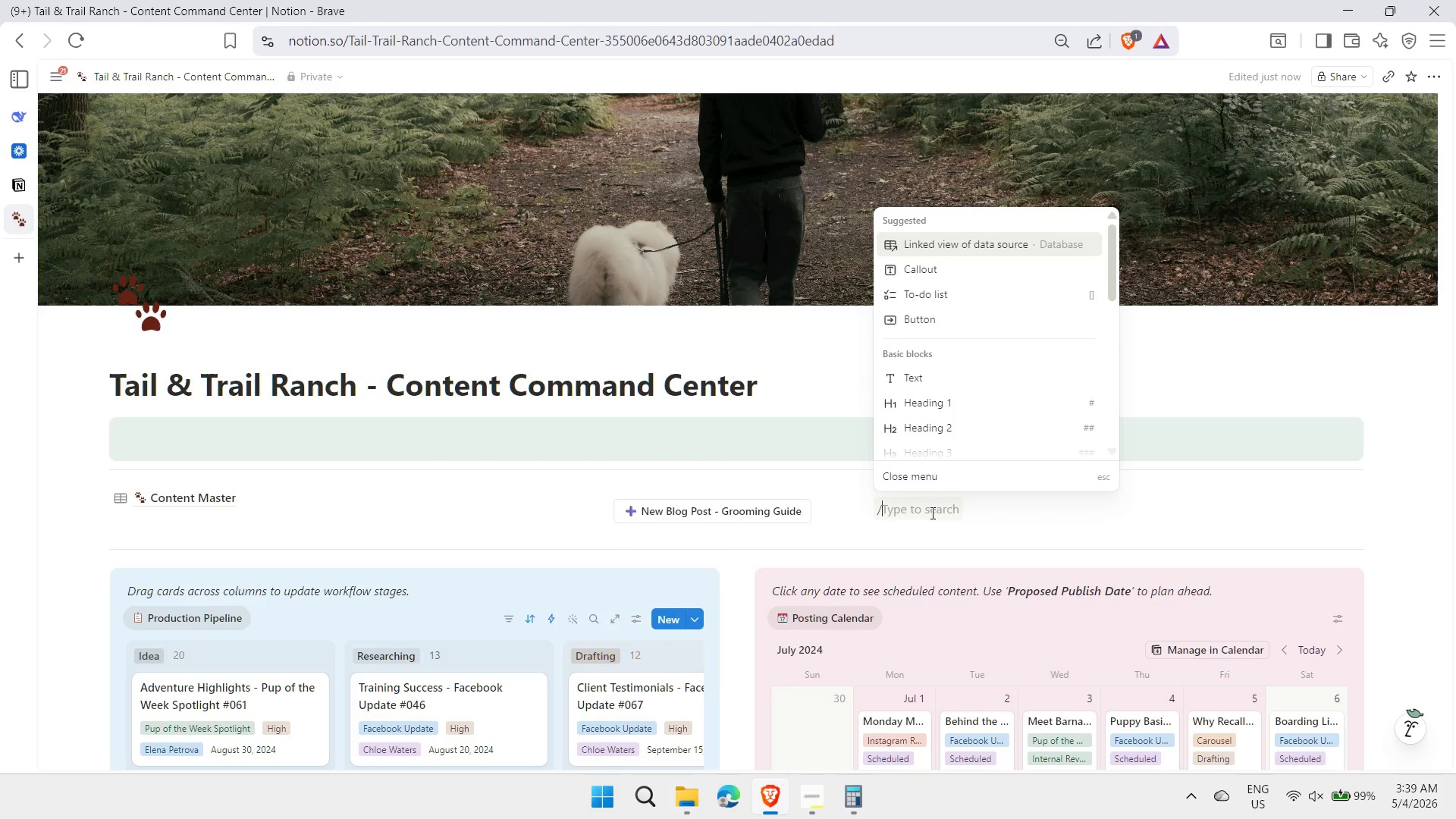 
key(ArrowDown)
 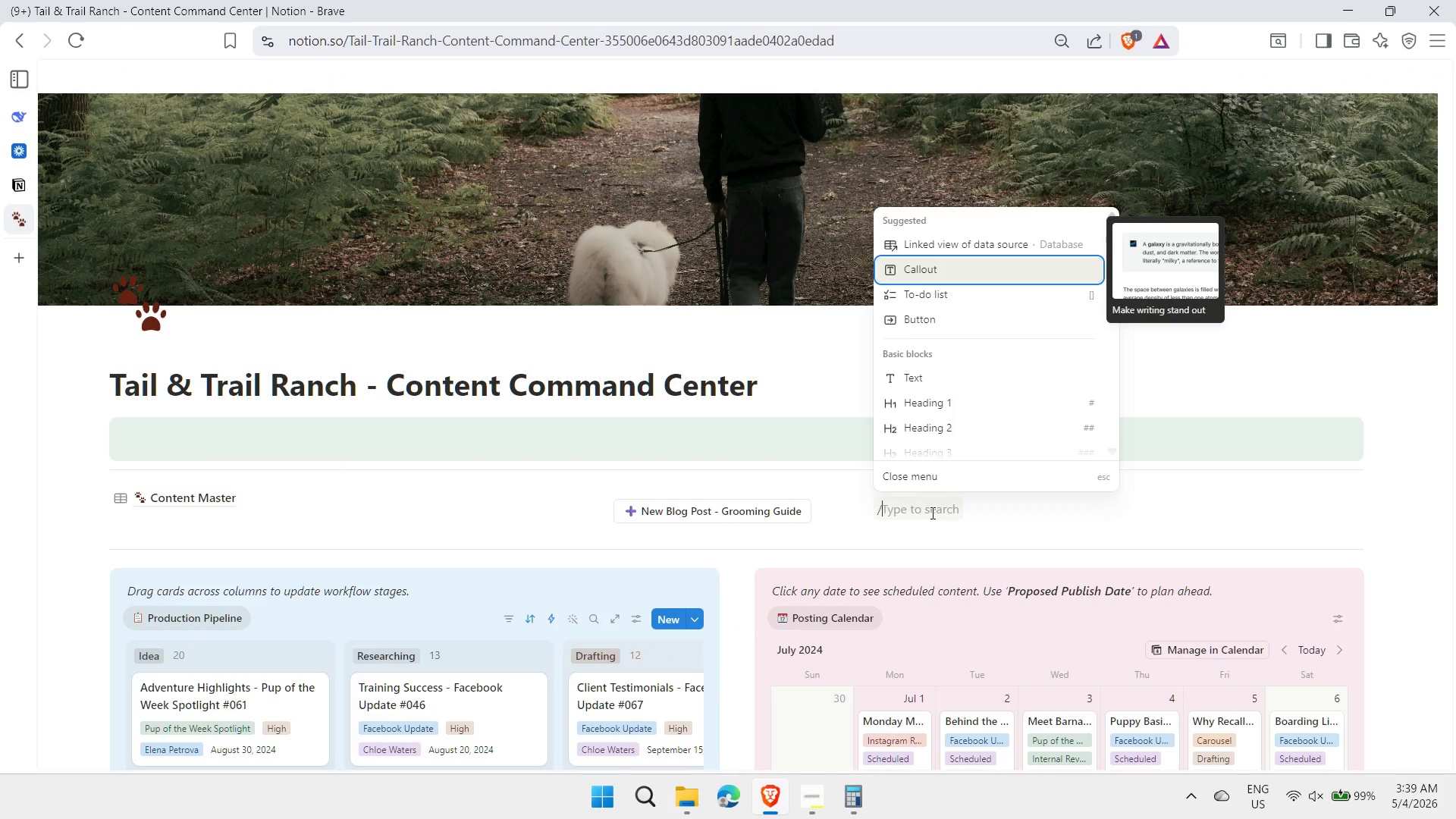 
key(Enter)
 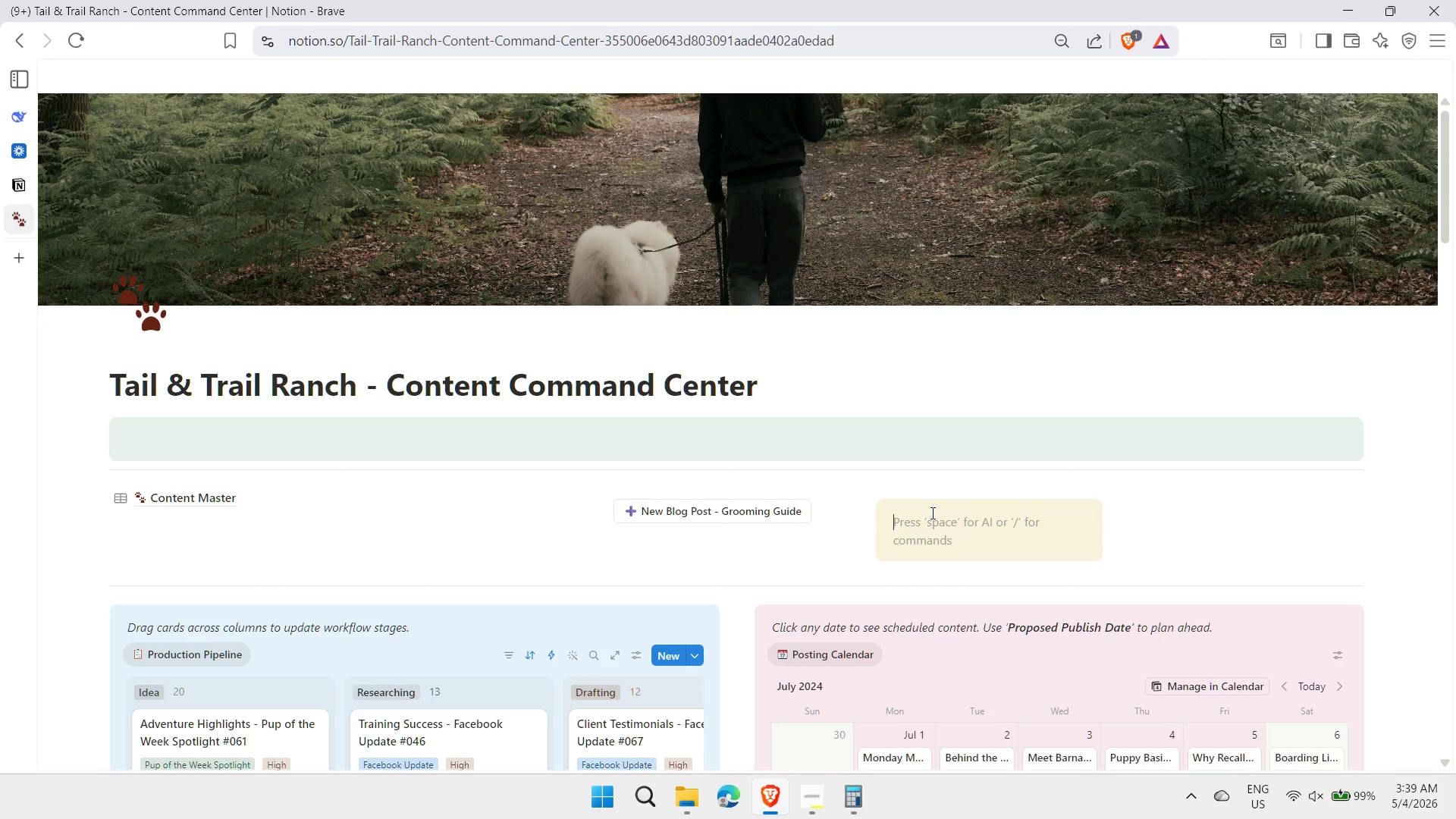 
left_click([737, 544])
 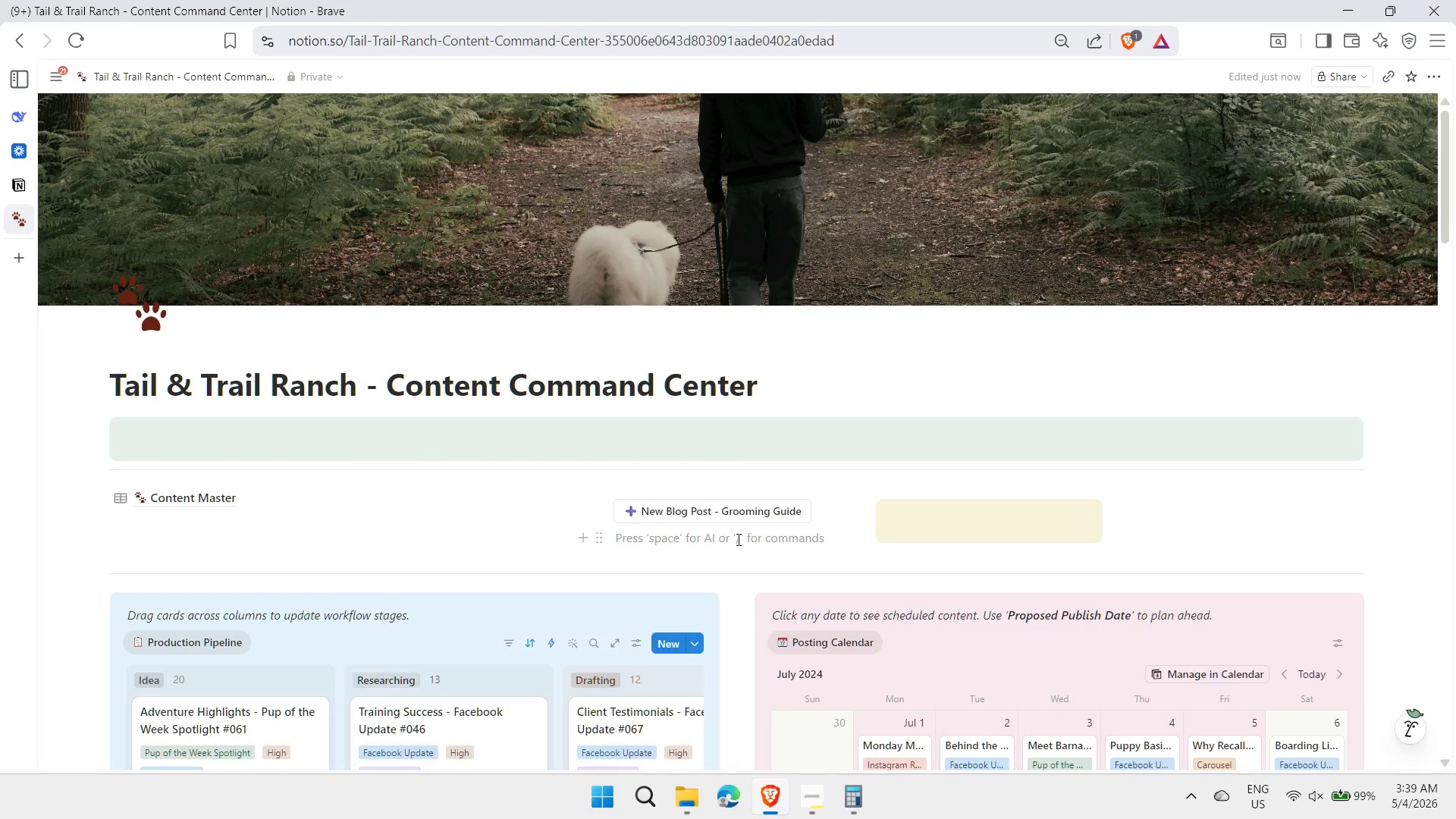 
type(/call)
 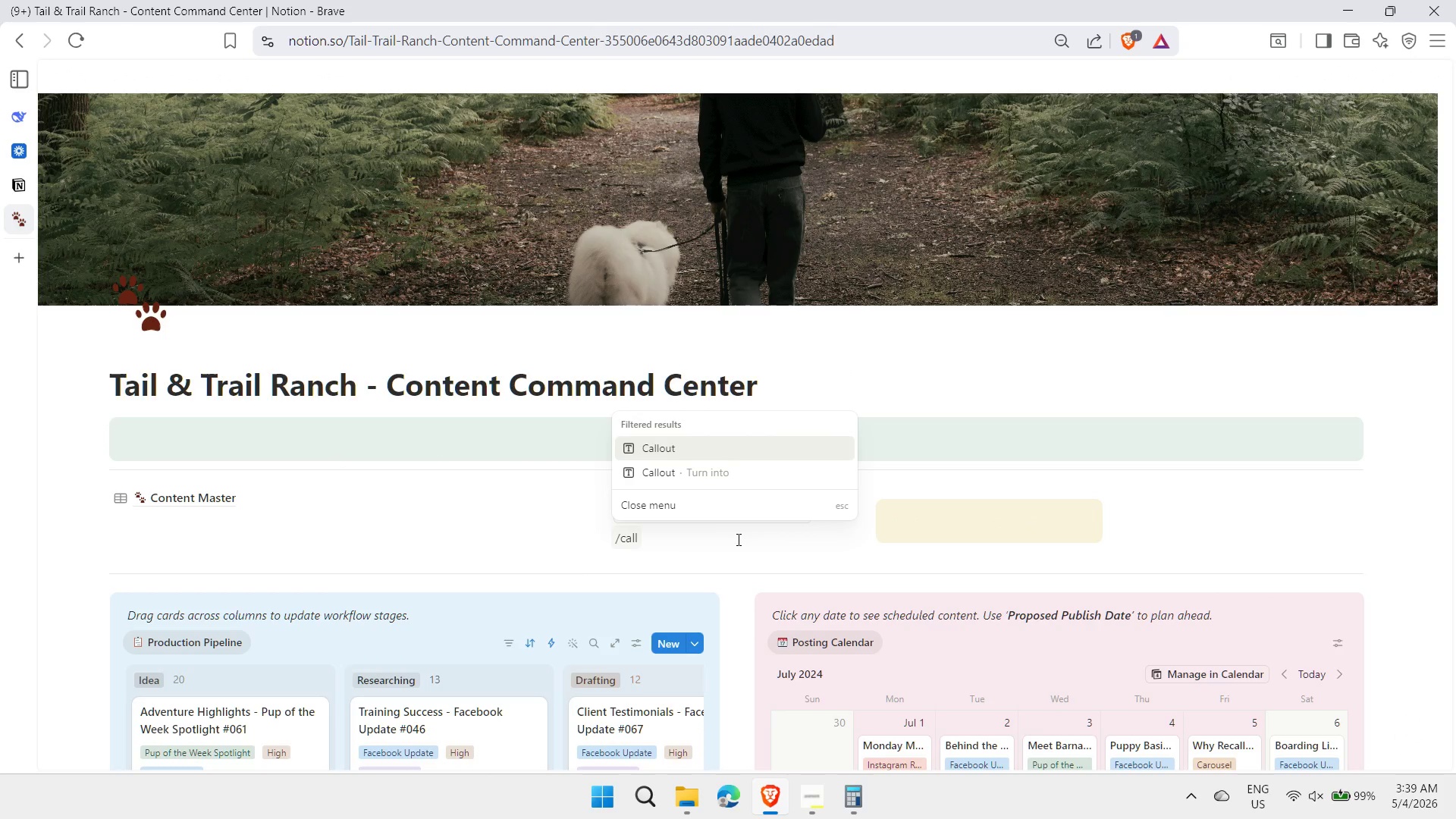 
key(ArrowUp)
 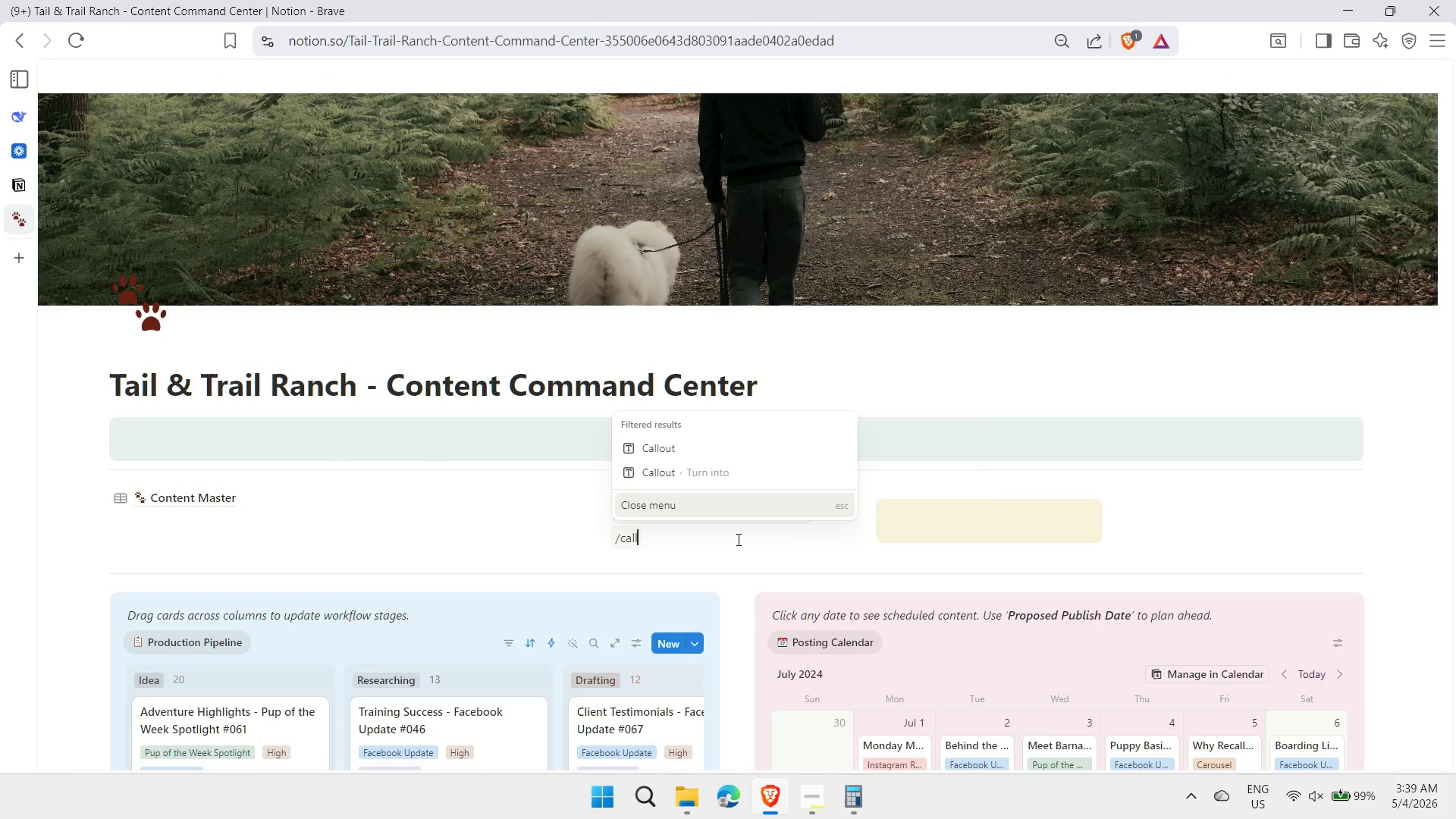 
key(ArrowDown)
 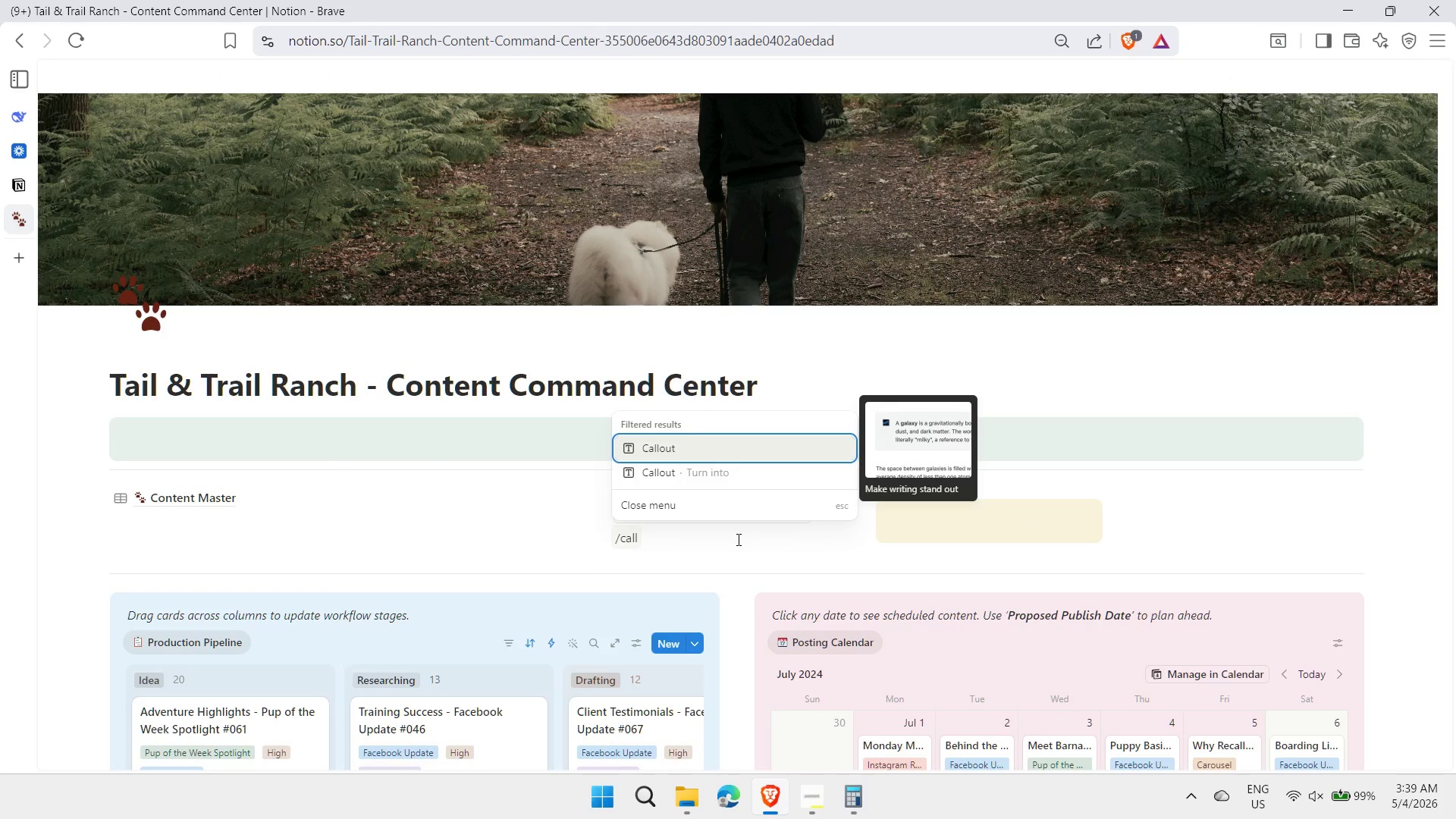 
key(ArrowDown)
 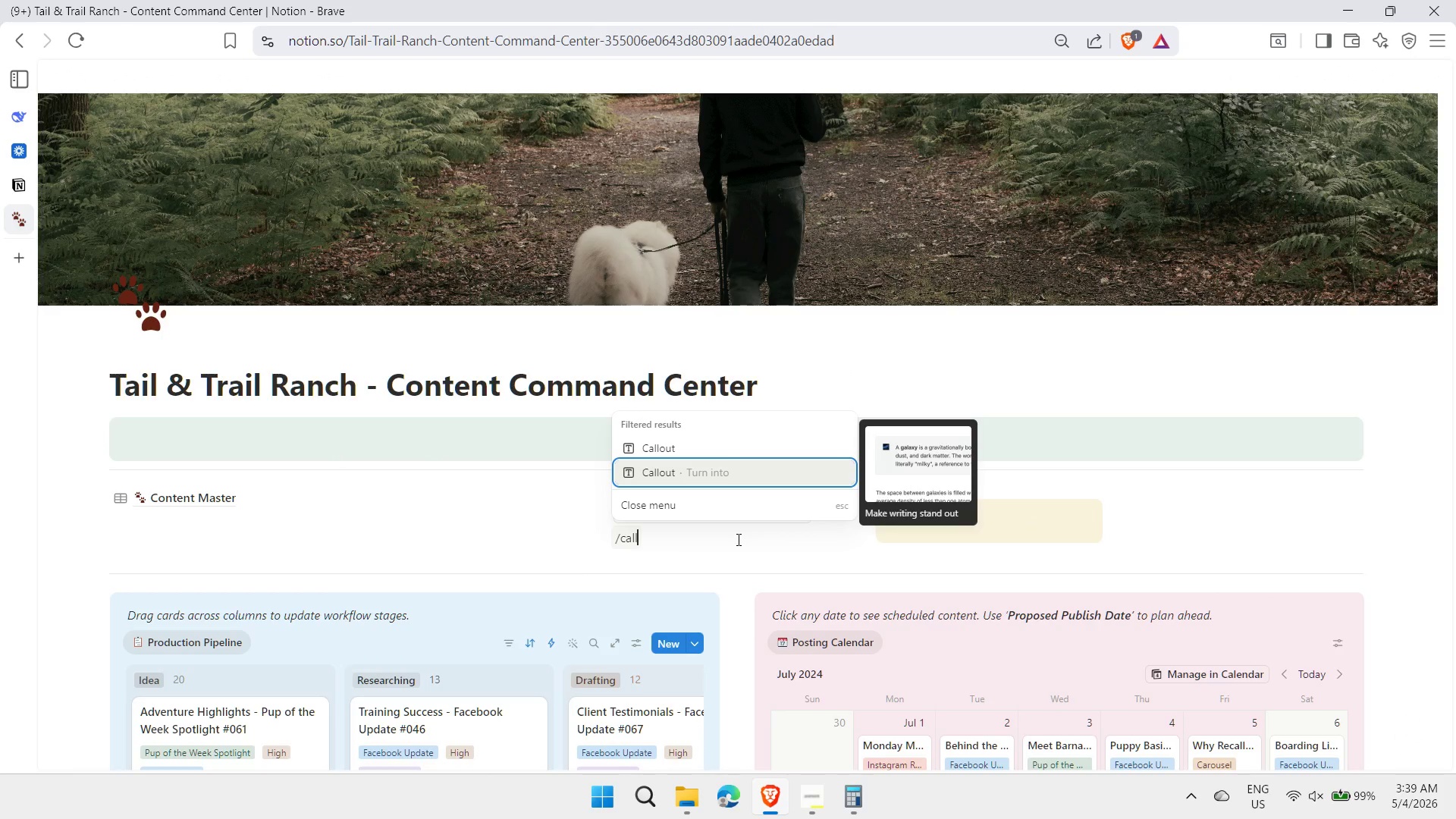 
key(Enter)
 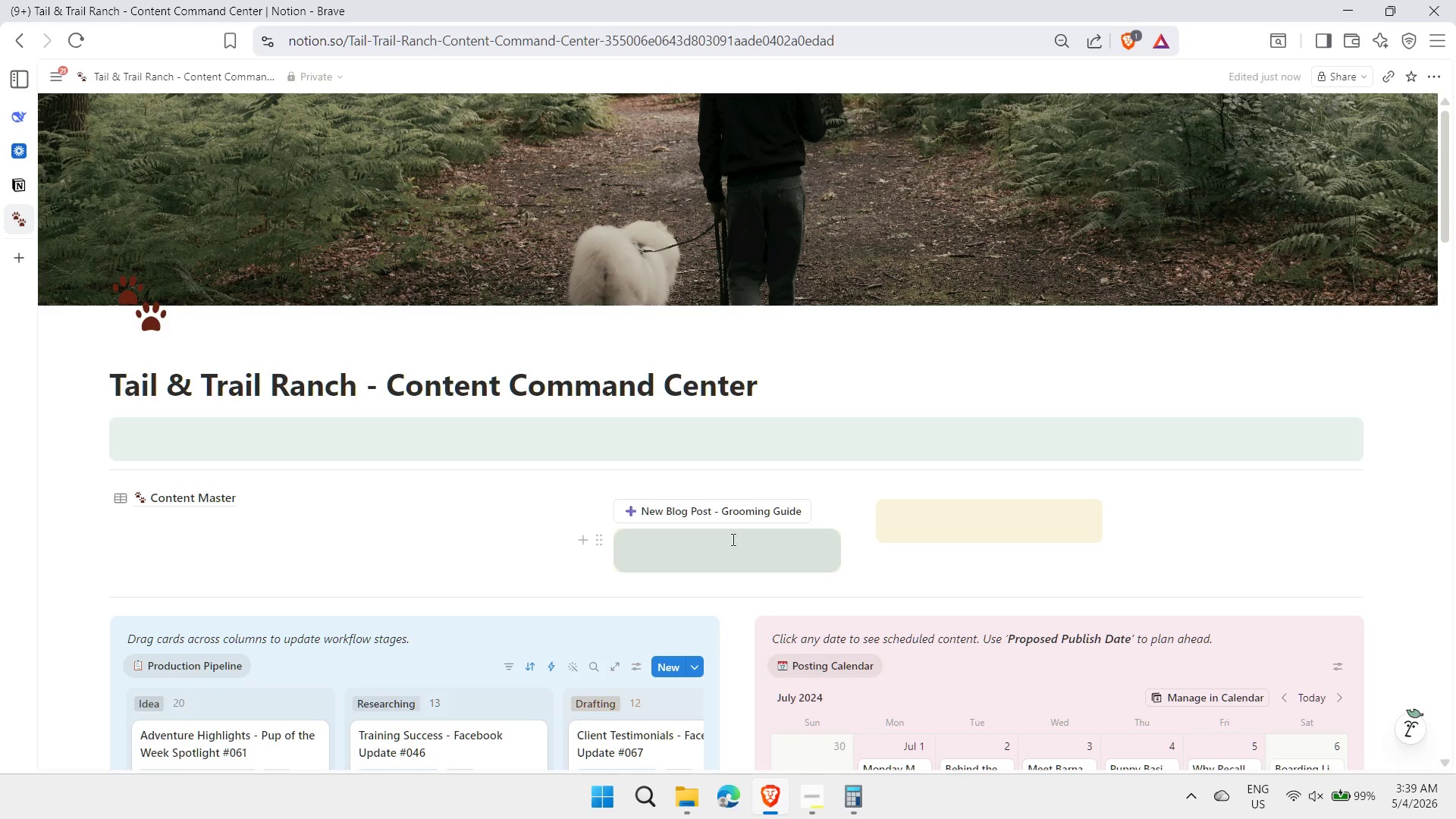 
left_click([661, 548])
 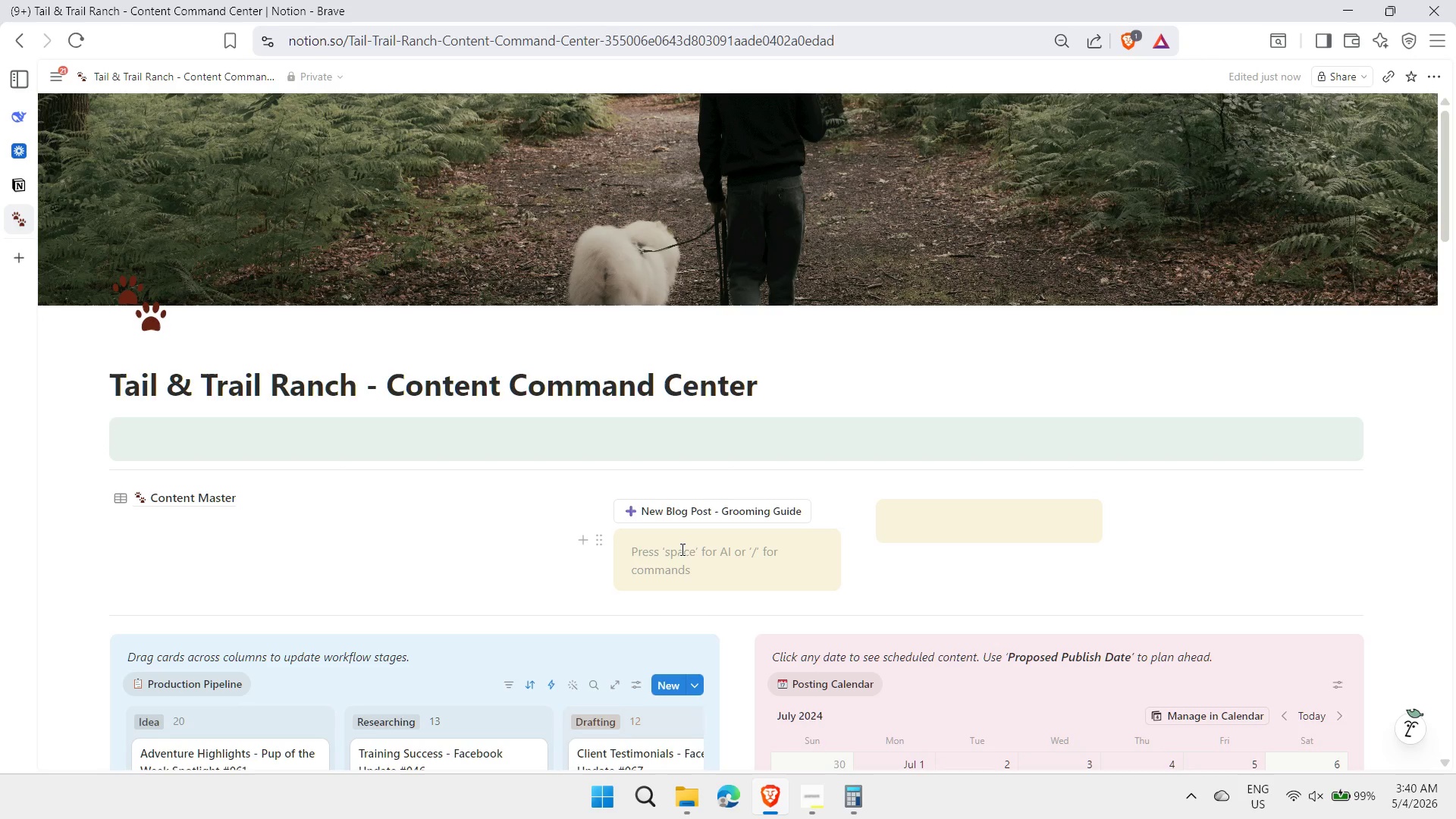 
wait(41.62)
 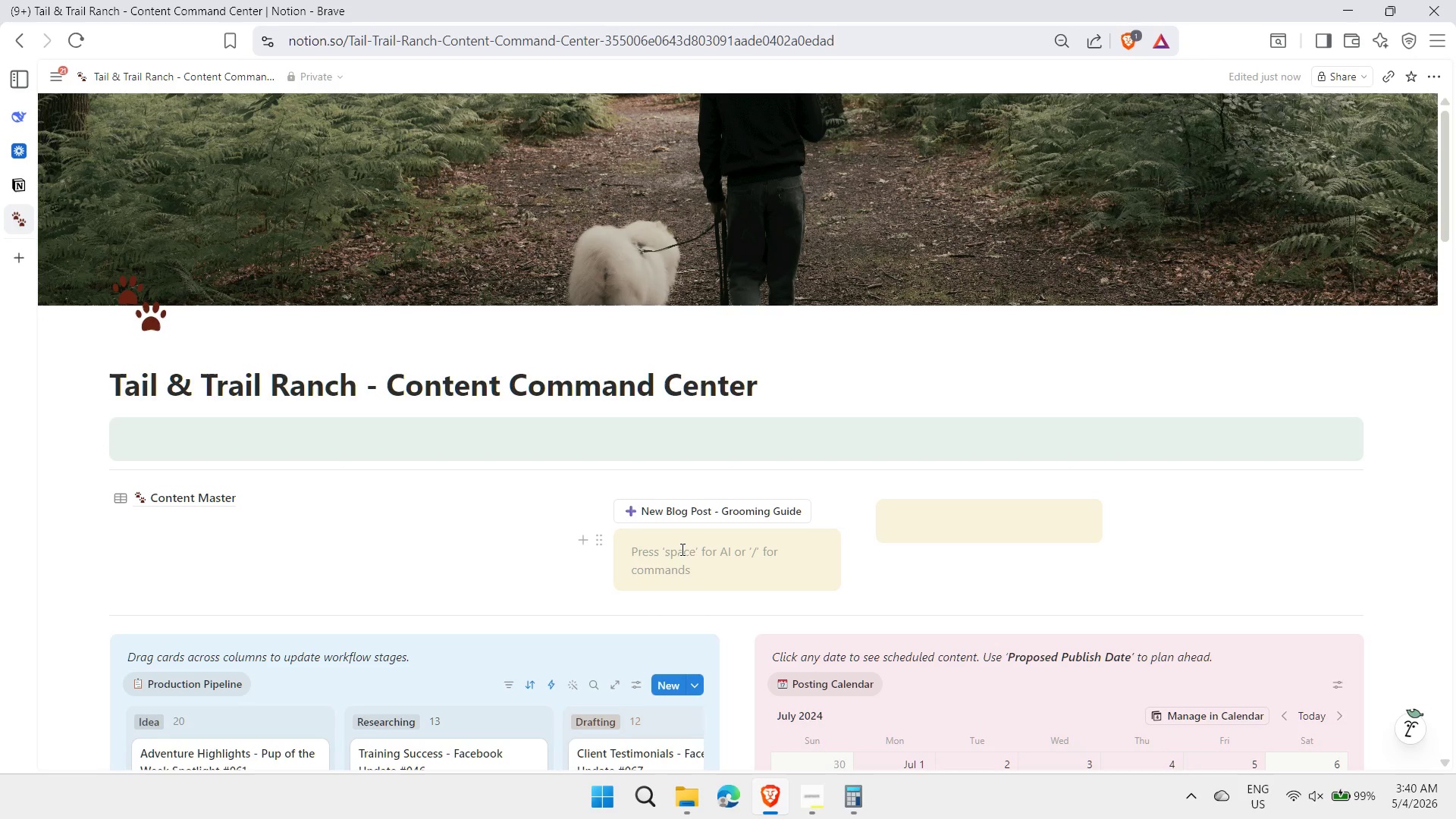 
key(Period)
 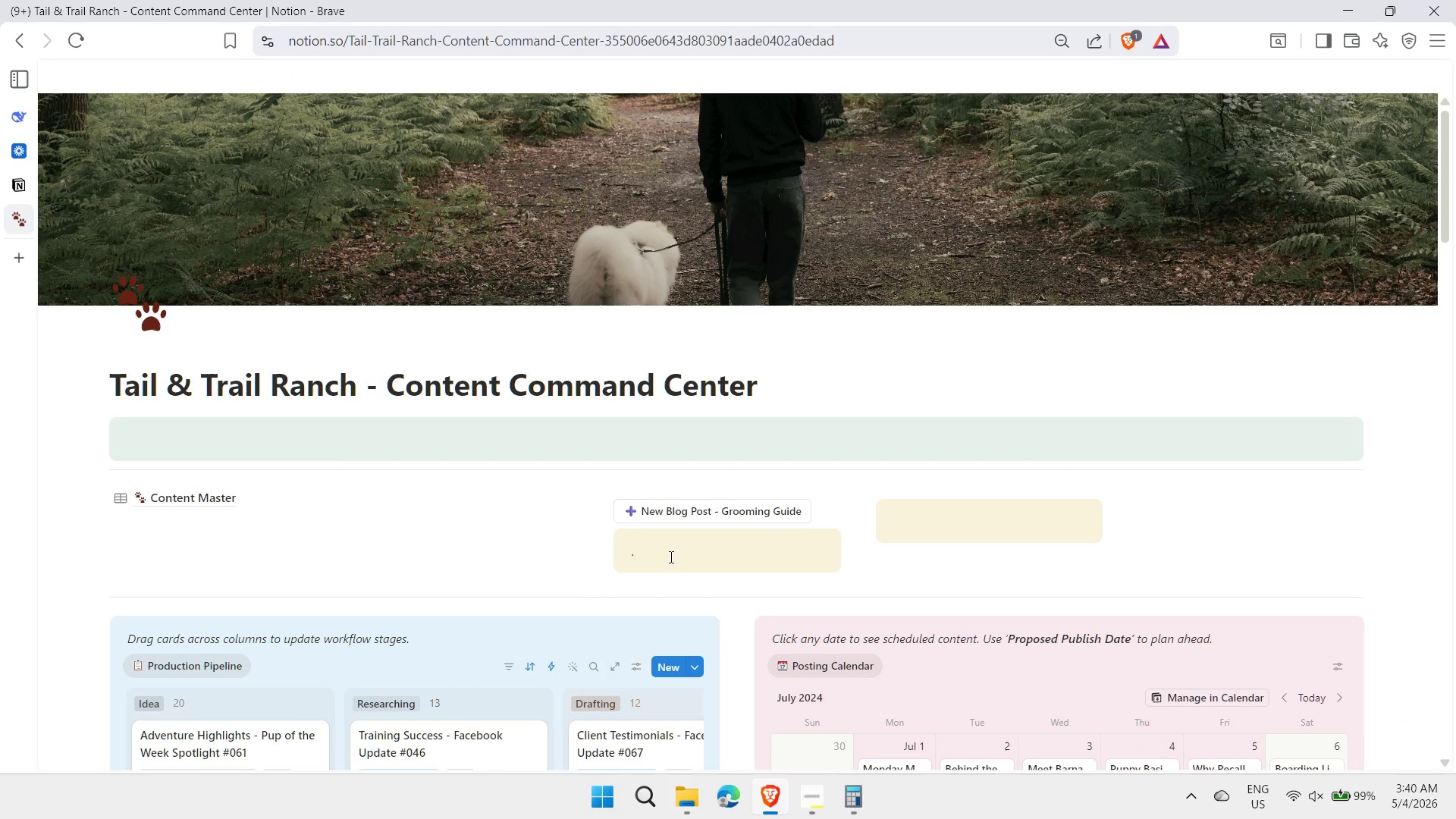 
key(Backspace)
 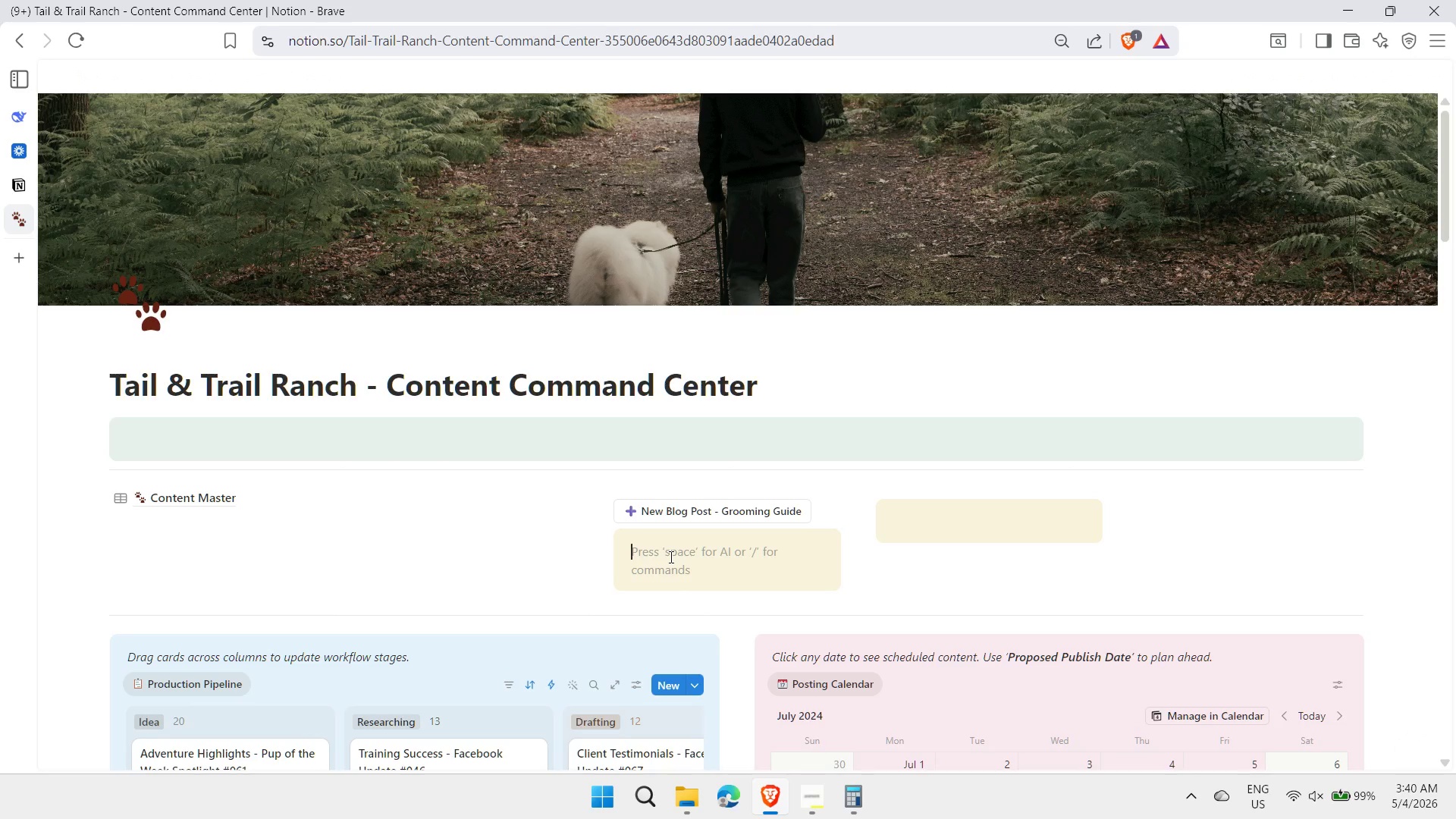 
key(Meta+MetaLeft)
 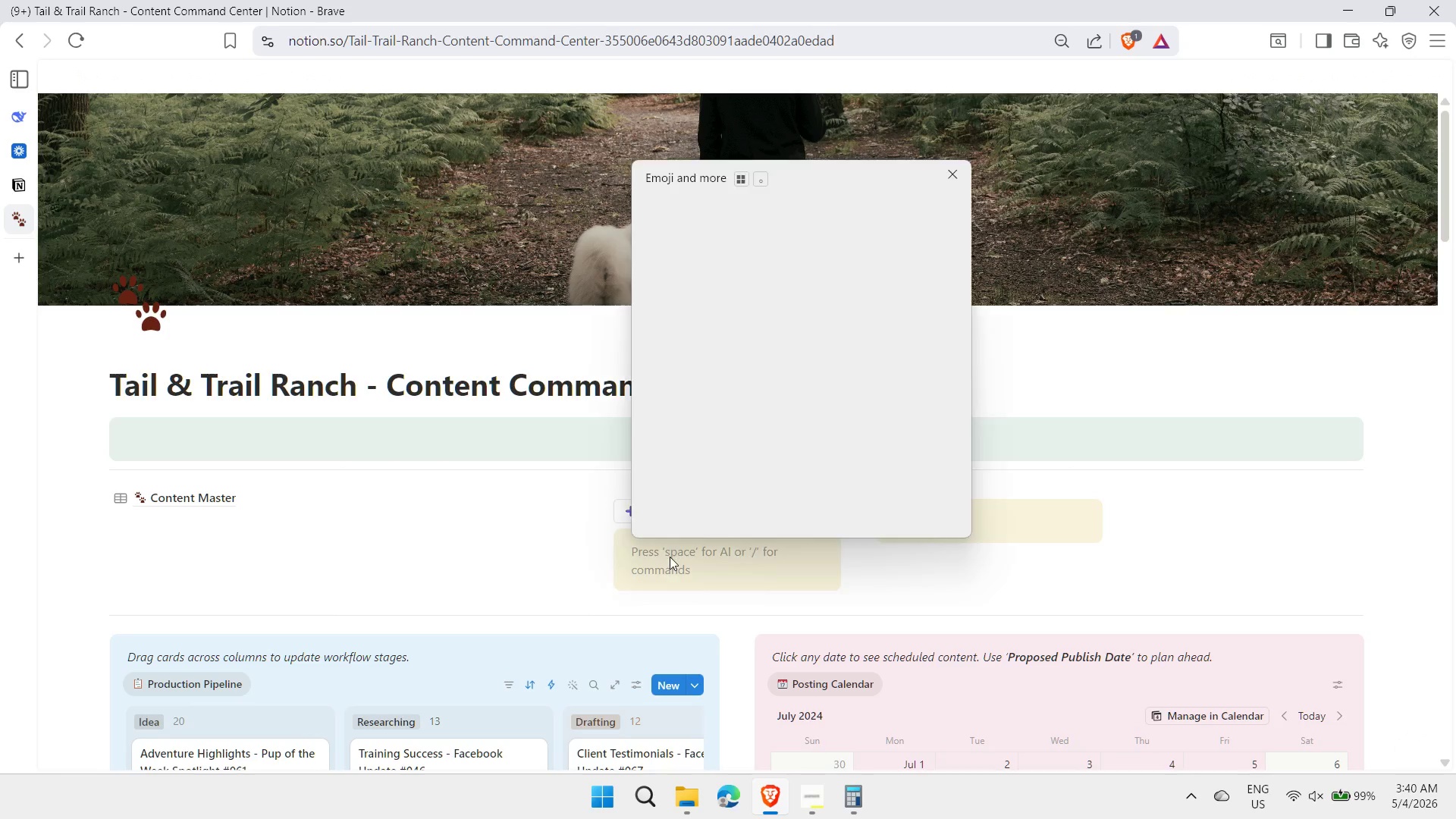 
key(Meta+Period)
 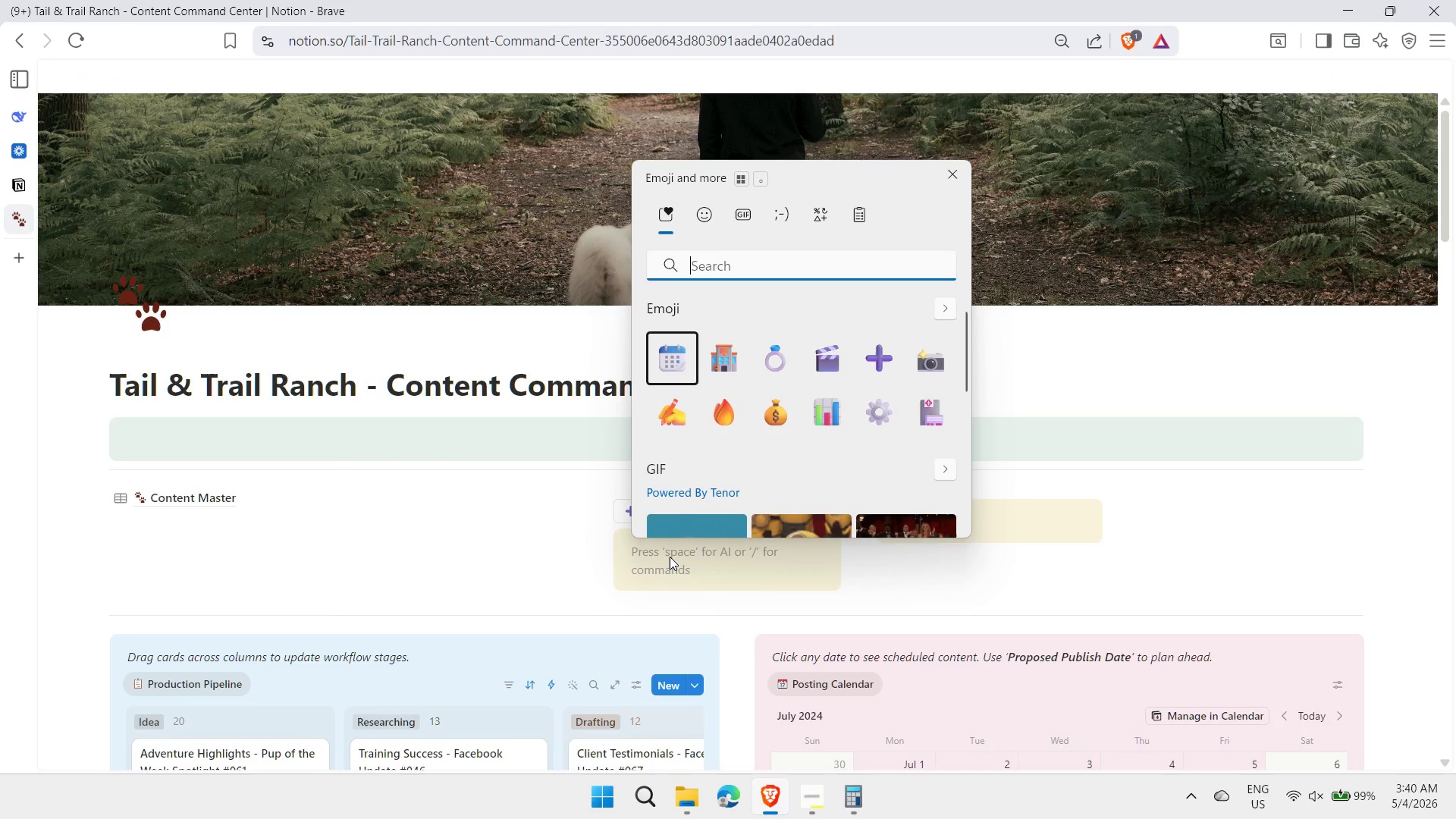 
key(ArrowDown)
 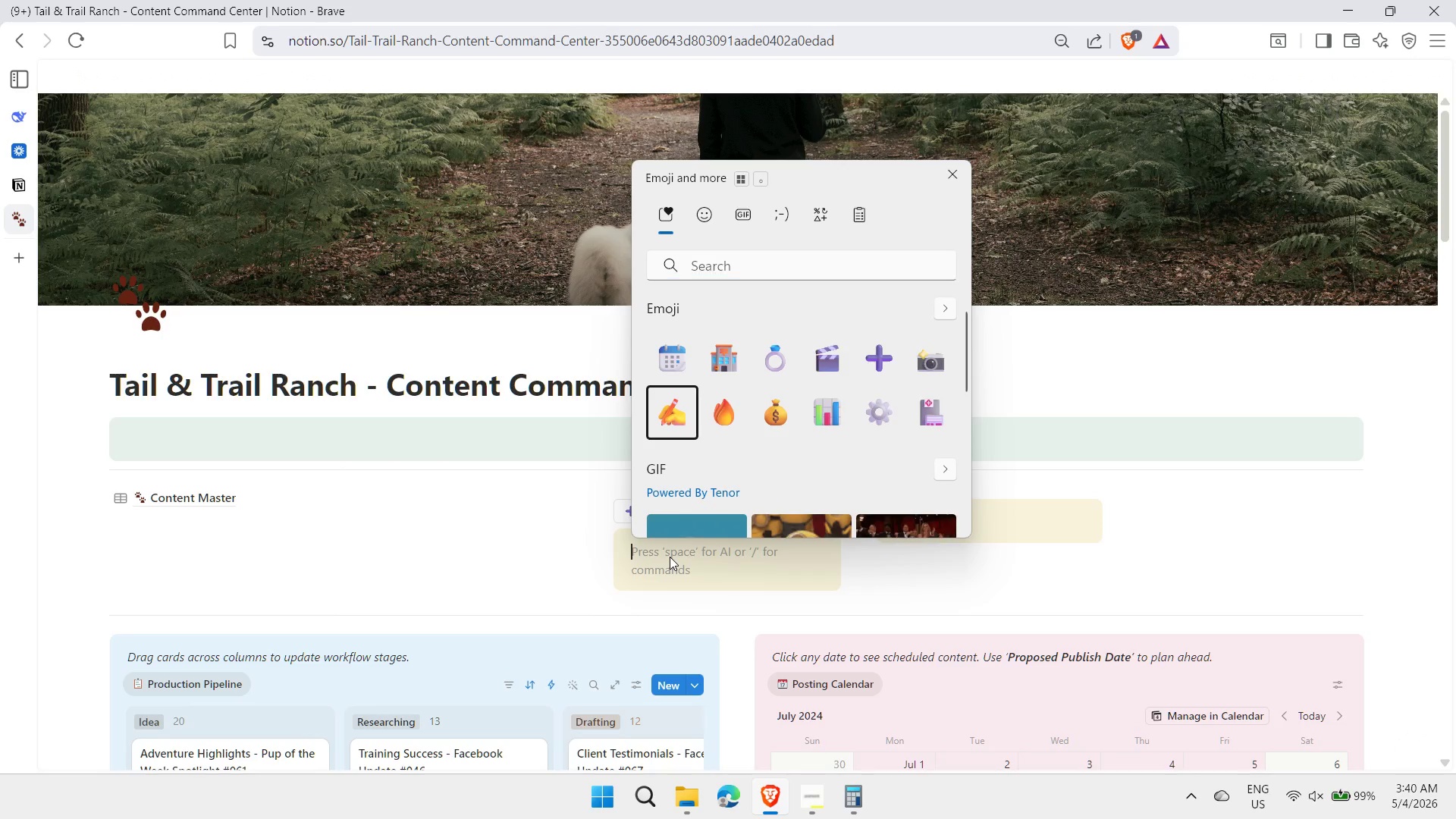 
key(Enter)
 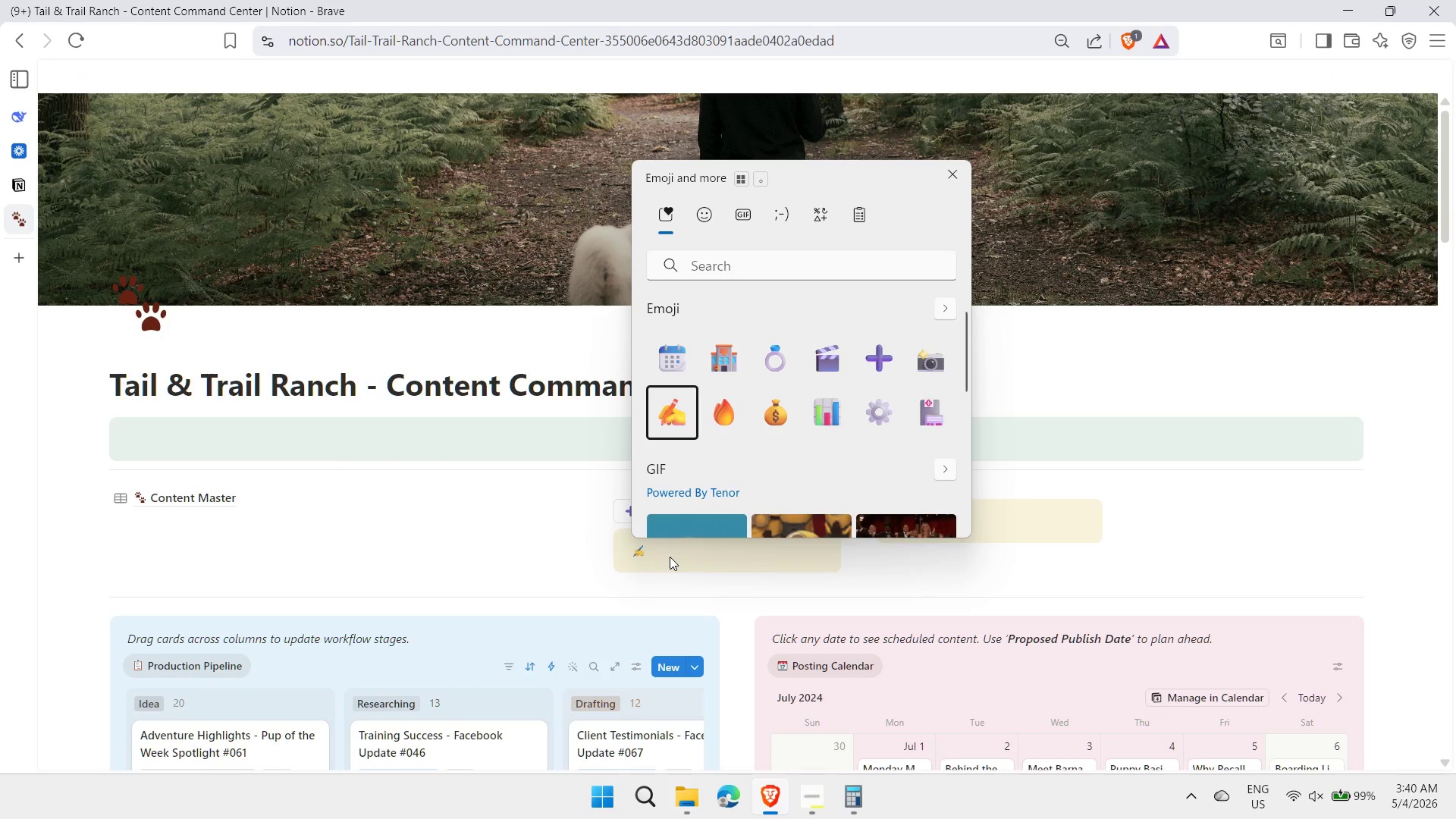 
key(Space)
 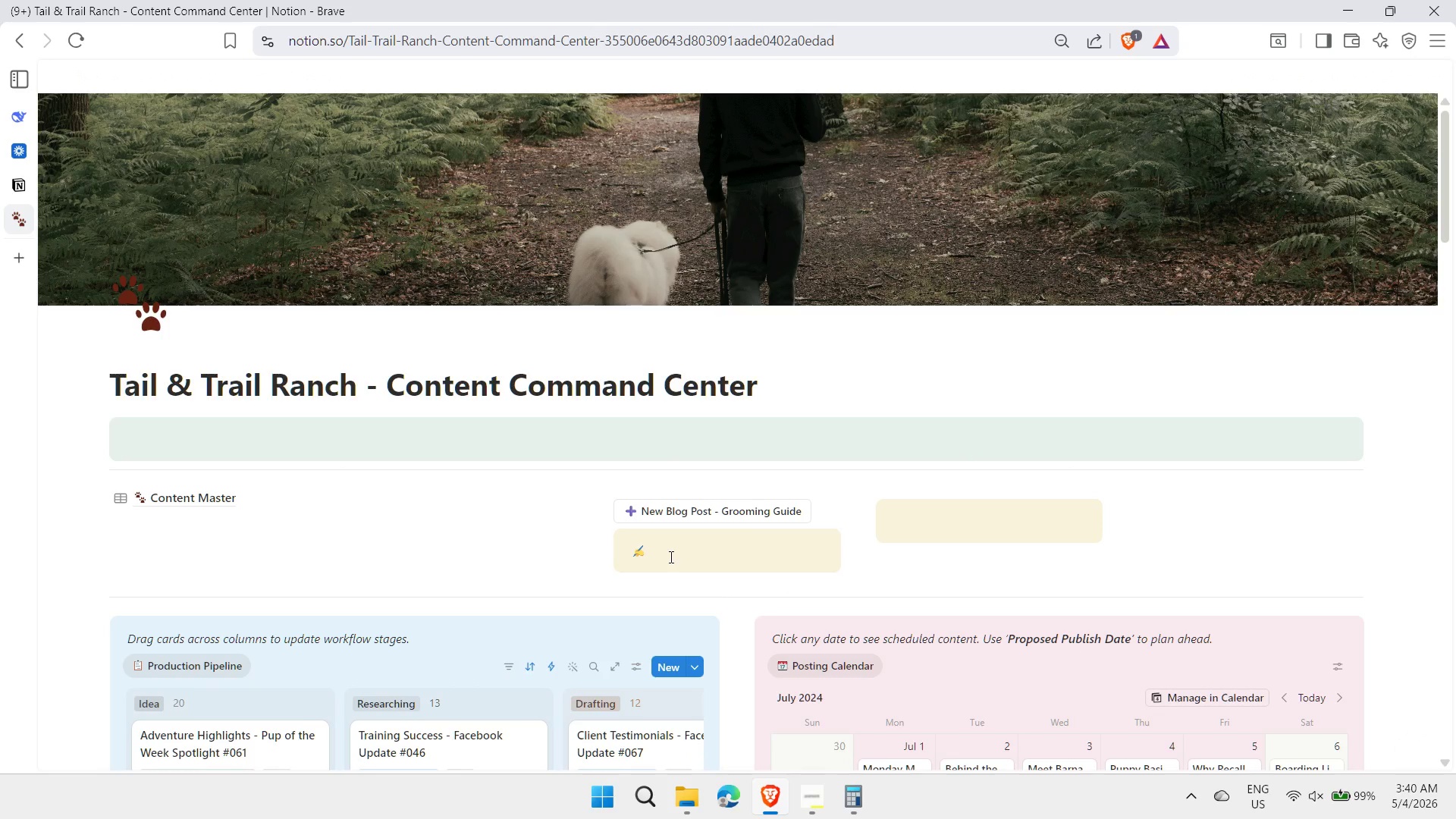 
key(Control+ControlLeft)
 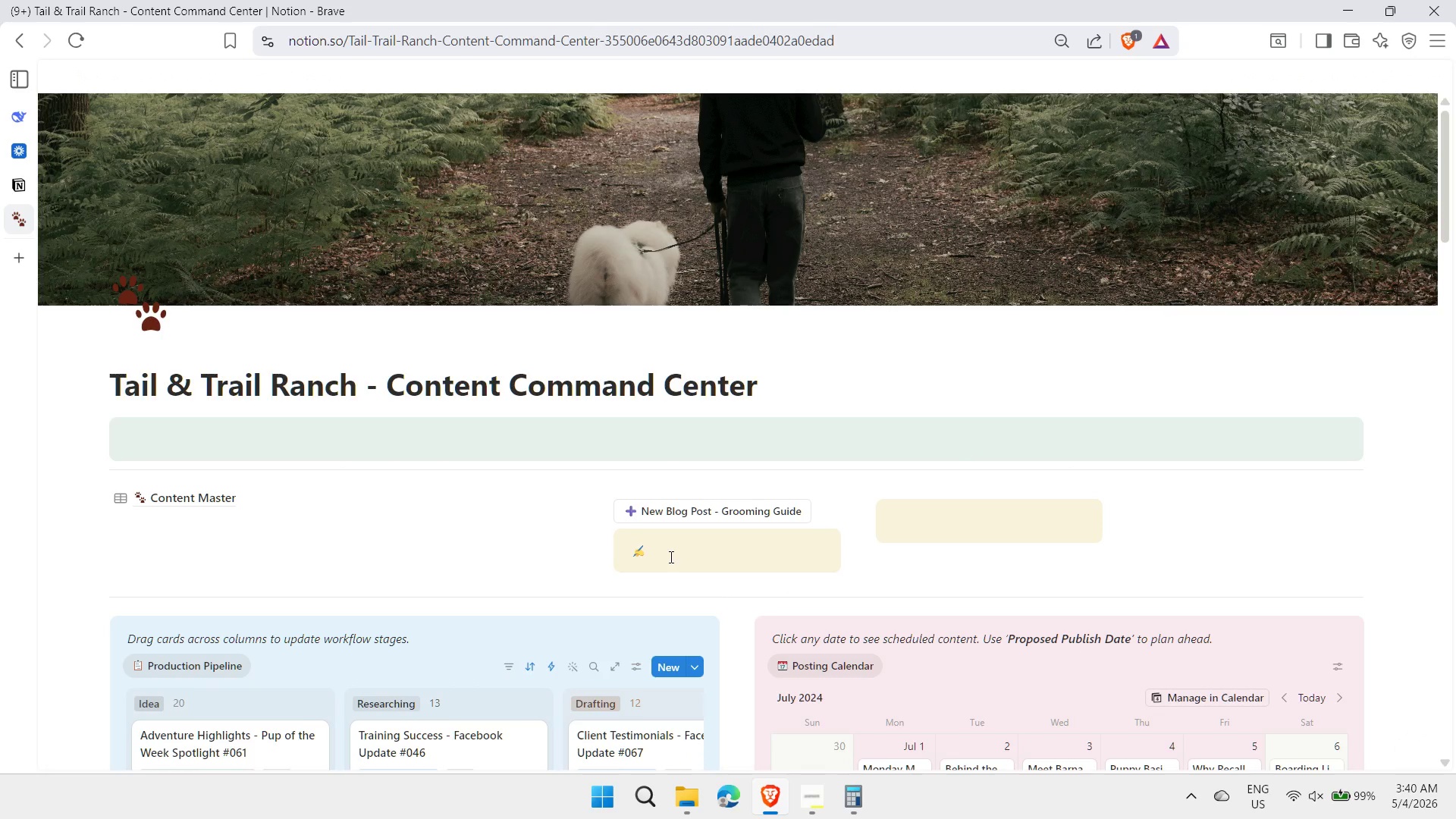 
key(Control+B)
 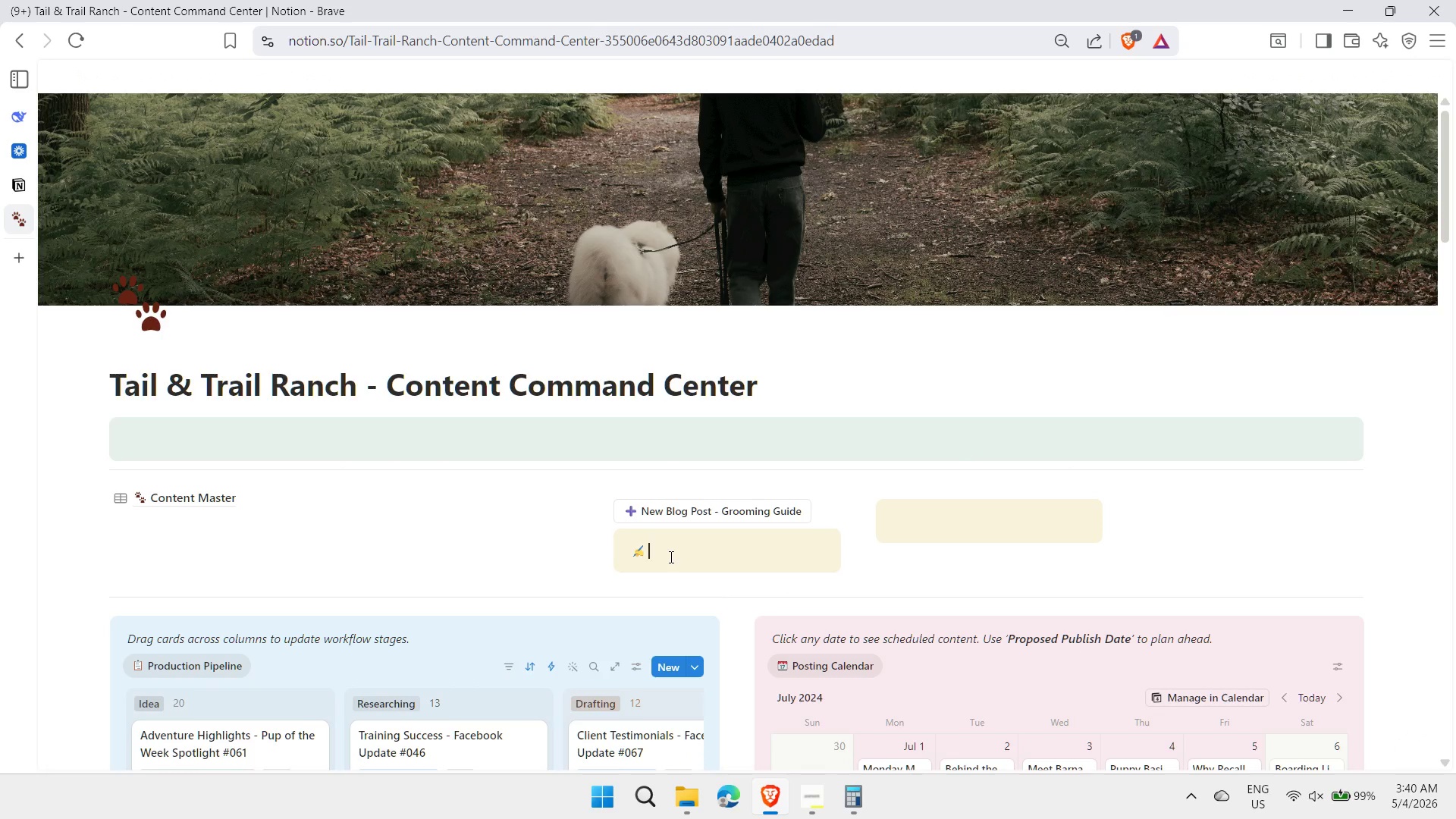 
type(Blog Post )
 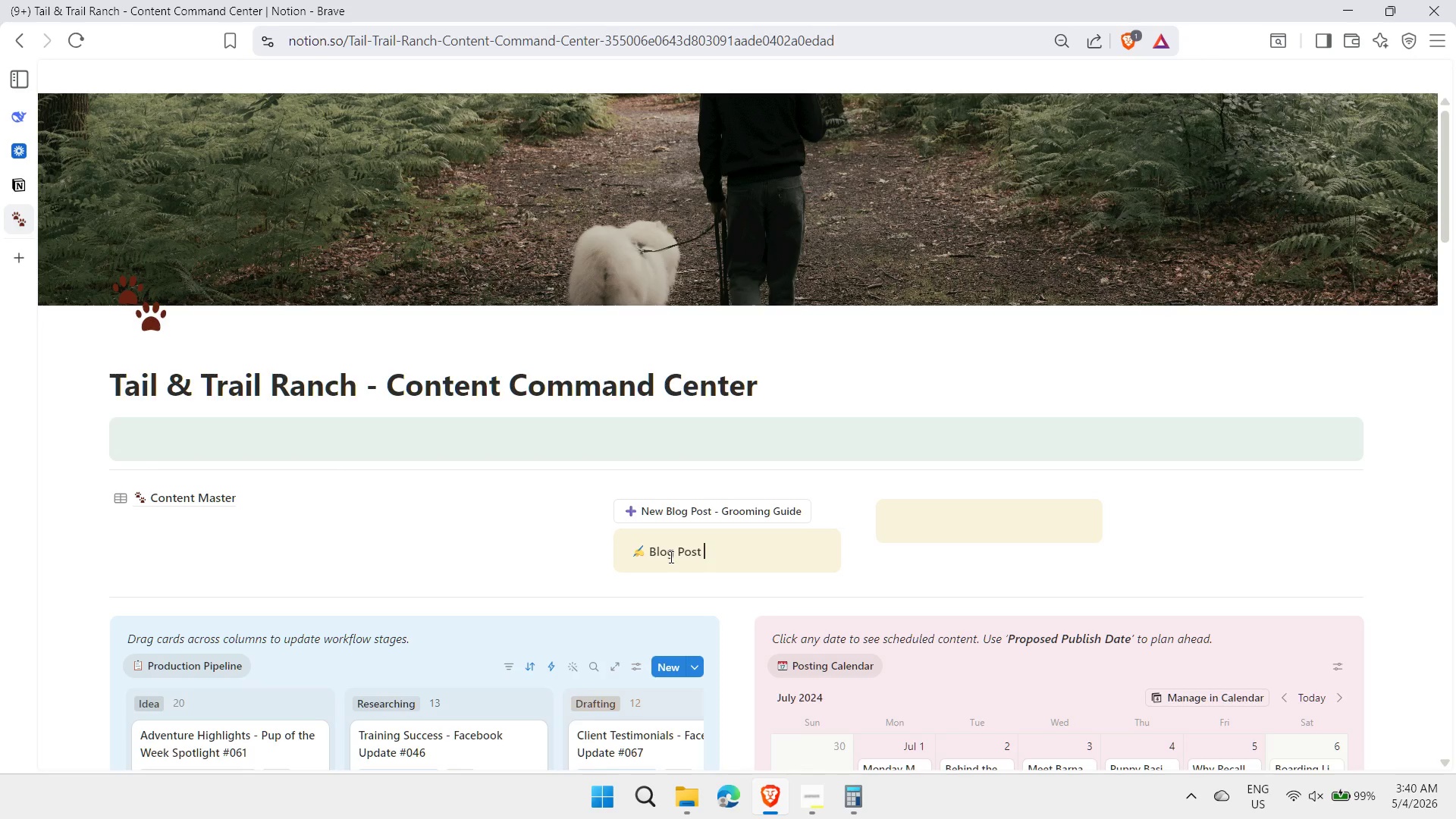 
key(Control+ControlLeft)
 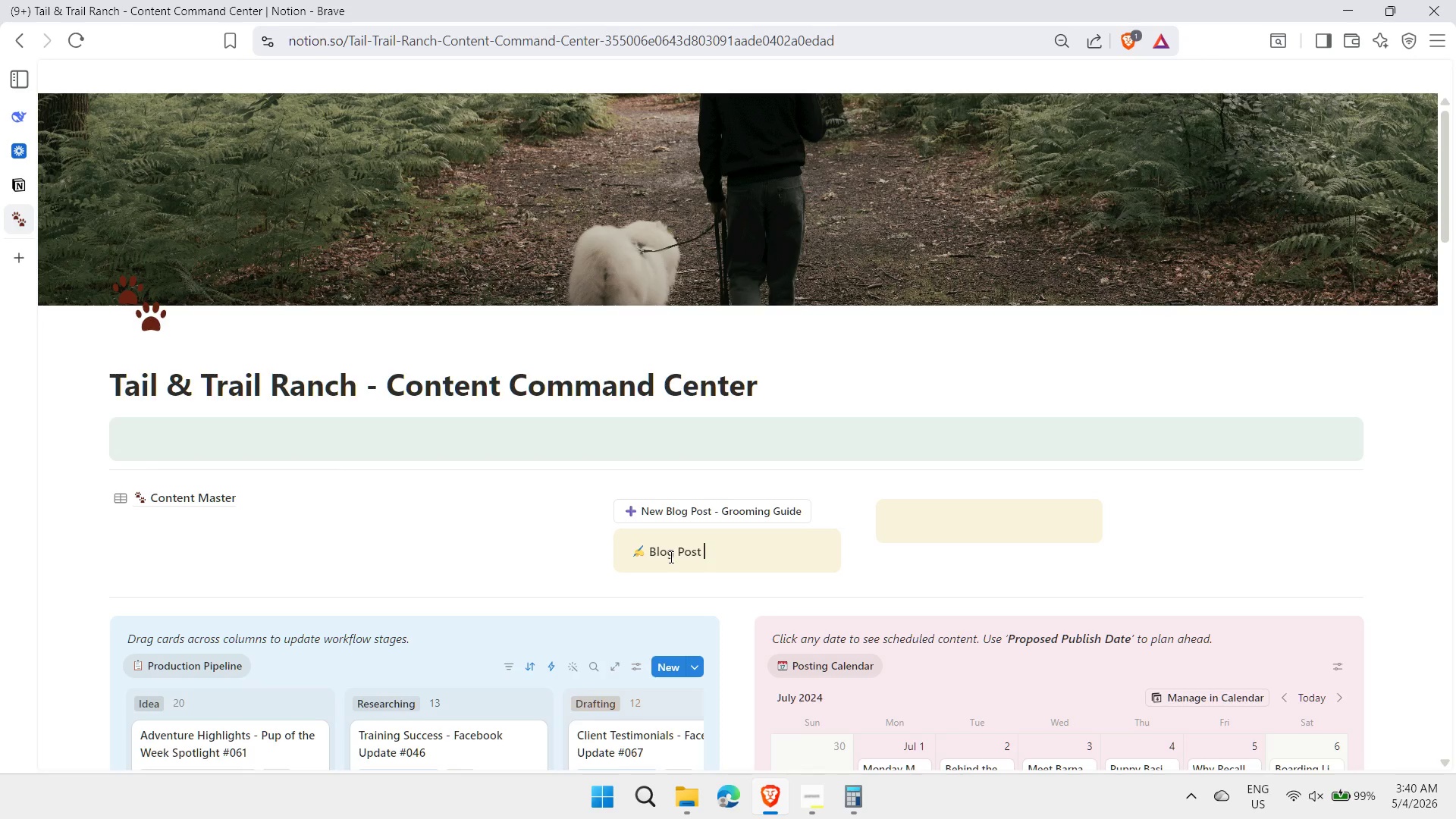 
key(Control+B)
 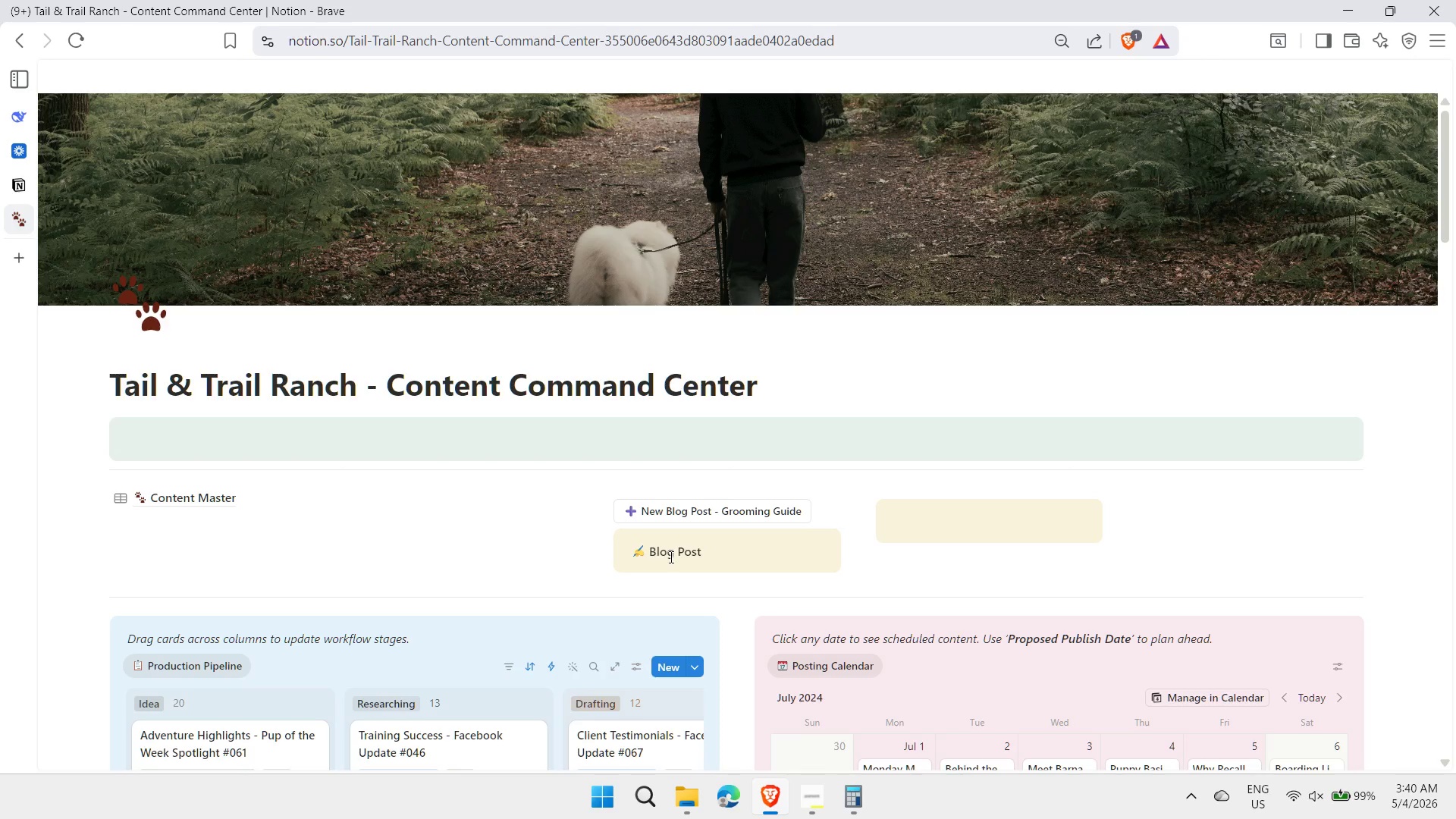 
key(Control+I)
 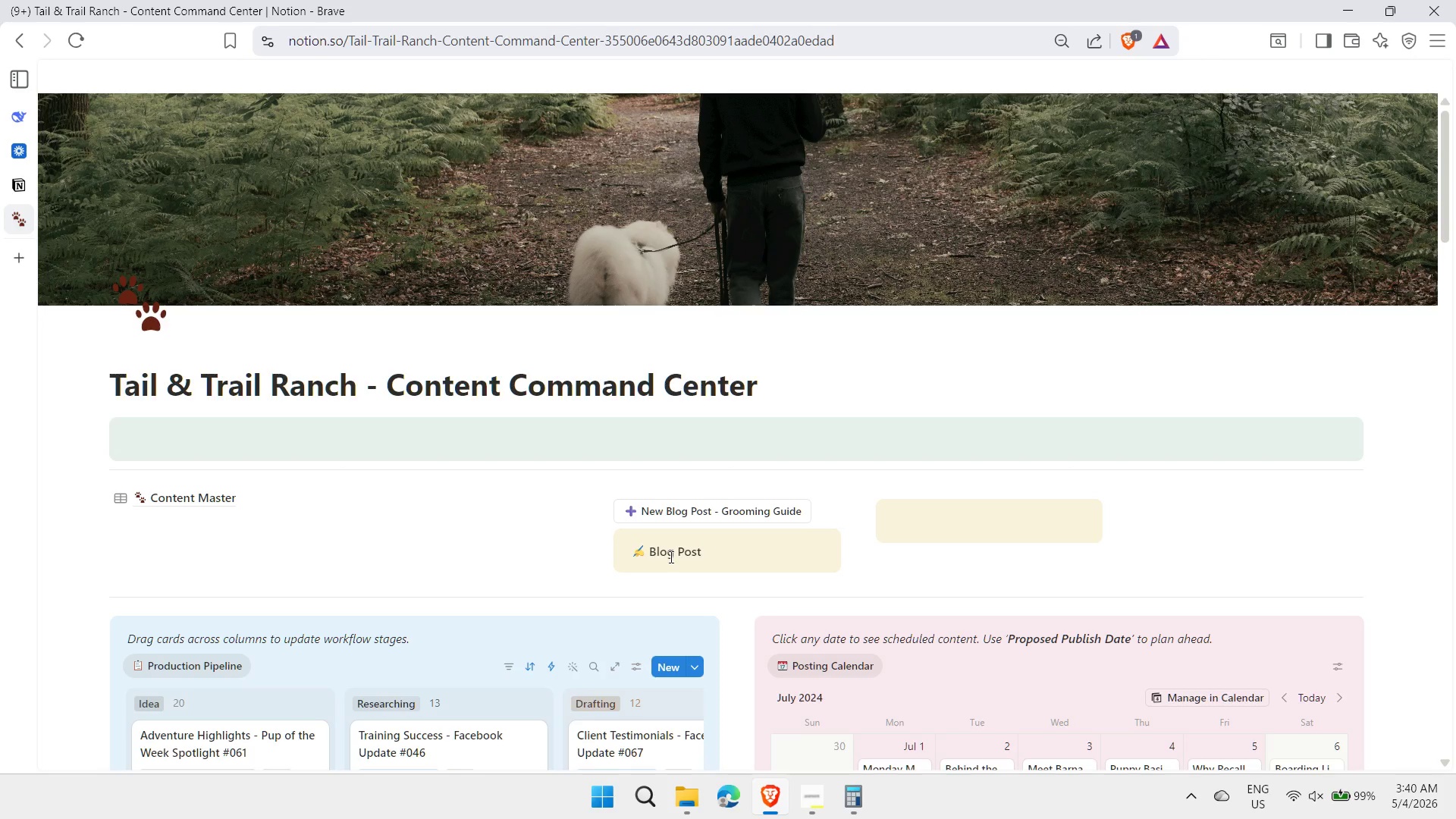 
key(Minus)
 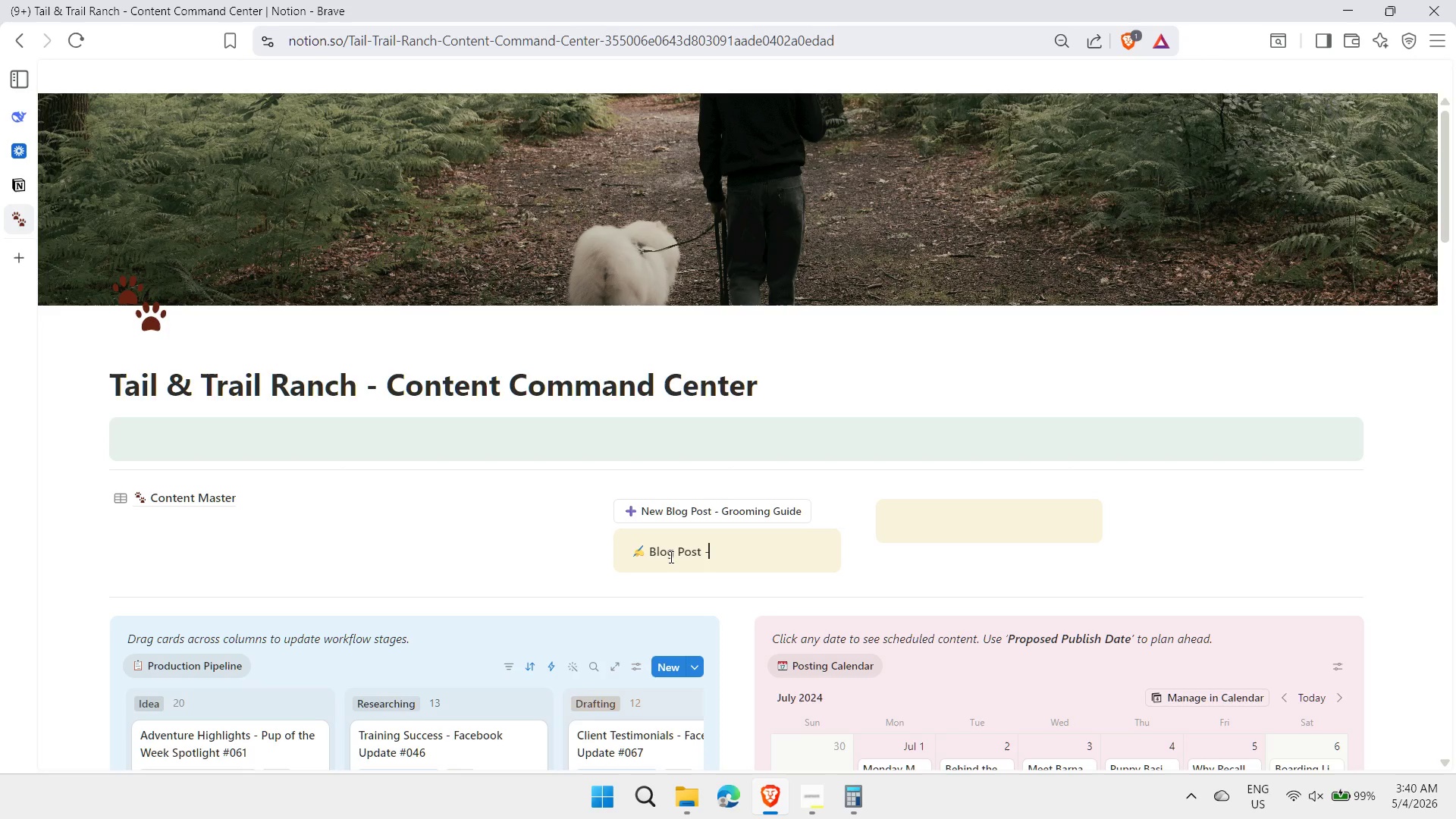 
key(Space)
 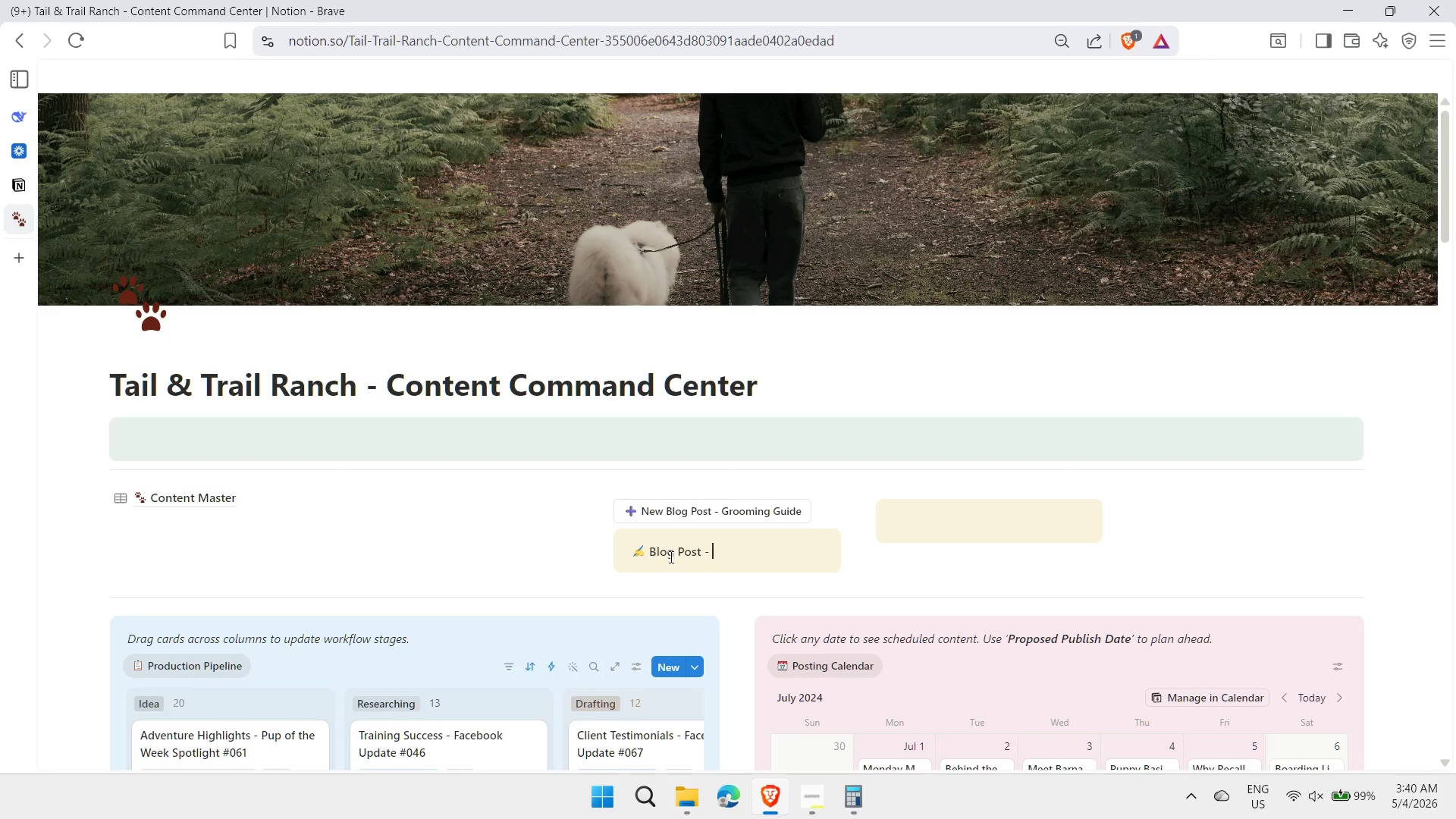 
type(Use for long-form articles on grooming, training, or health.)
 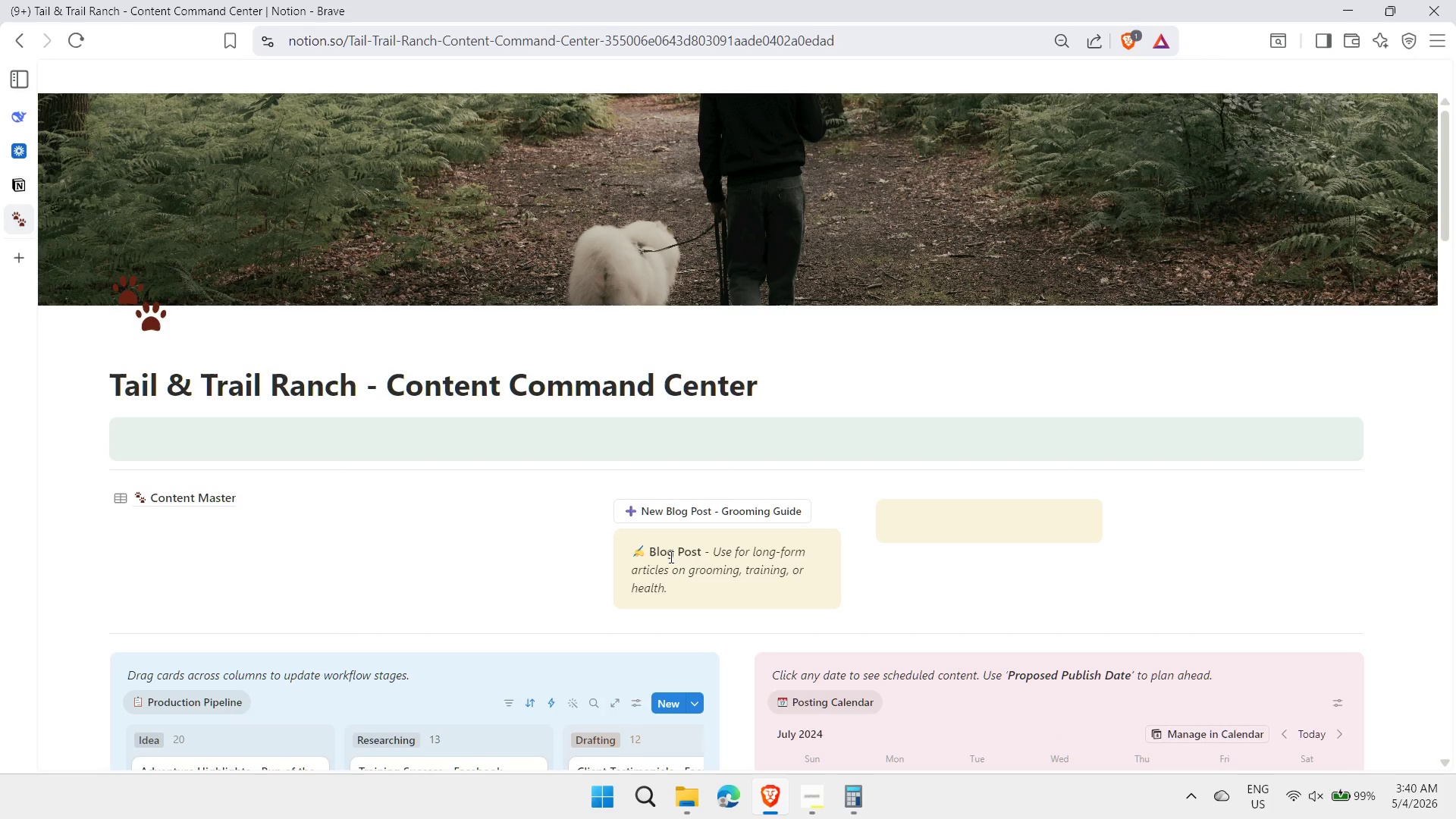 
type( Includes a writing chekcli)
key(Backspace)
key(Backspace)
key(Backspace)
key(Backspace)
type(k)
key(Backspace)
type(cklist. After completing, move status to 'Internal Review'.)
 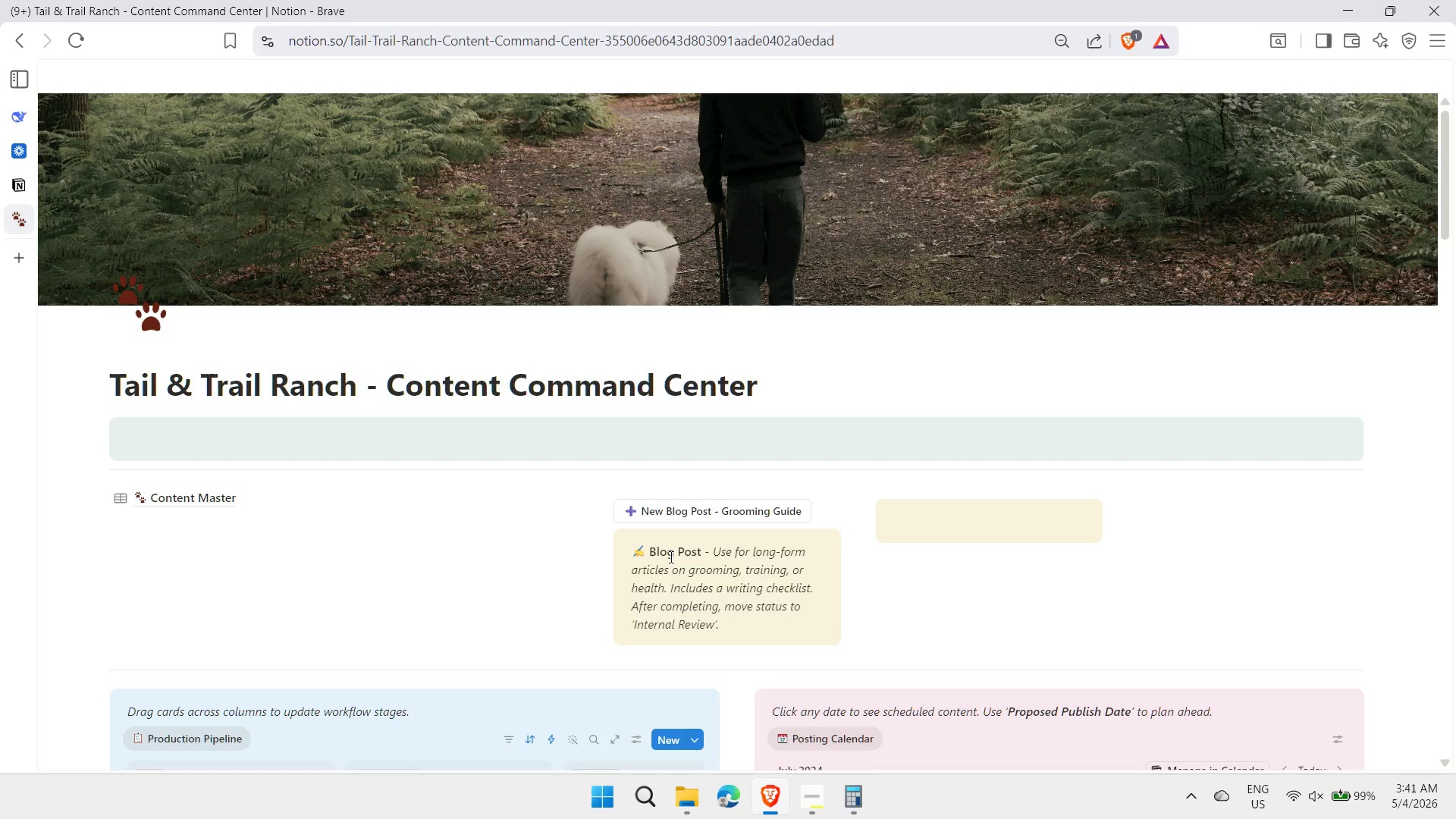 
left_click_drag(start_coordinate=[586, 522], to_coordinate=[386, 532])
 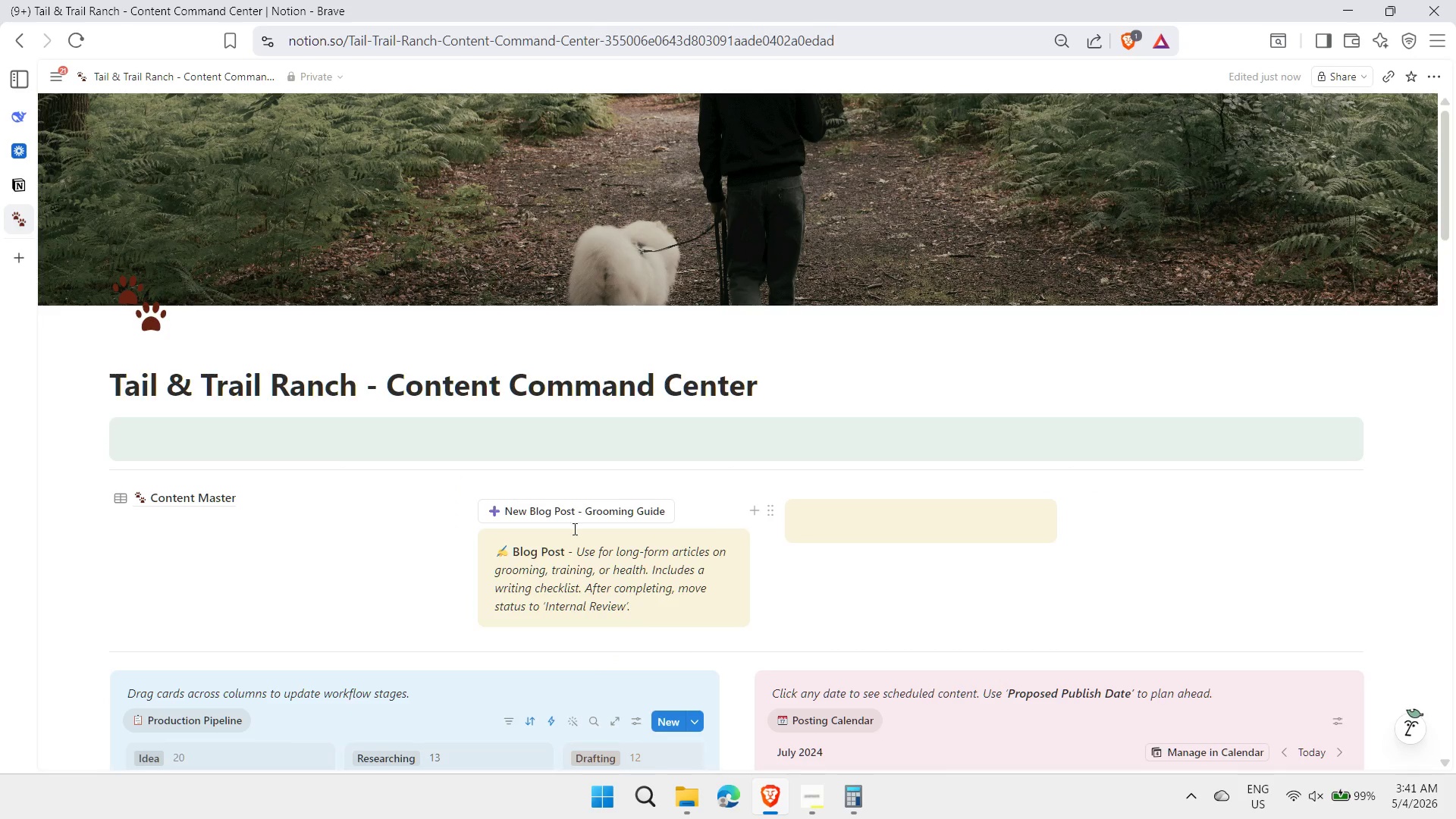 
left_click_drag(start_coordinate=[465, 544], to_coordinate=[465, 505])
 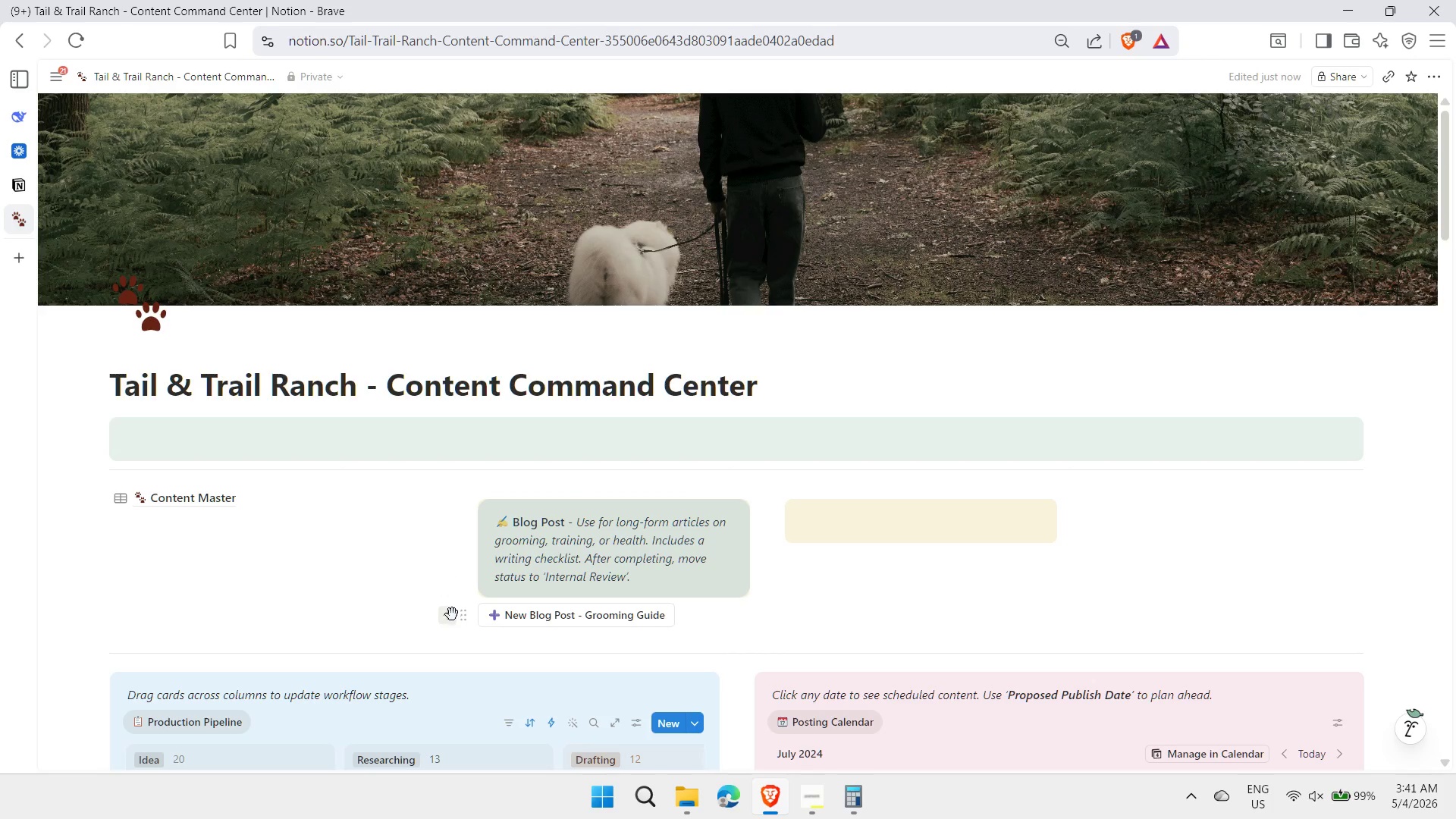 
left_click_drag(start_coordinate=[461, 617], to_coordinate=[473, 583])
 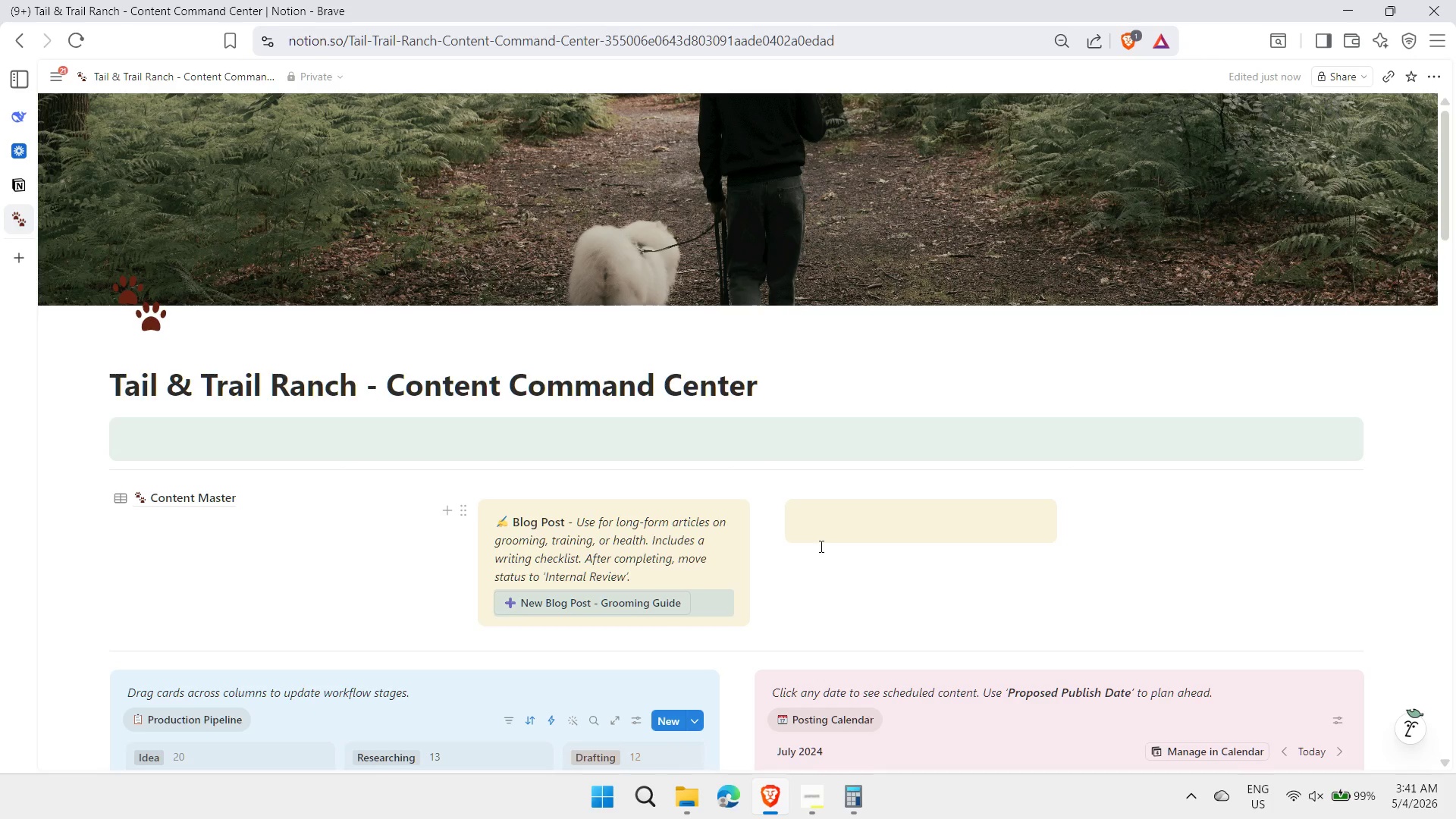 
left_click([825, 521])
 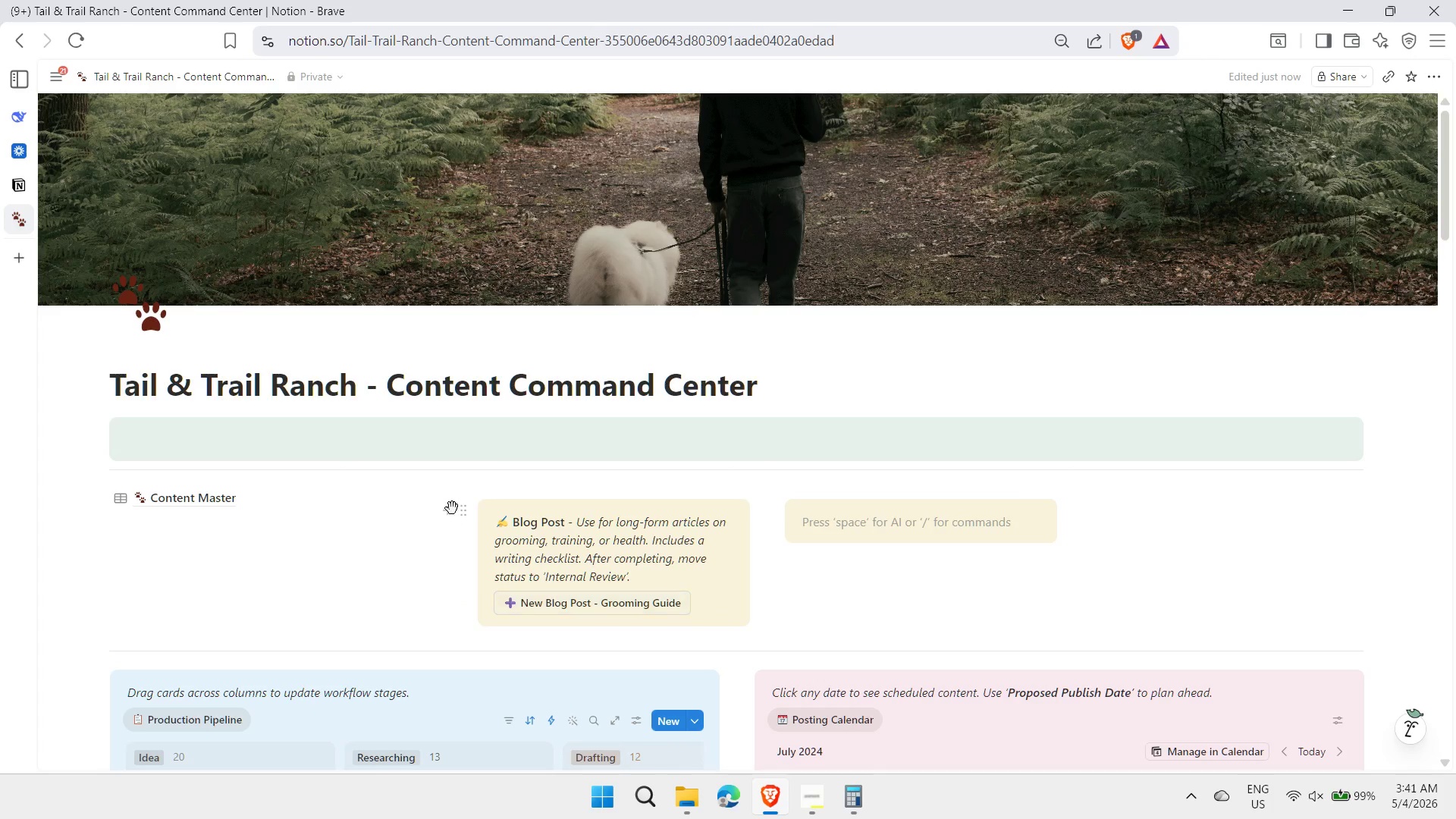 
left_click([466, 514])
 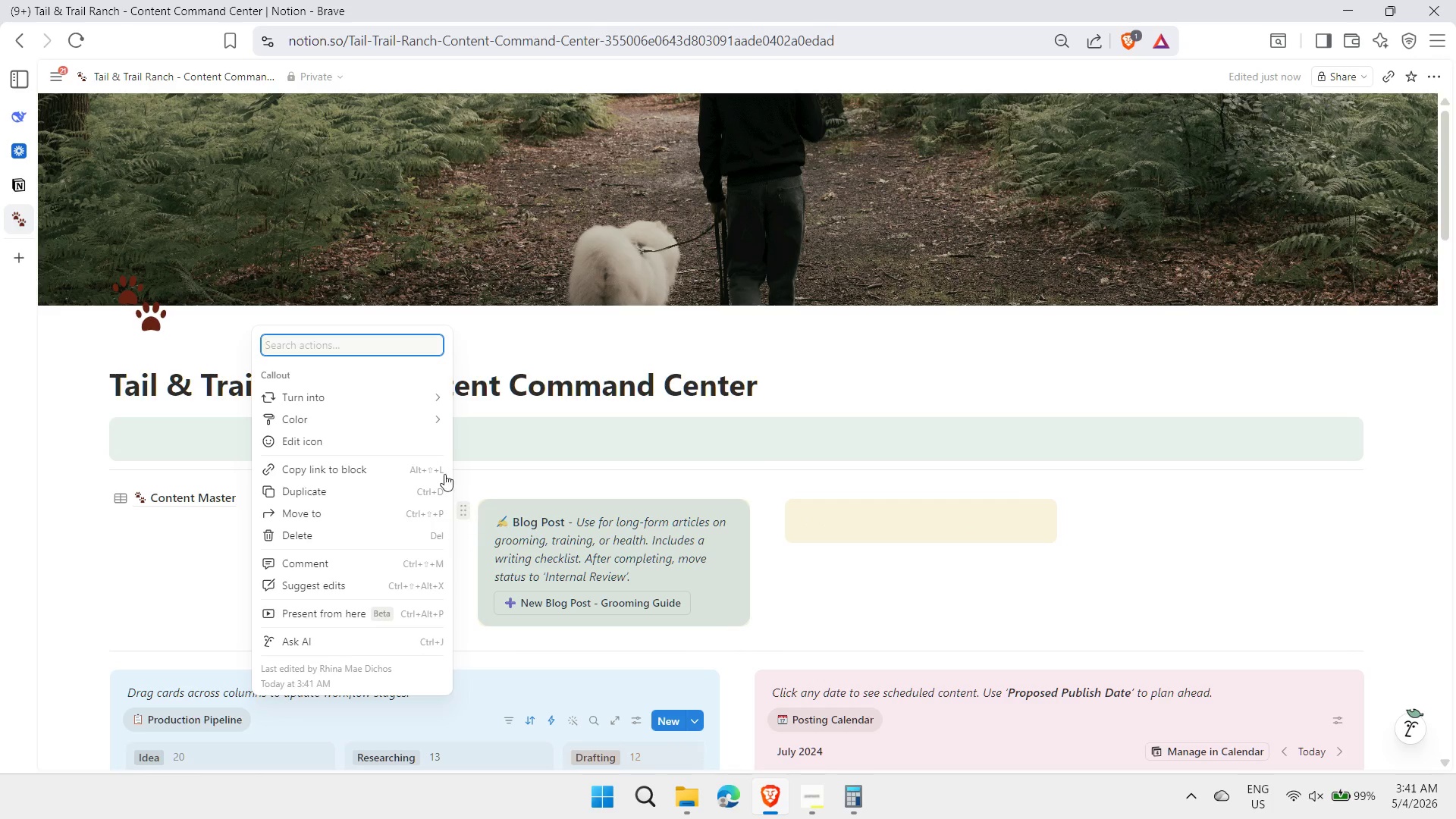 
mouse_move([432, 438])
 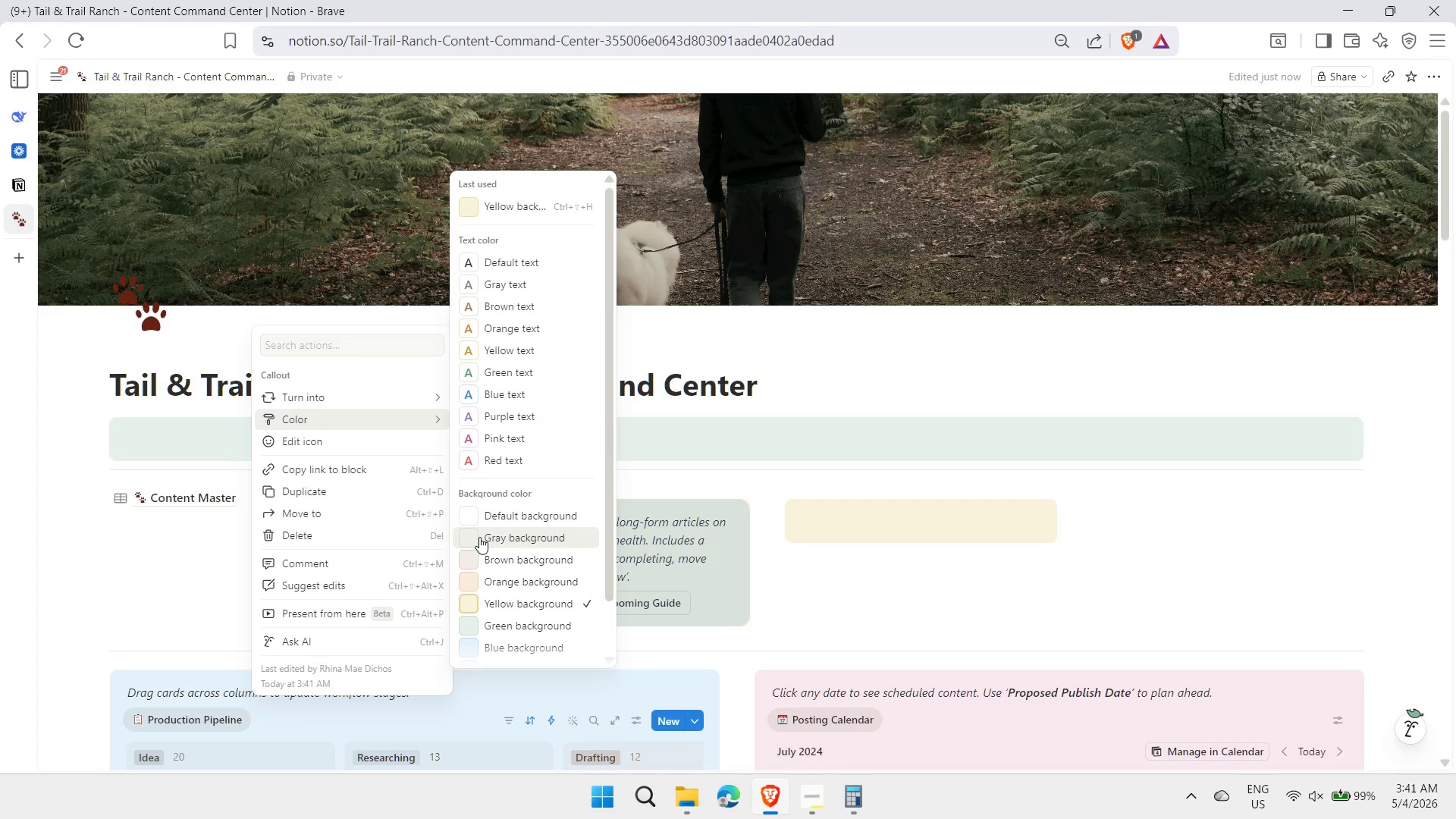 
left_click([479, 537])
 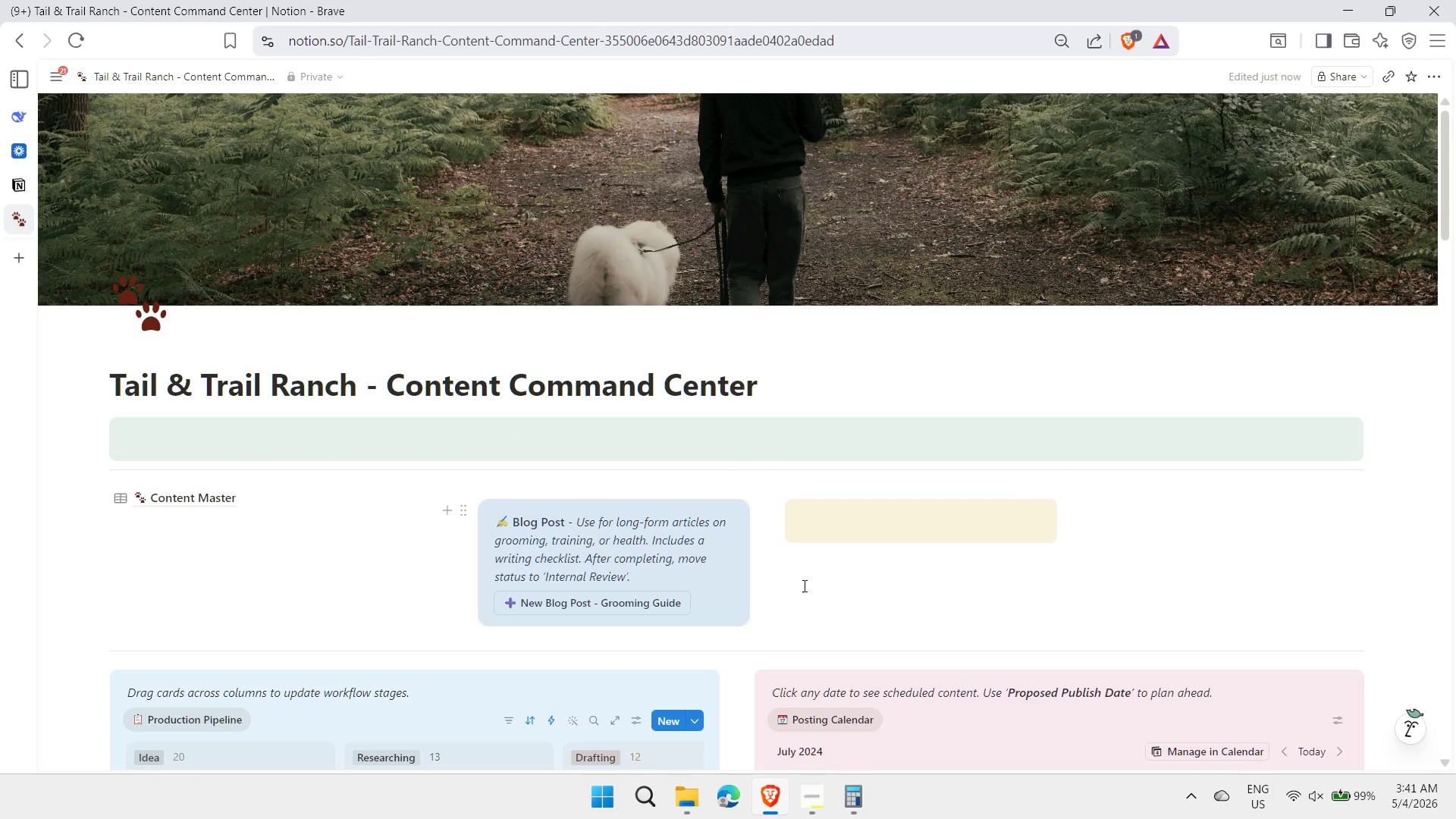 
left_click([808, 582])
 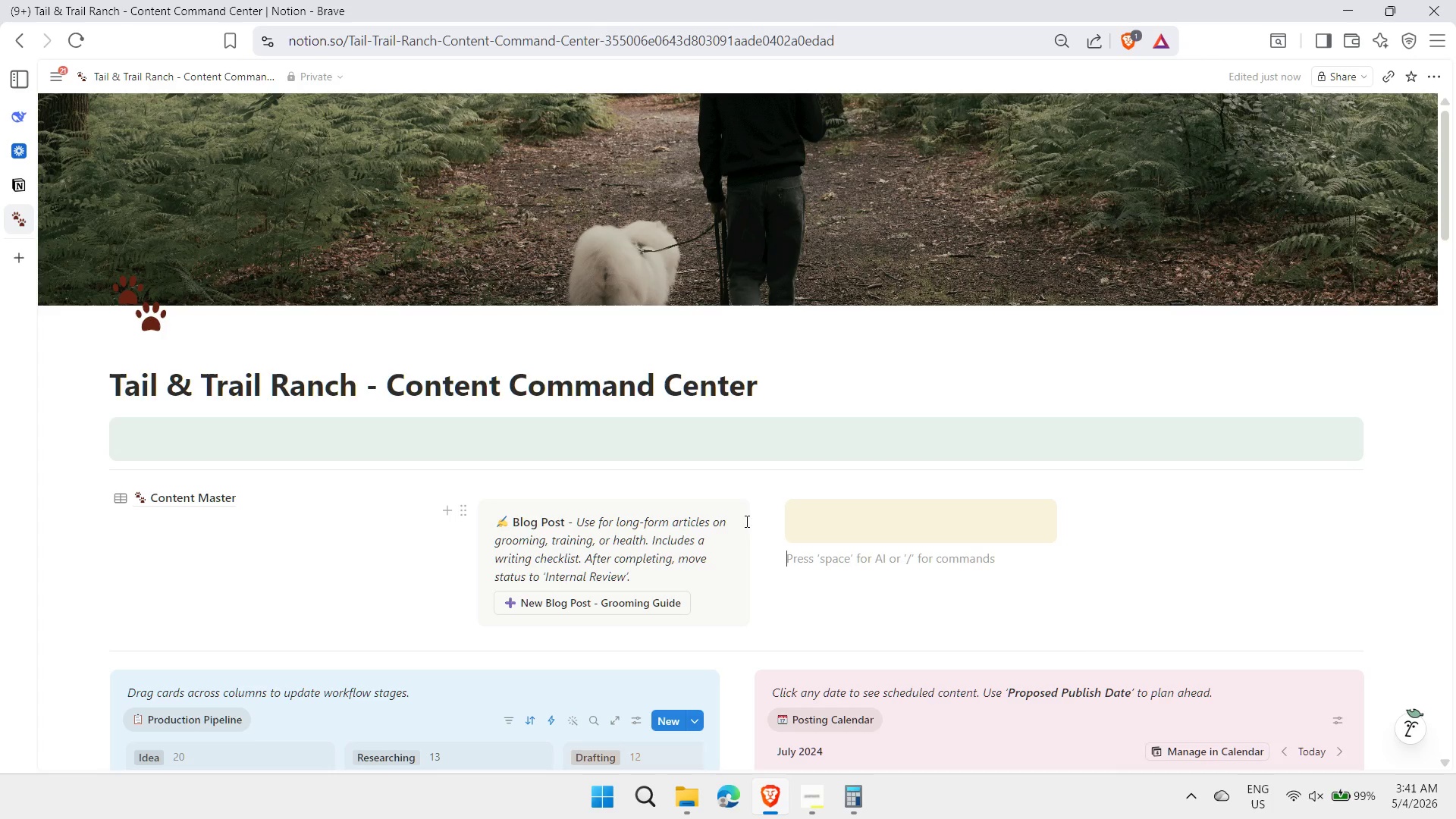 
scroll: coordinate [688, 491], scroll_direction: down, amount: 2.0
 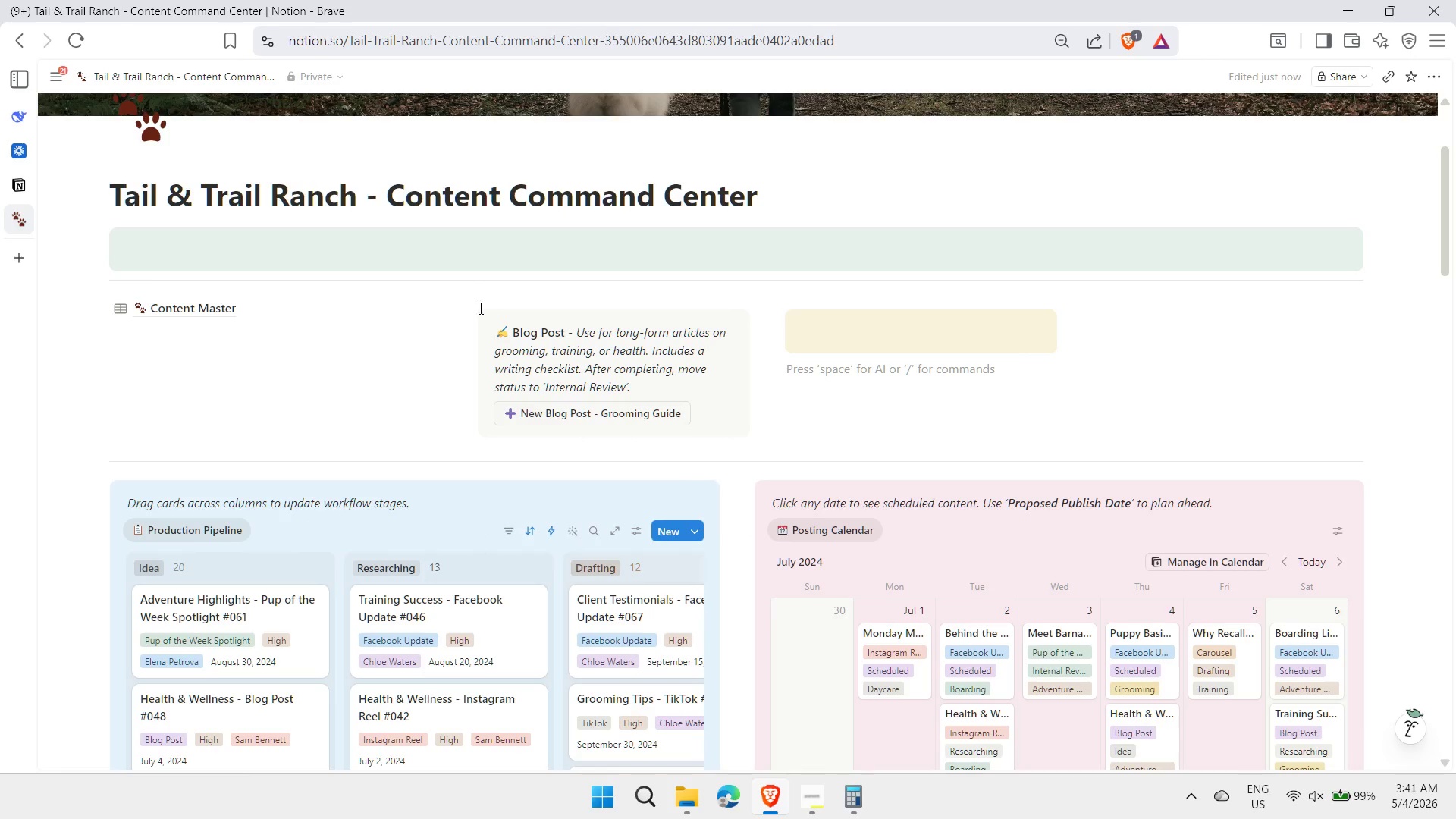 
left_click([463, 324])
 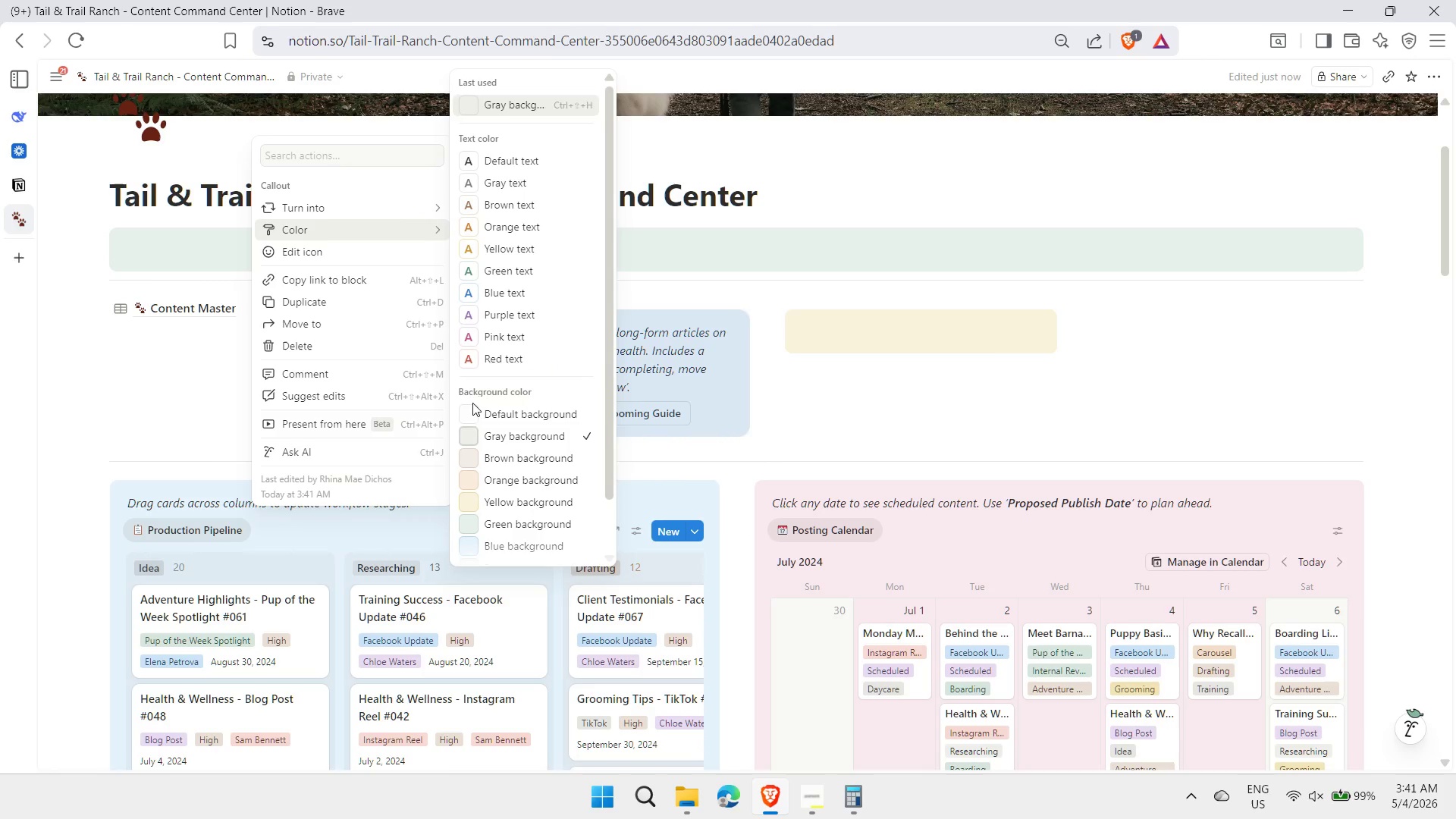 
left_click([479, 459])
 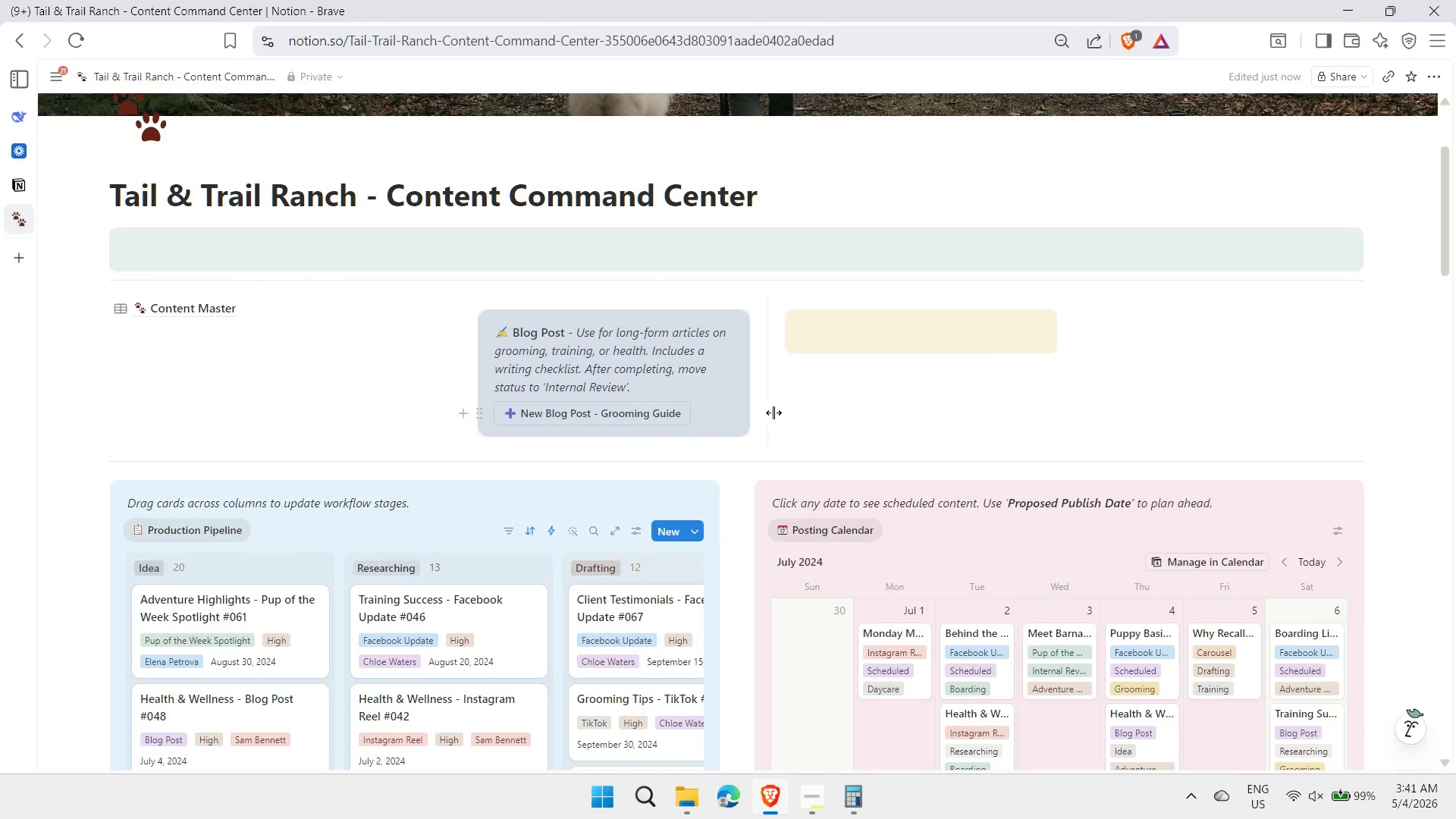 
left_click([809, 410])
 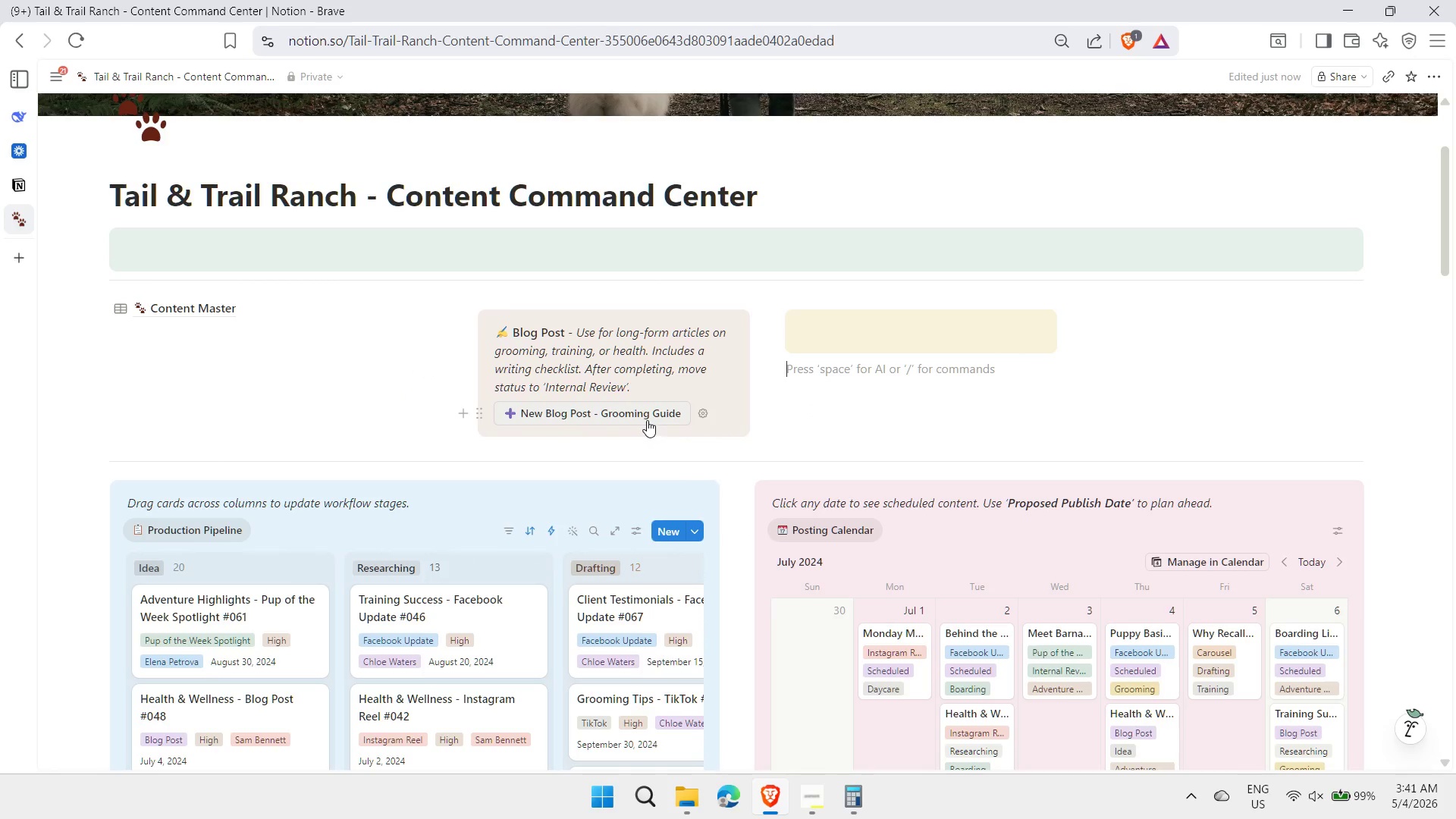 
left_click([774, 319])
 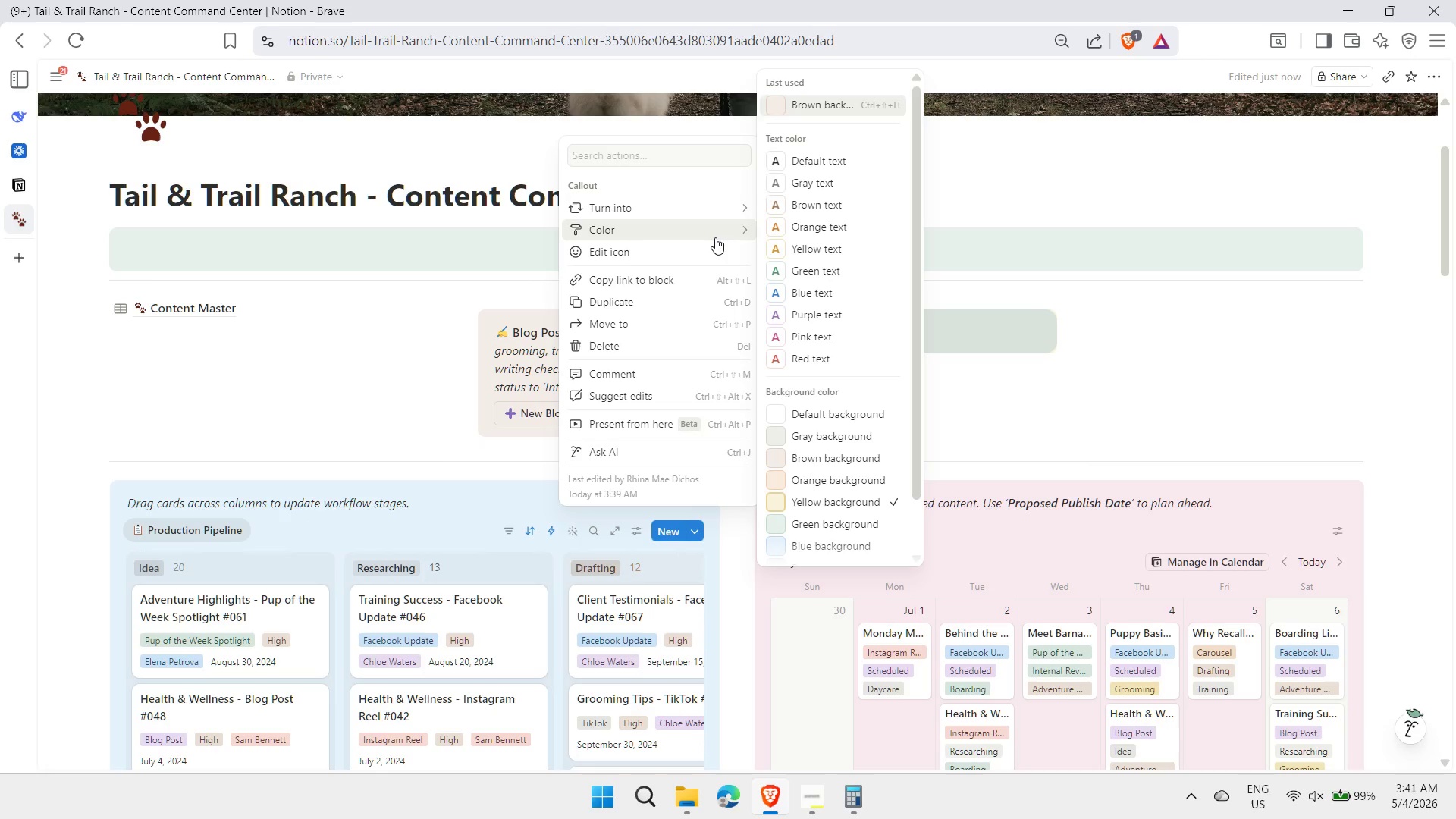 
wait(5.41)
 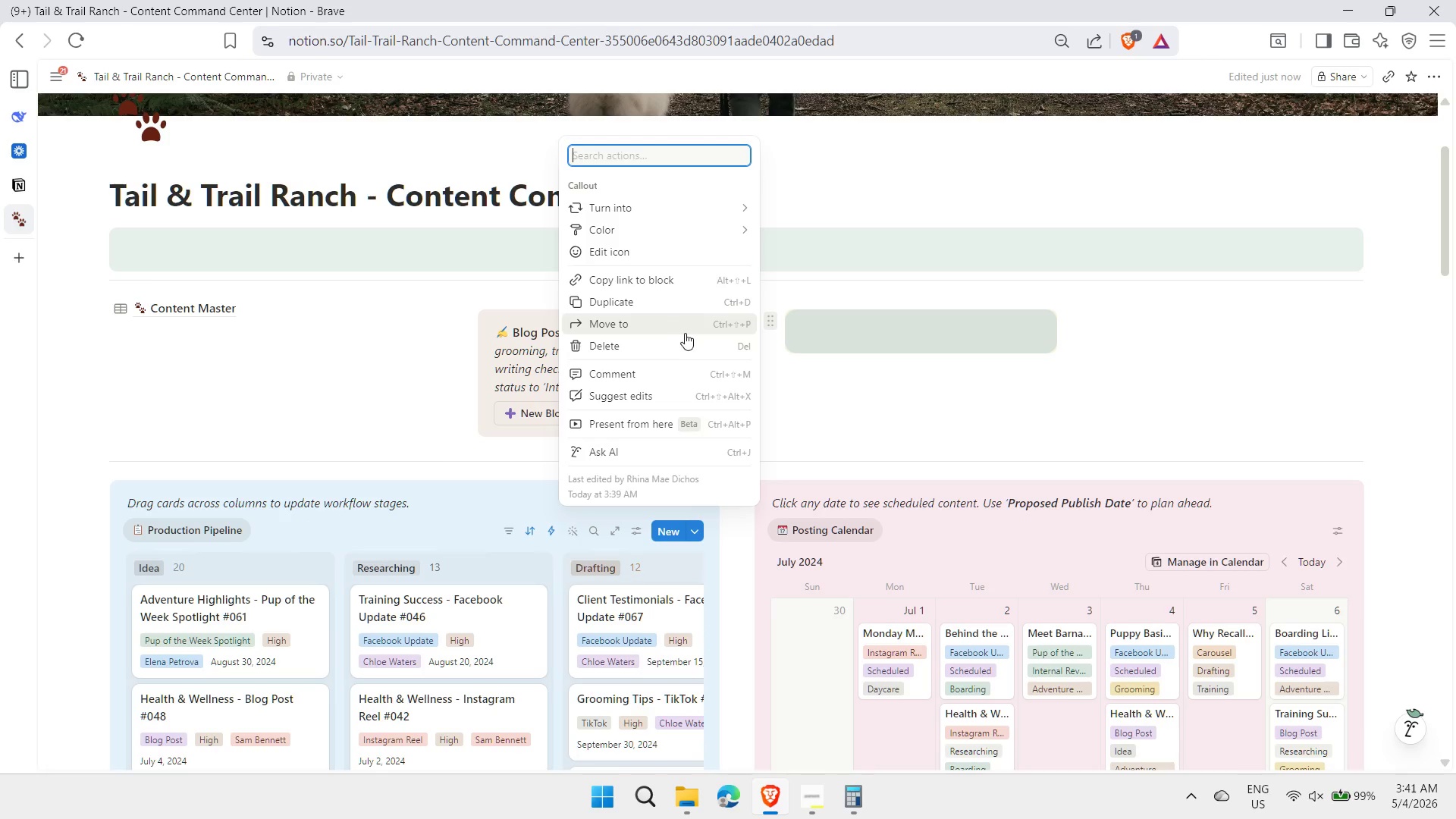 
left_click([806, 460])
 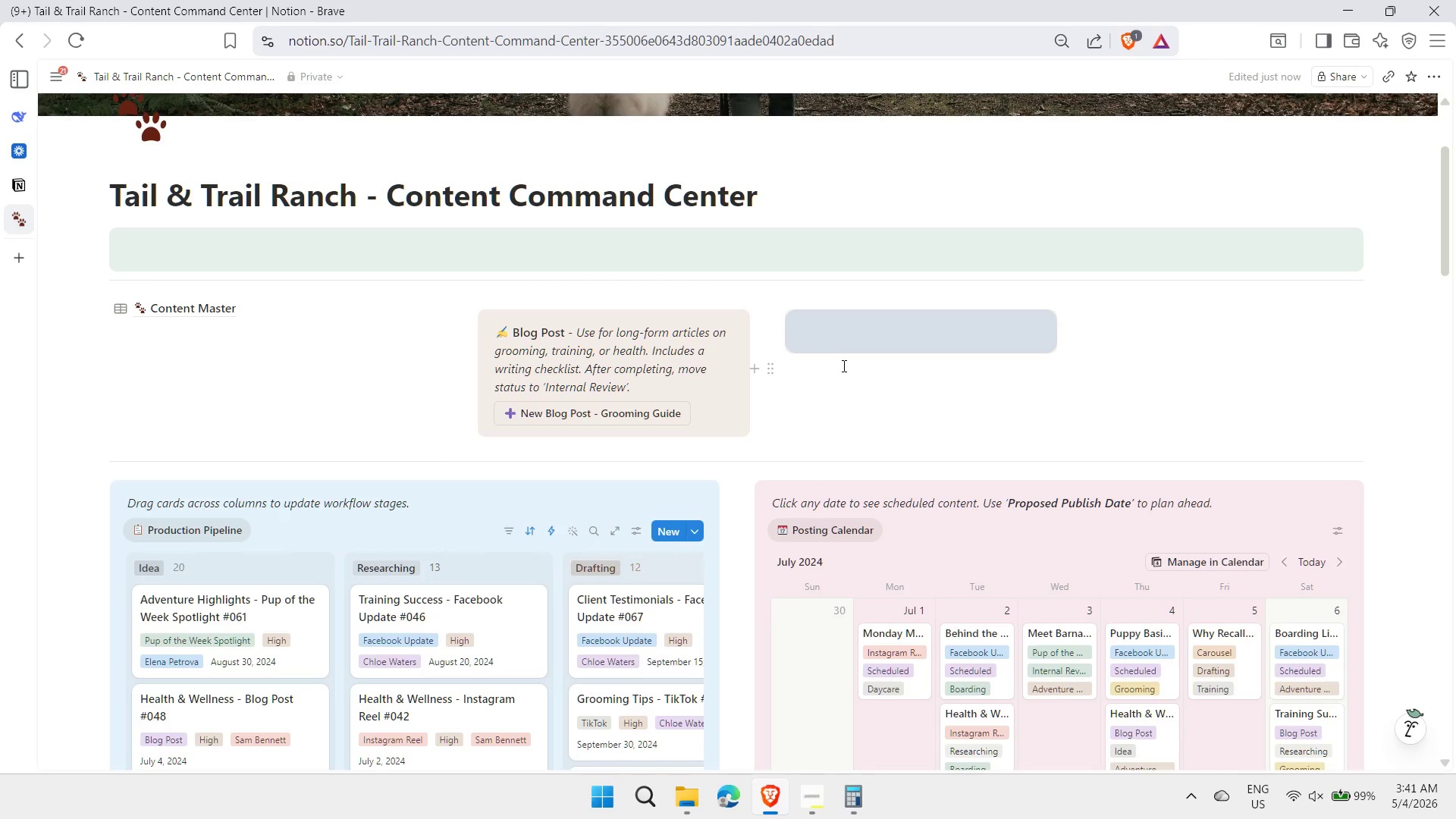 
wait(8.89)
 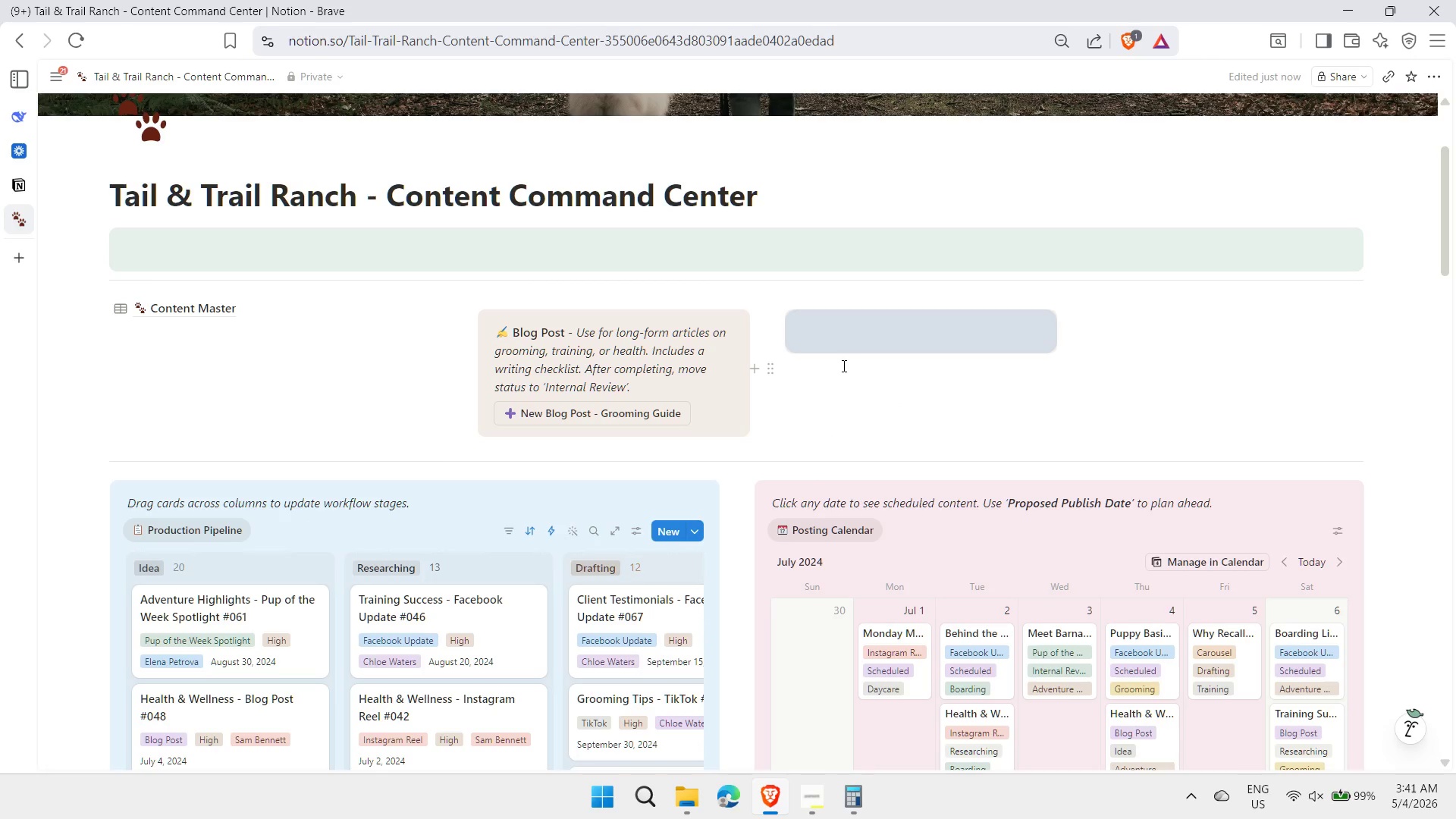 
left_click([568, 333])
 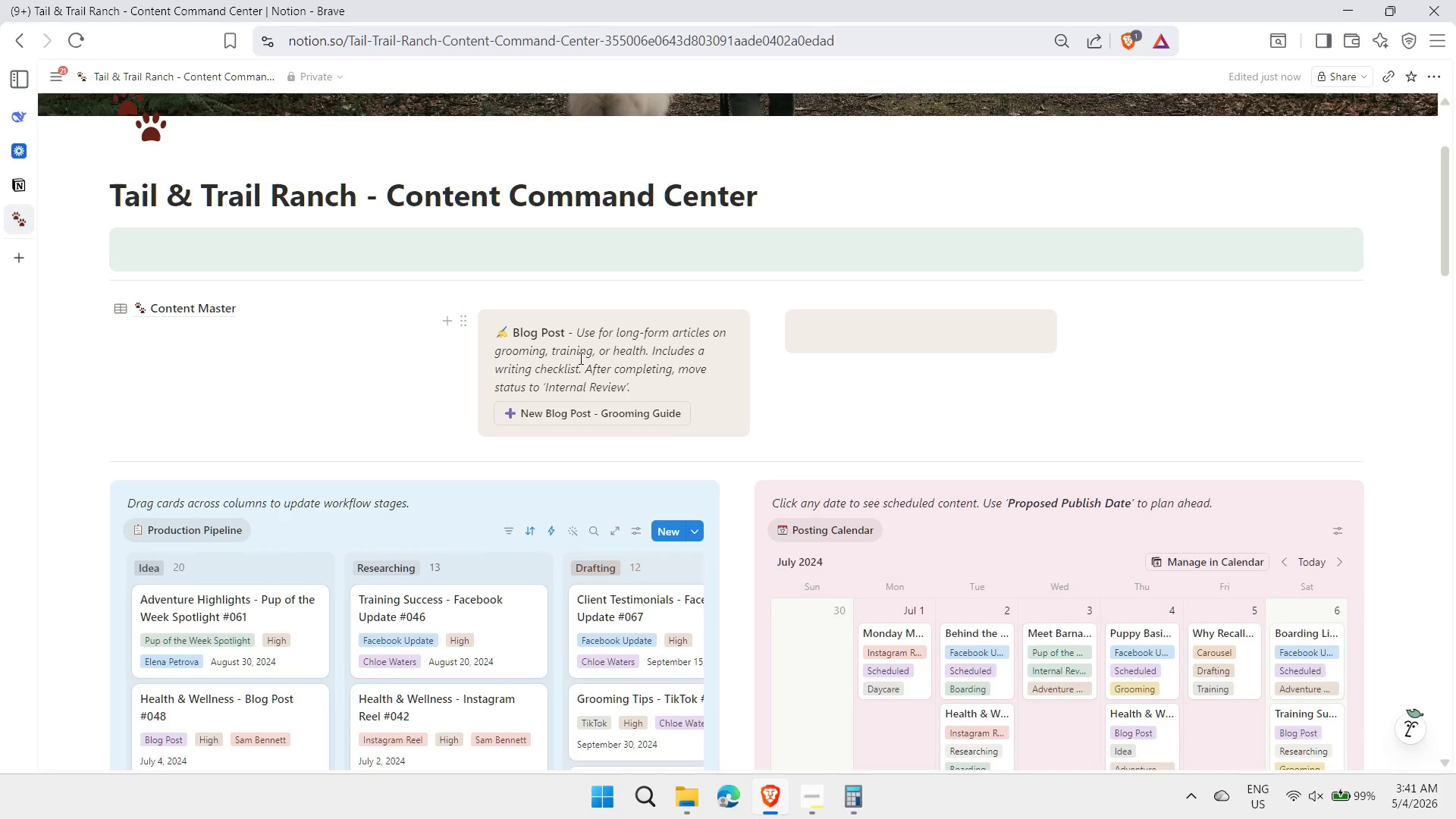 
type(- Groomingn)
key(Backspace)
type( Guide Template )
 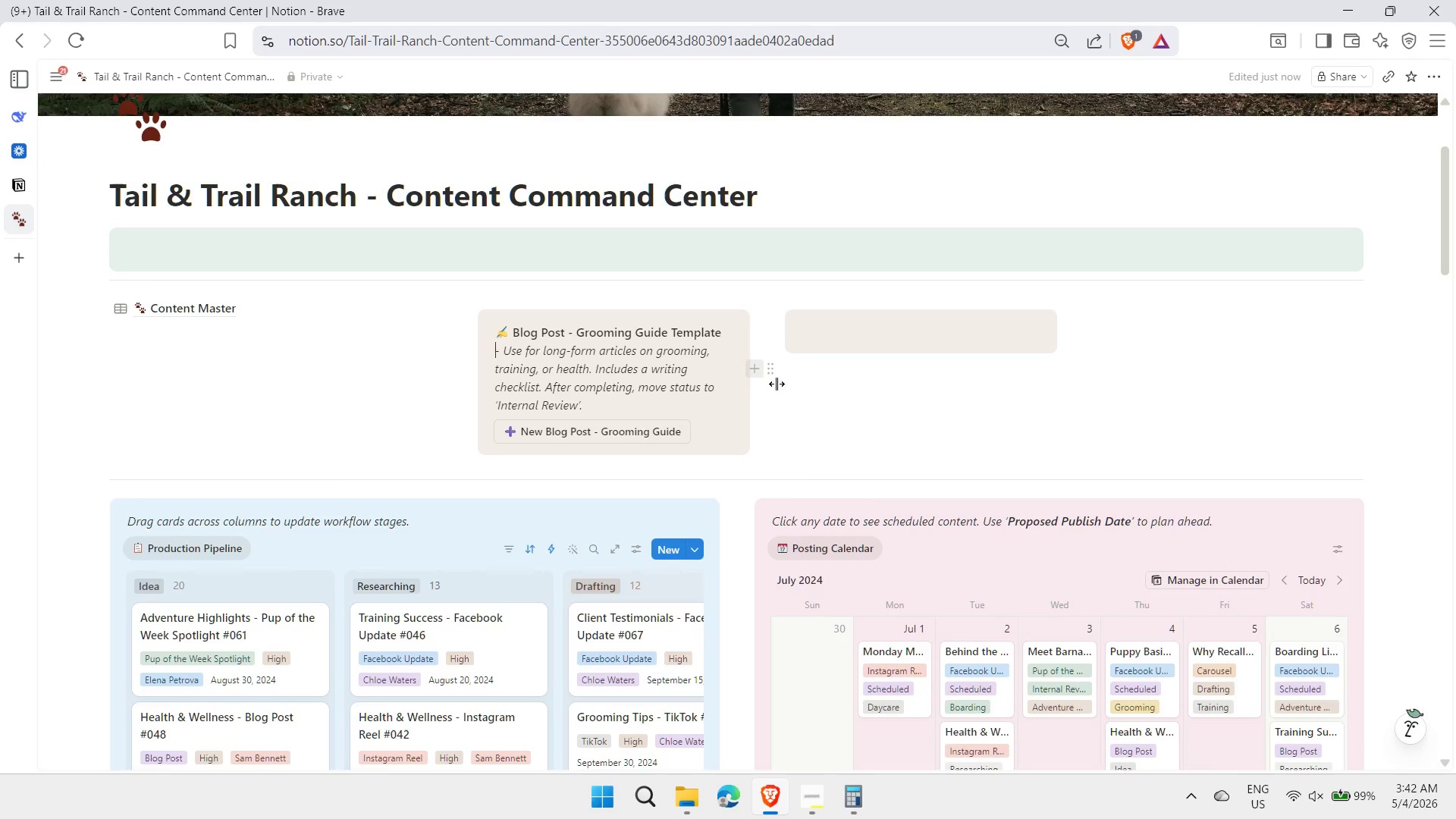 
left_click([833, 335])
 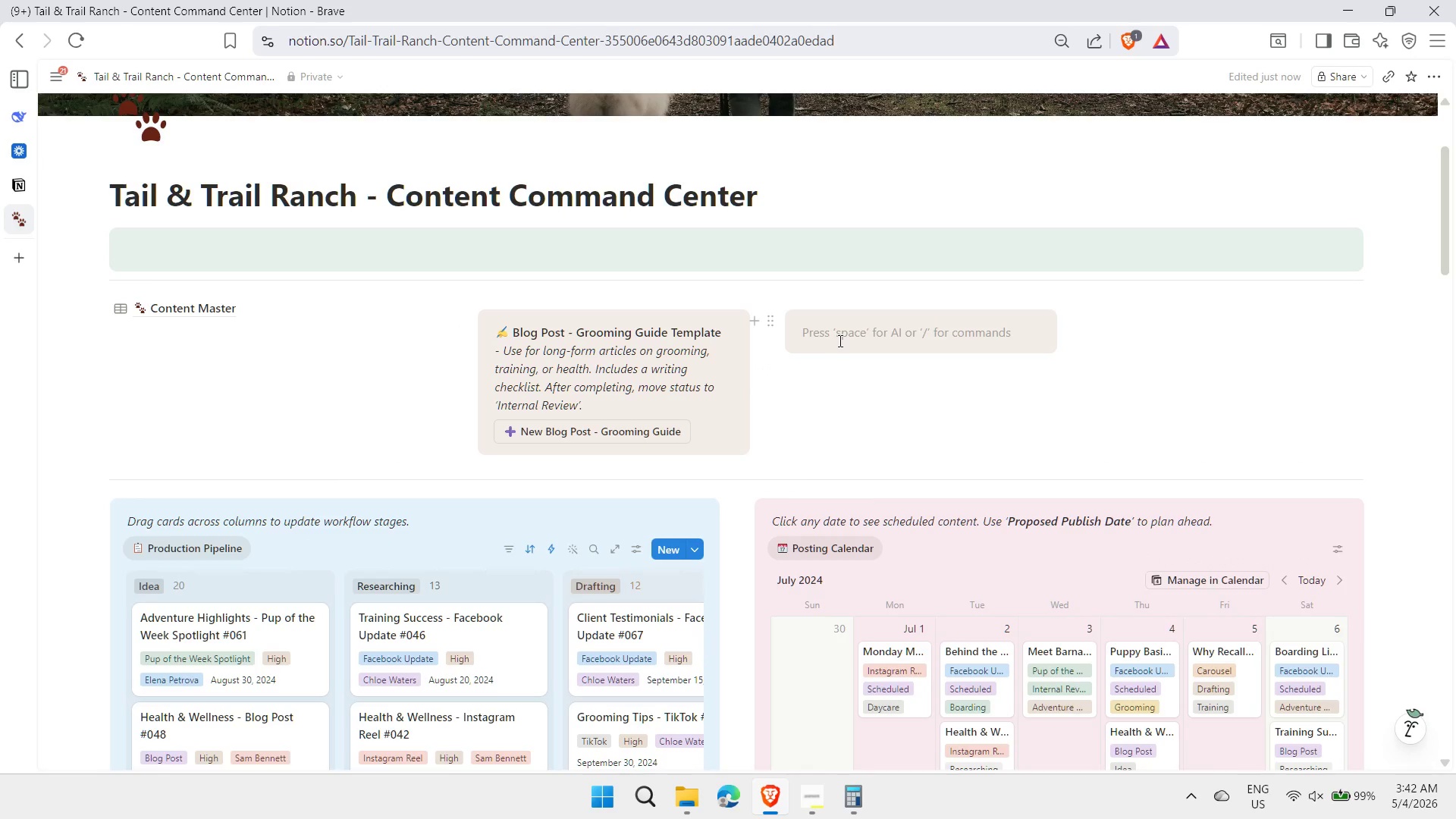 
key(Meta+MetaLeft)
 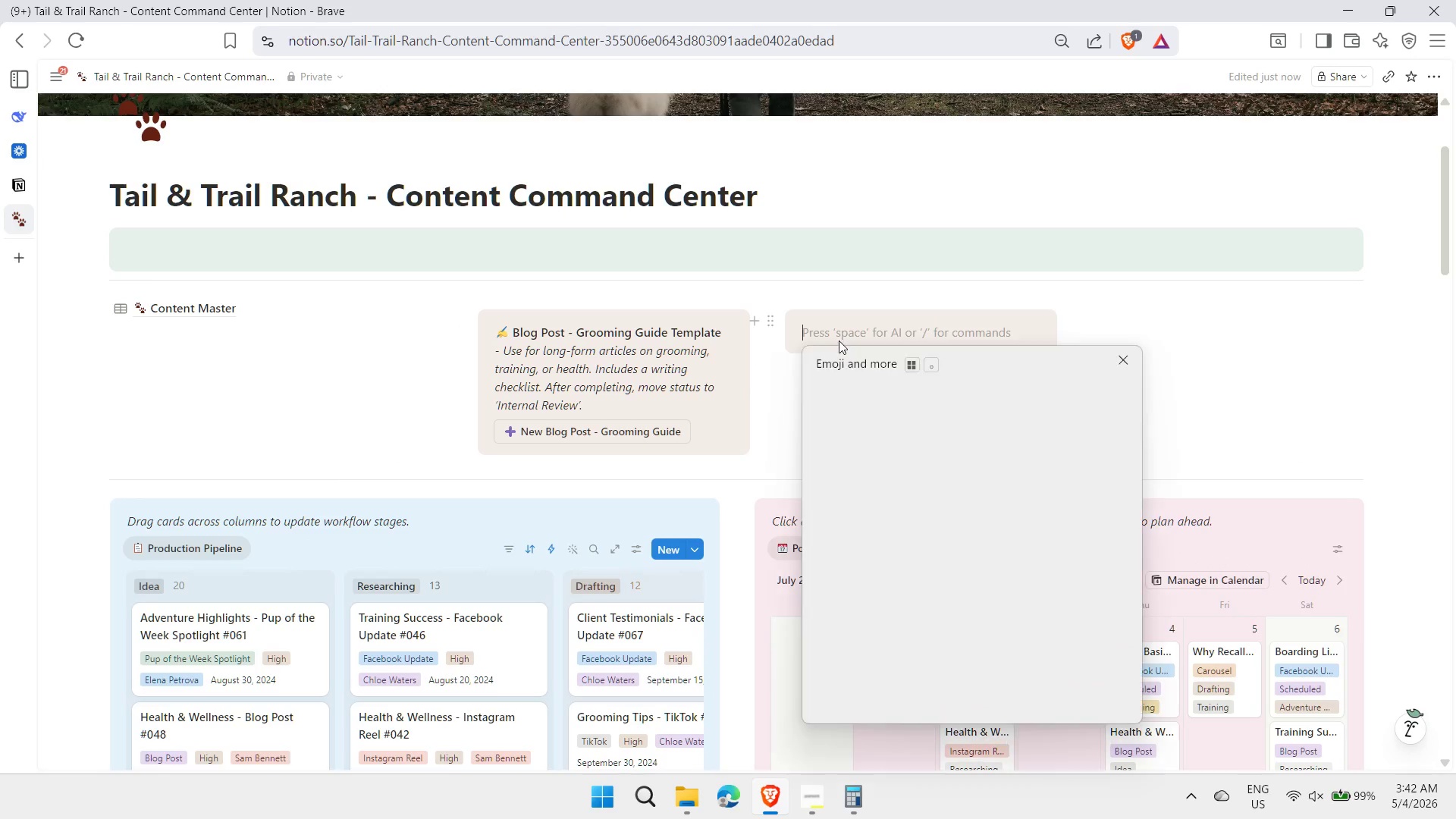 
key(Meta+Period)
 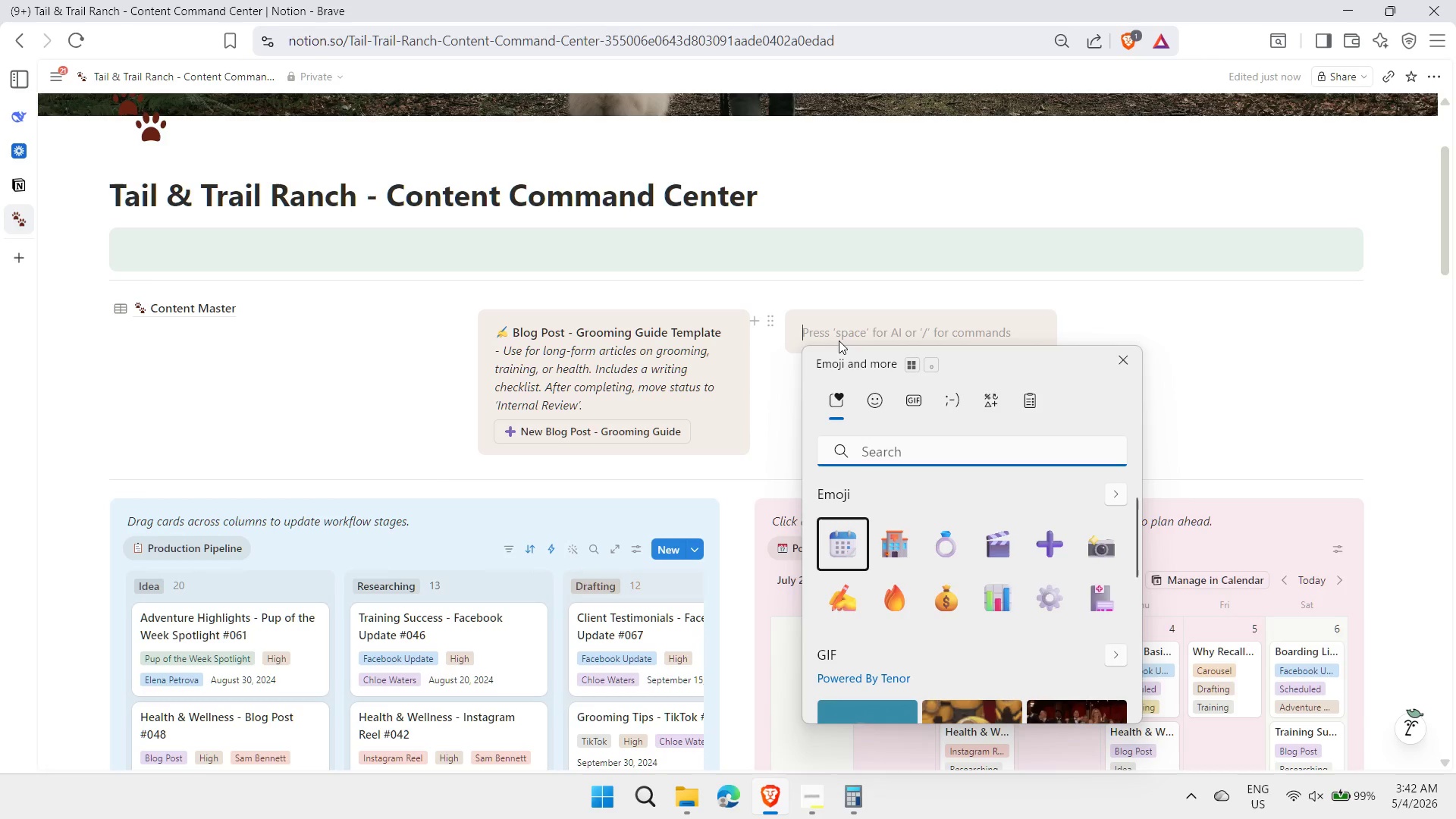 
key(Meta+MetaLeft)
 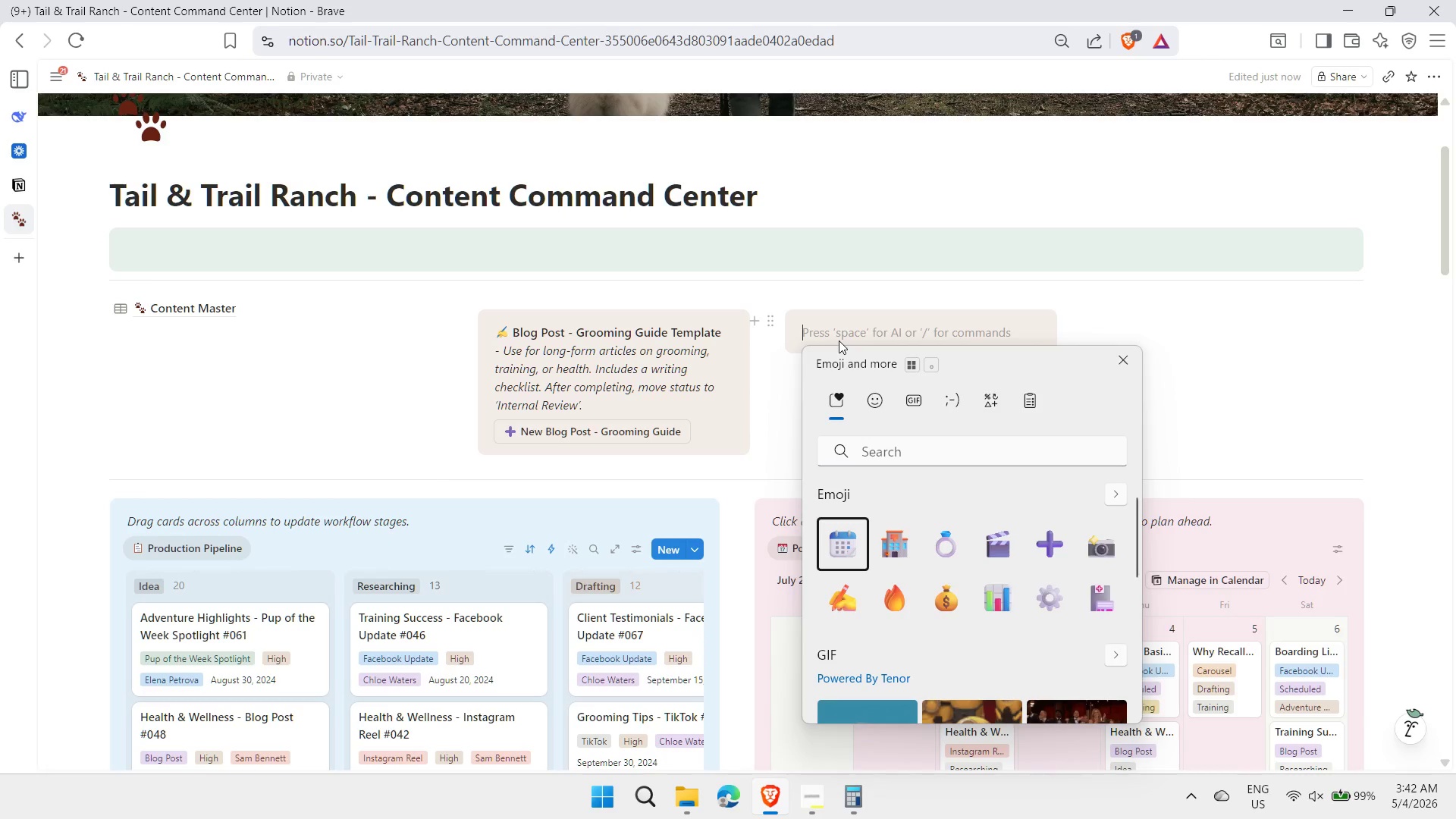 
key(Meta+Period)
 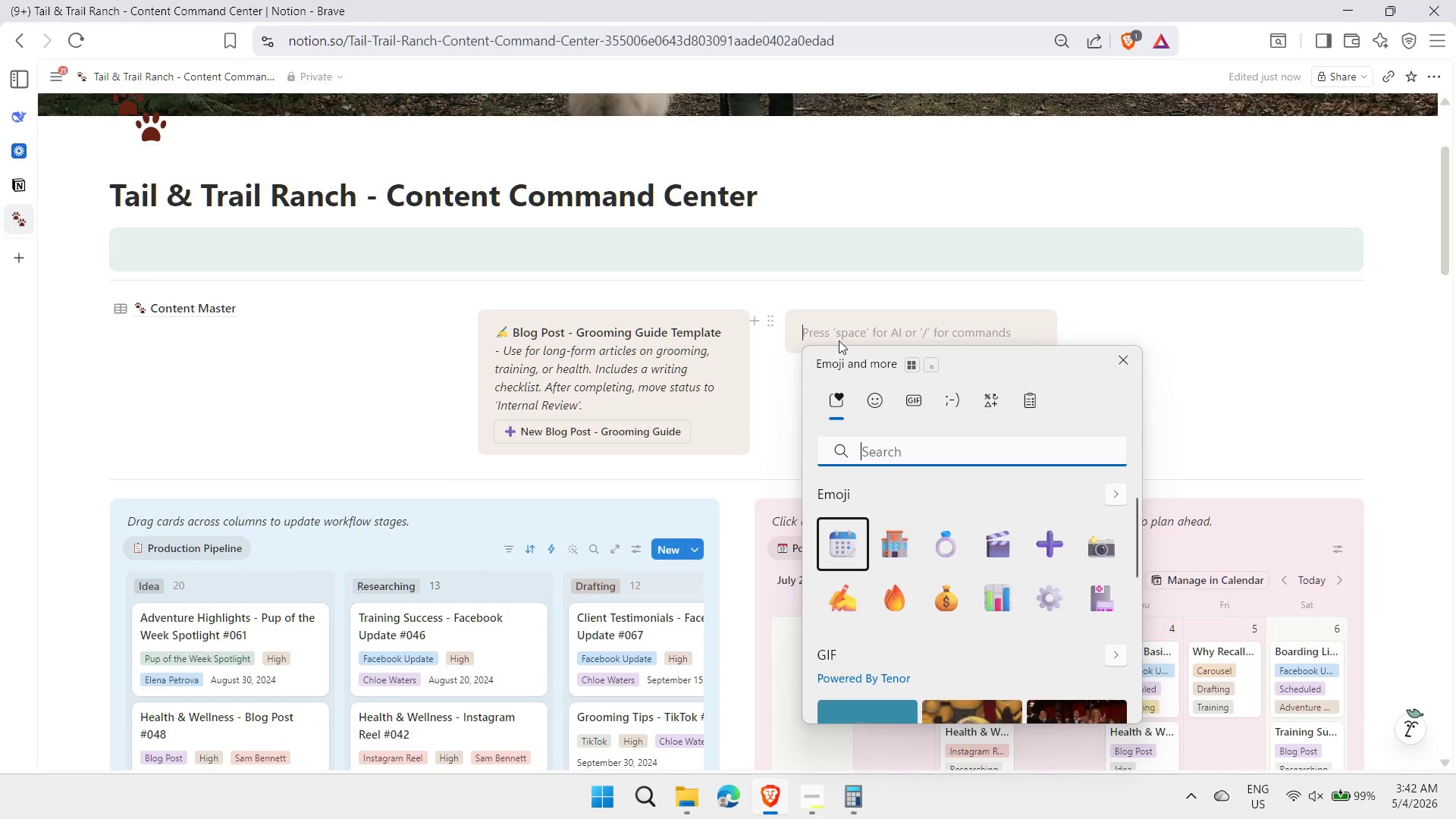 
key(ArrowRight)
 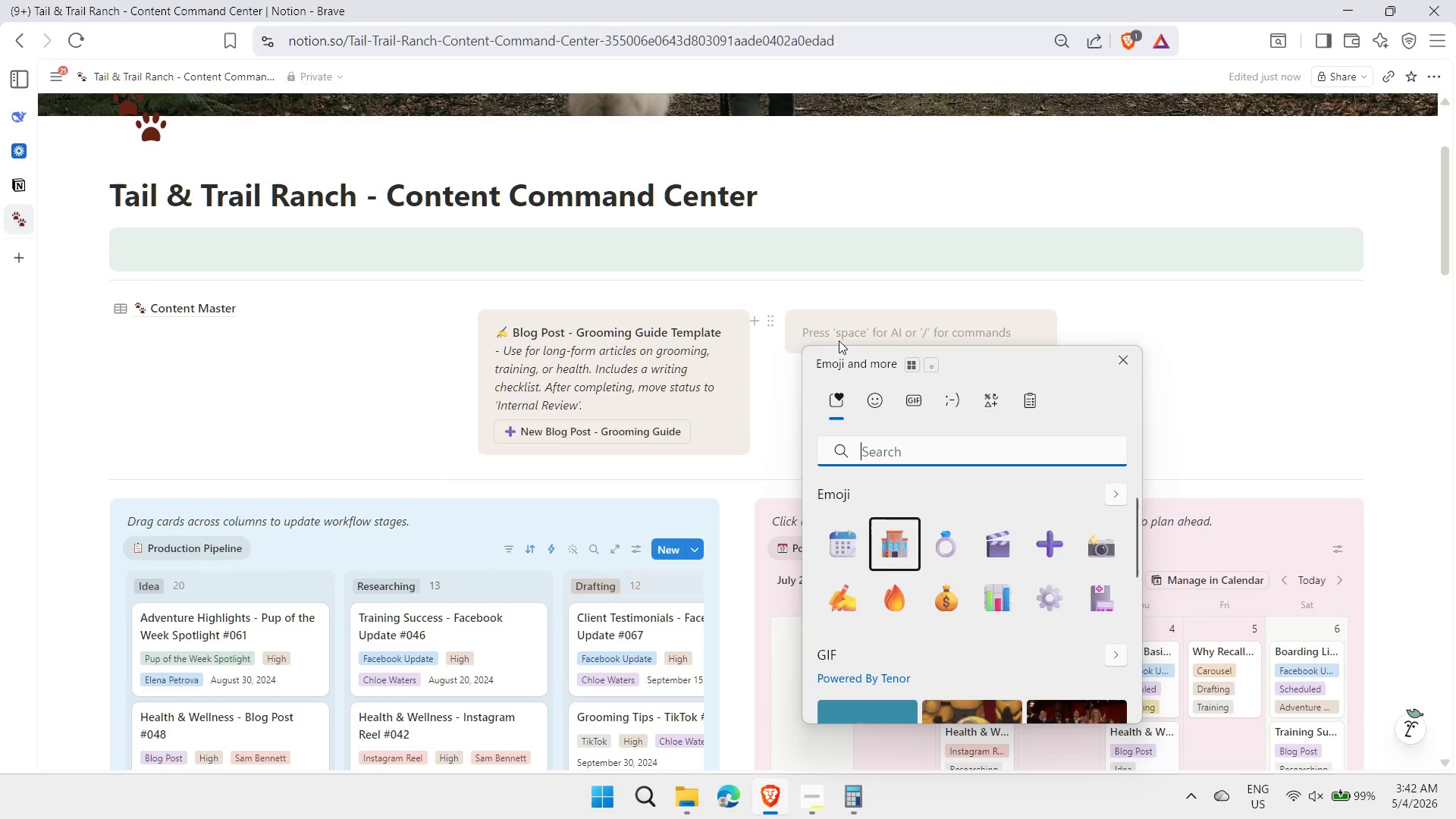 
key(ArrowRight)
 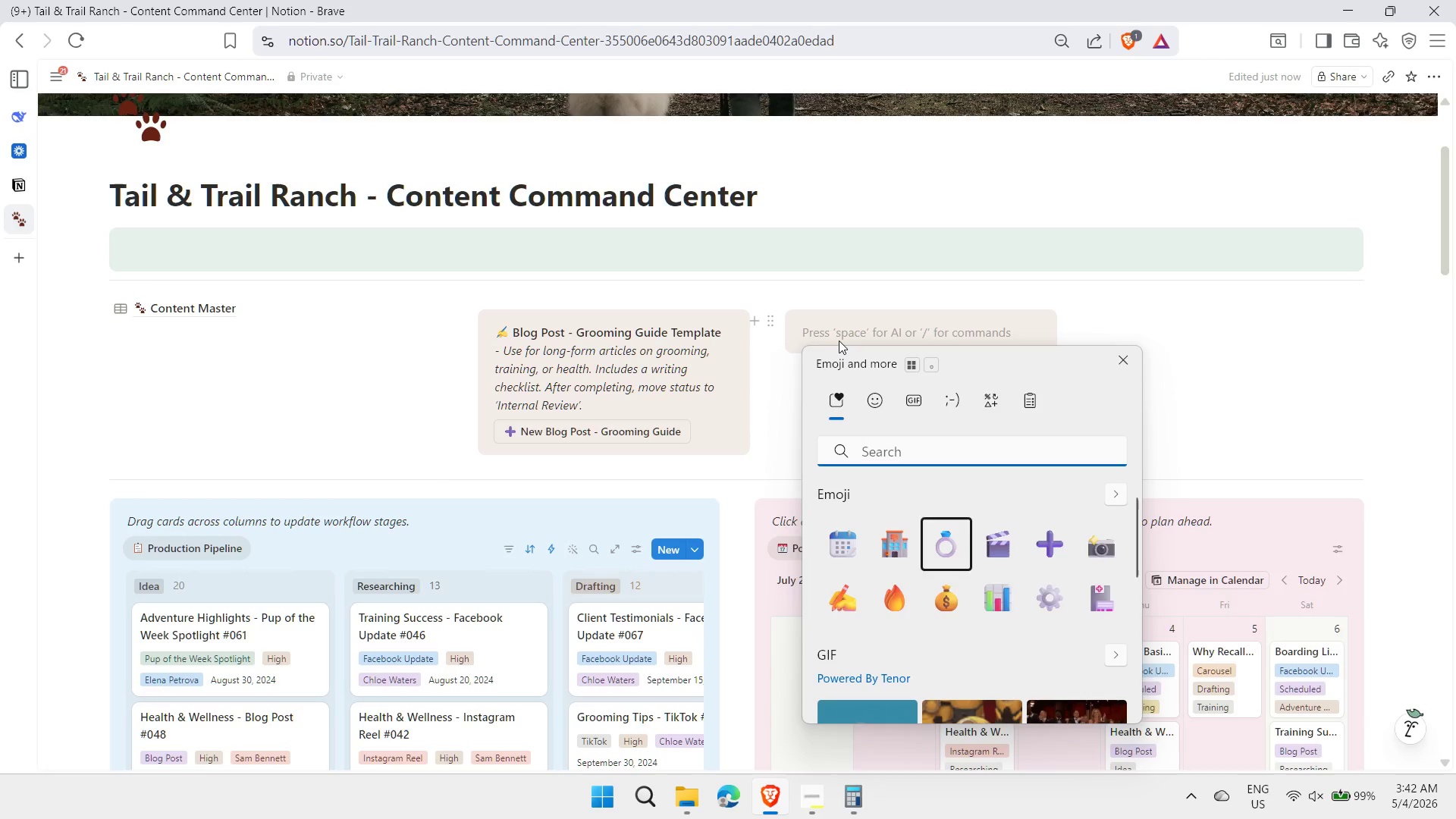 
key(ArrowRight)
 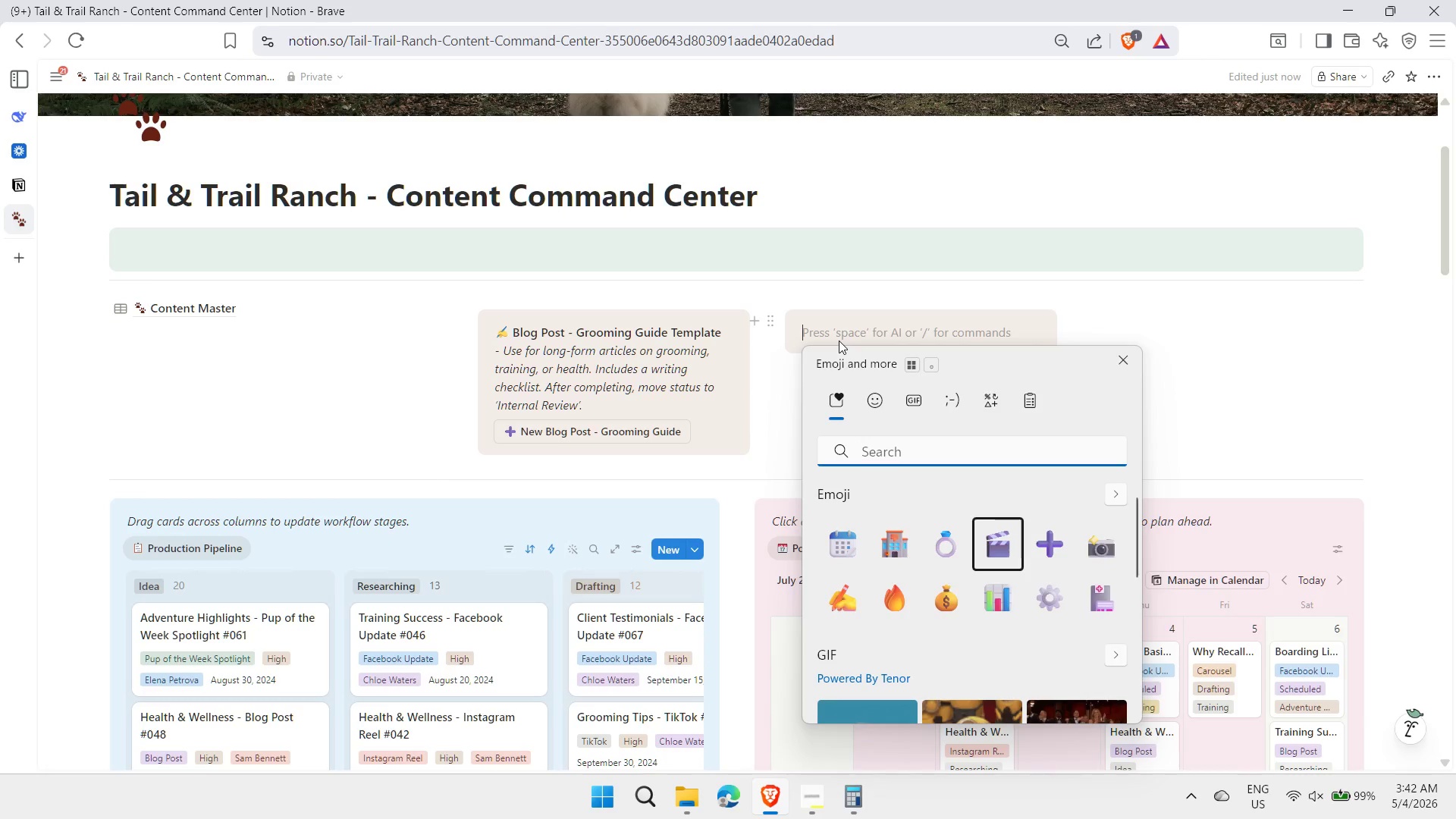 
key(Enter)
 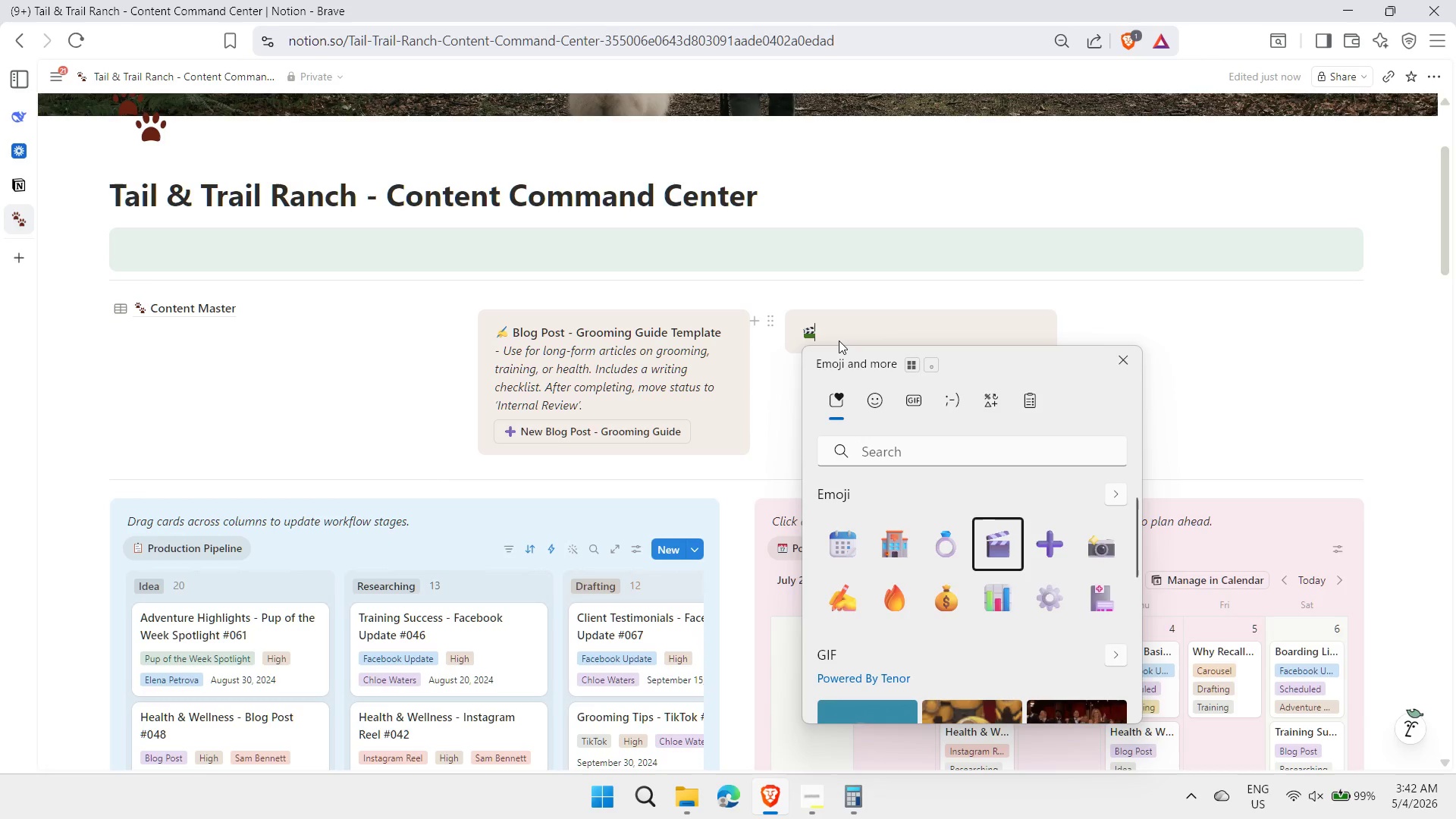 
key(Space)
 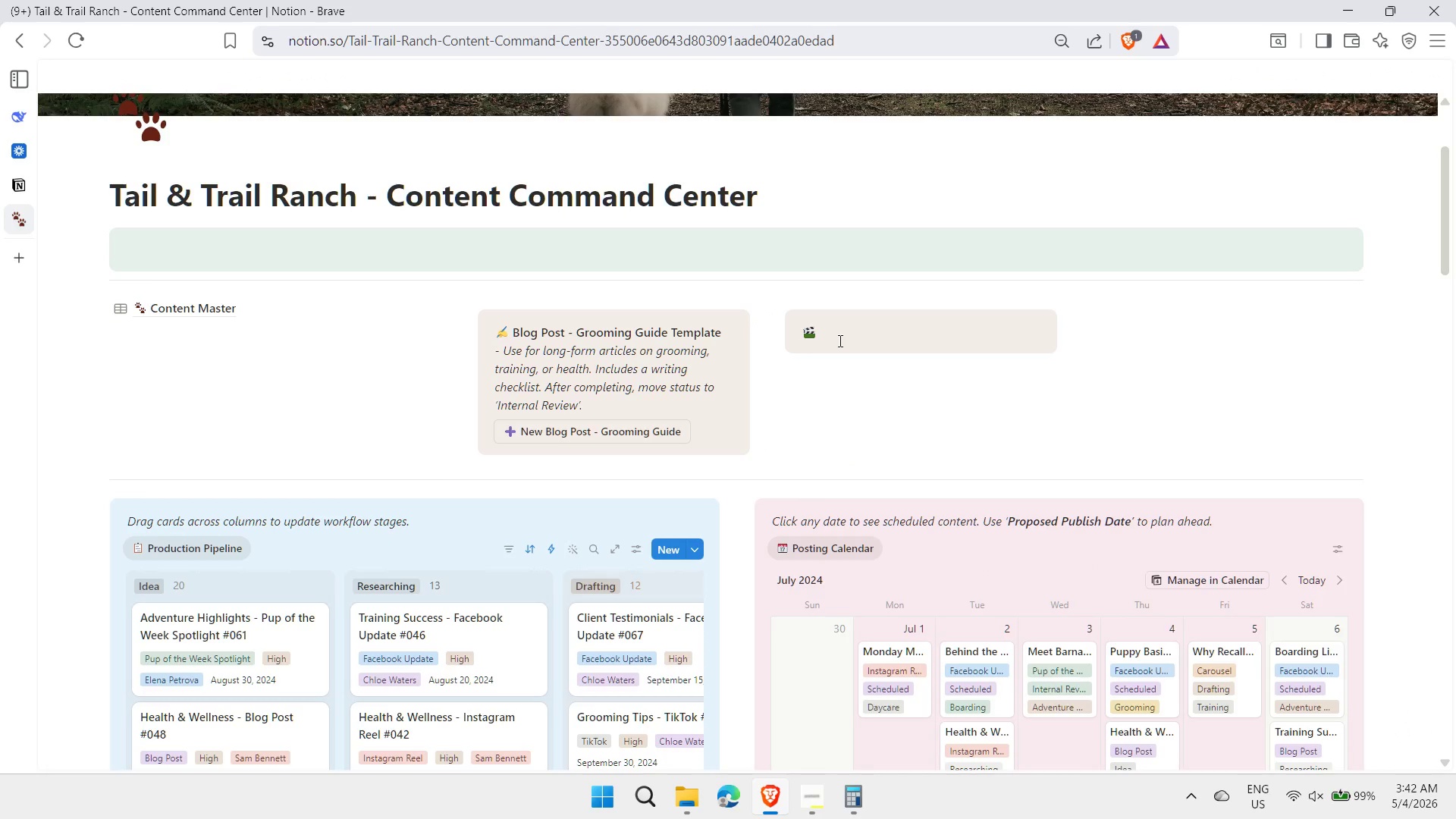 
key(Control+ControlLeft)
 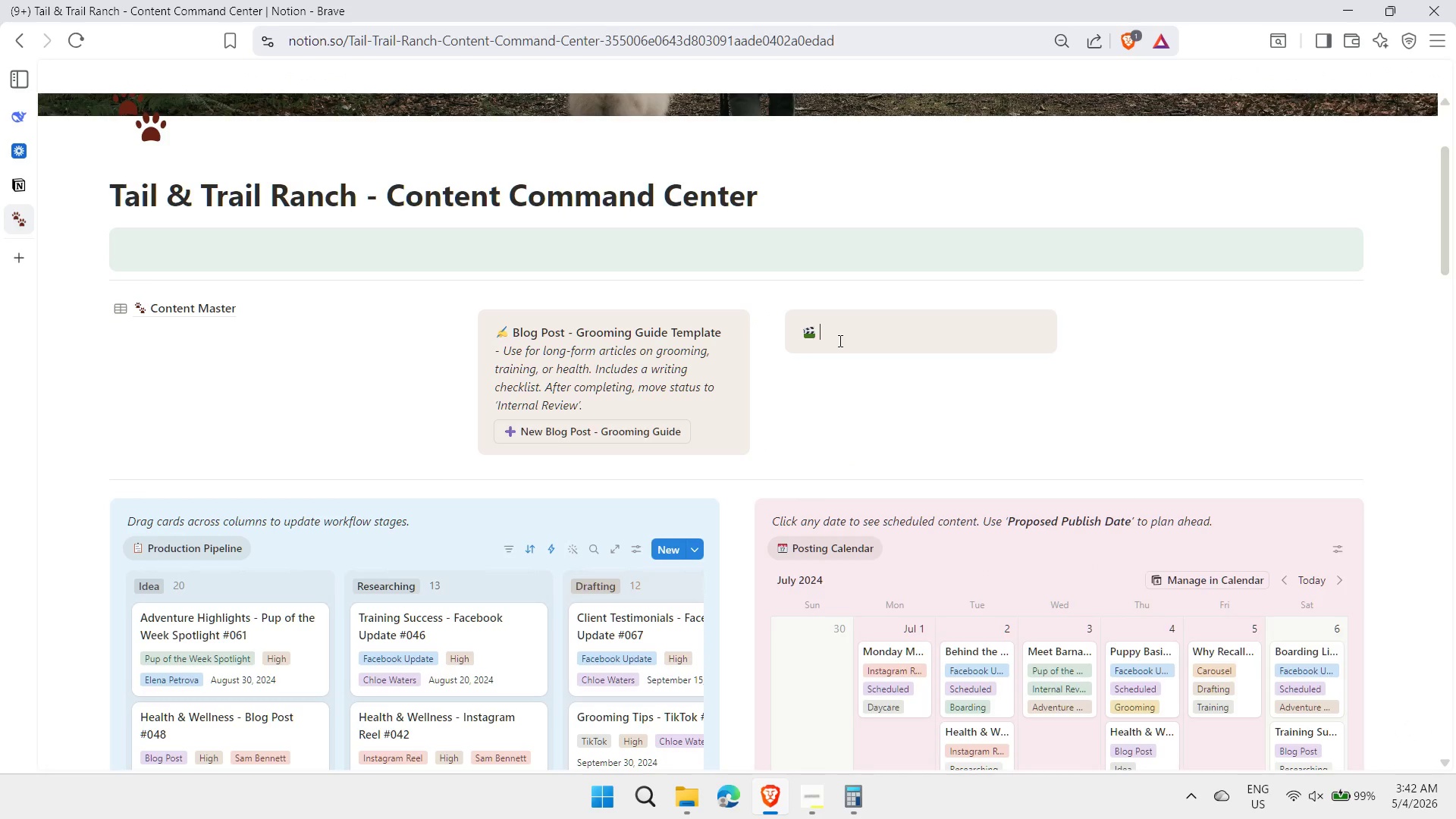 
key(Control+B)
 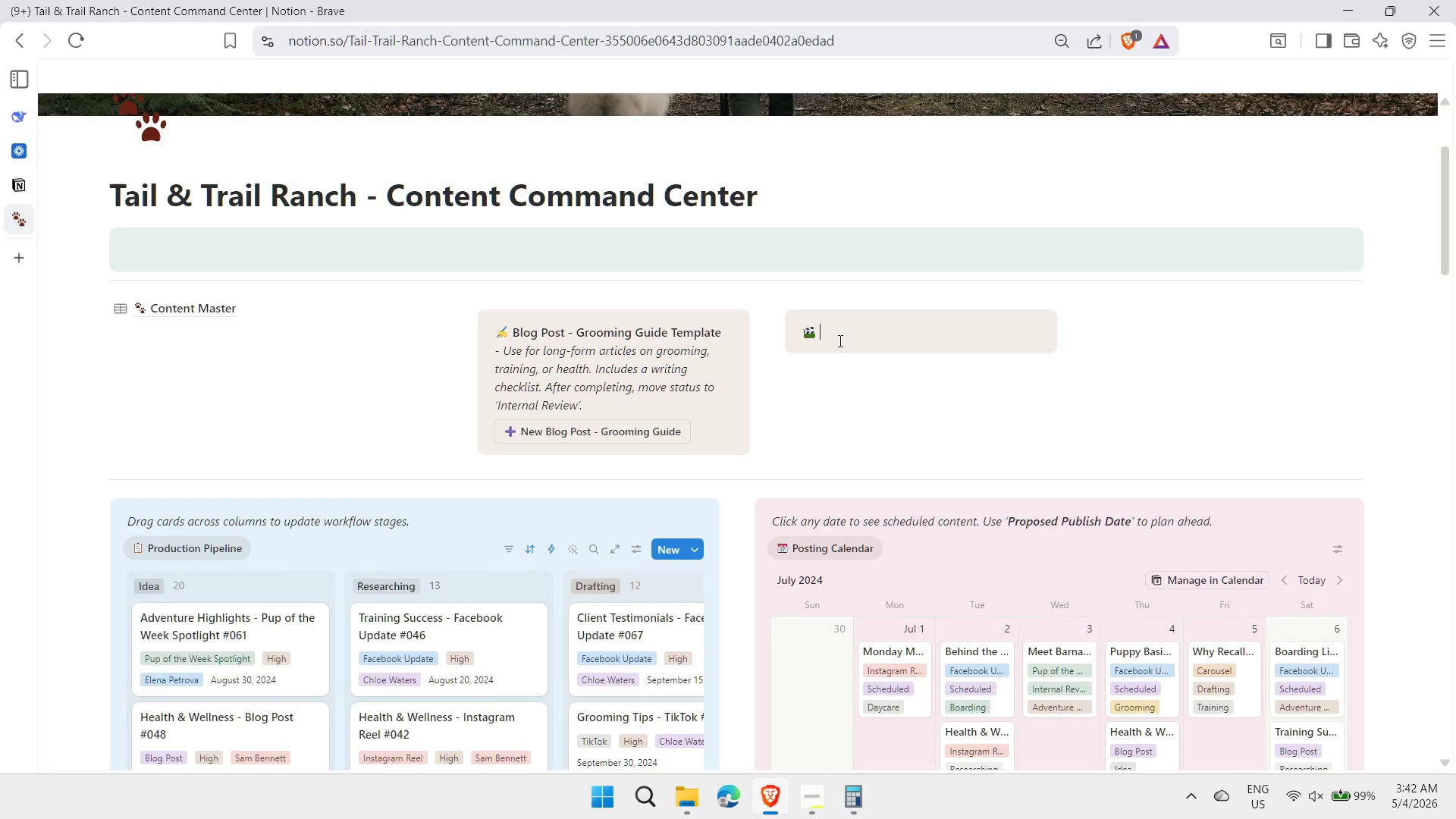 
type(Shirt)
key(Backspace)
key(Backspace)
key(Backspace)
type(ort-form Video Storyboatd)
key(Backspace)
key(Backspace)
key(Backspace)
type(ard )
 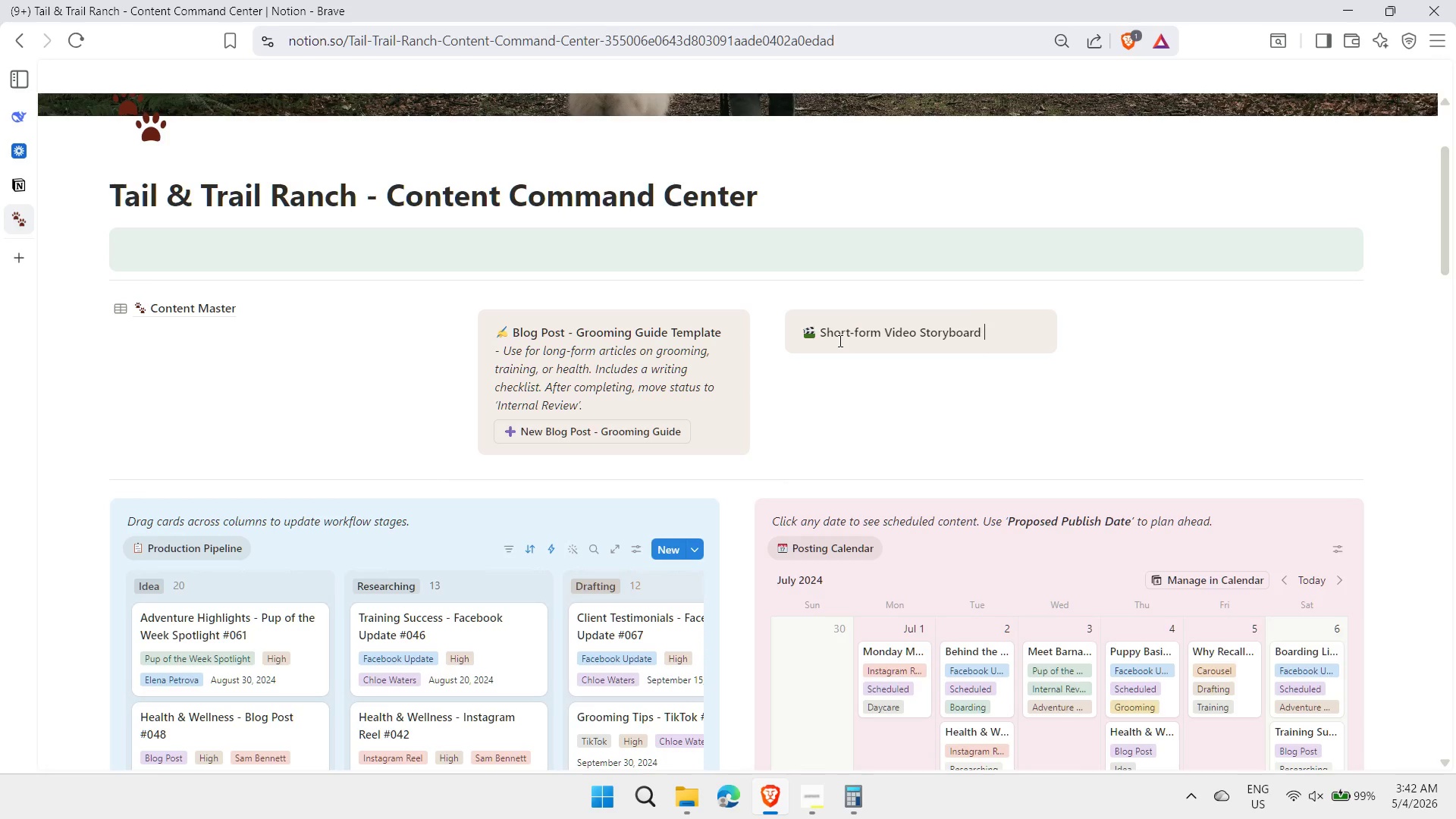 
key(Control+B)
 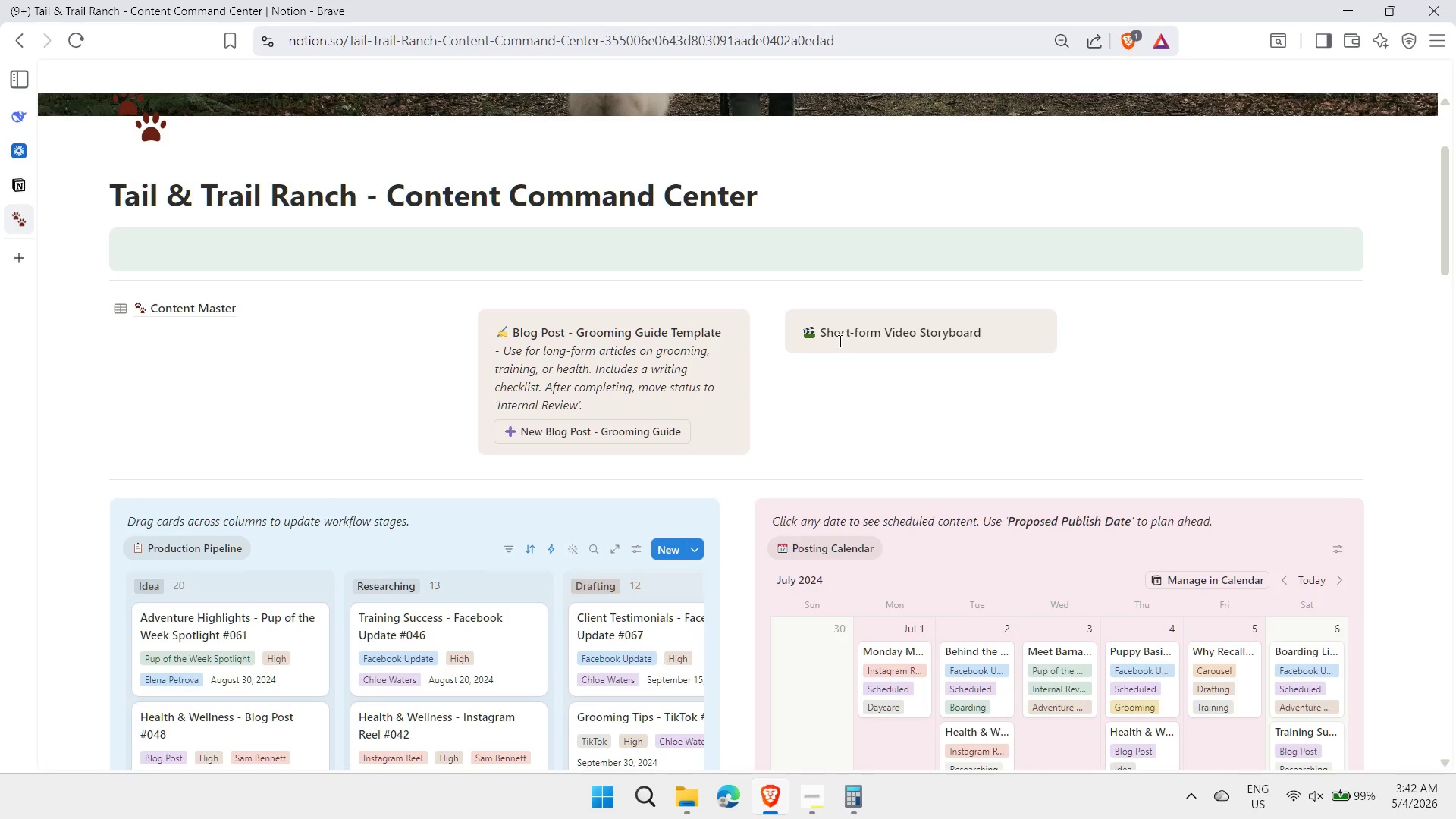 
key(Control+I)
 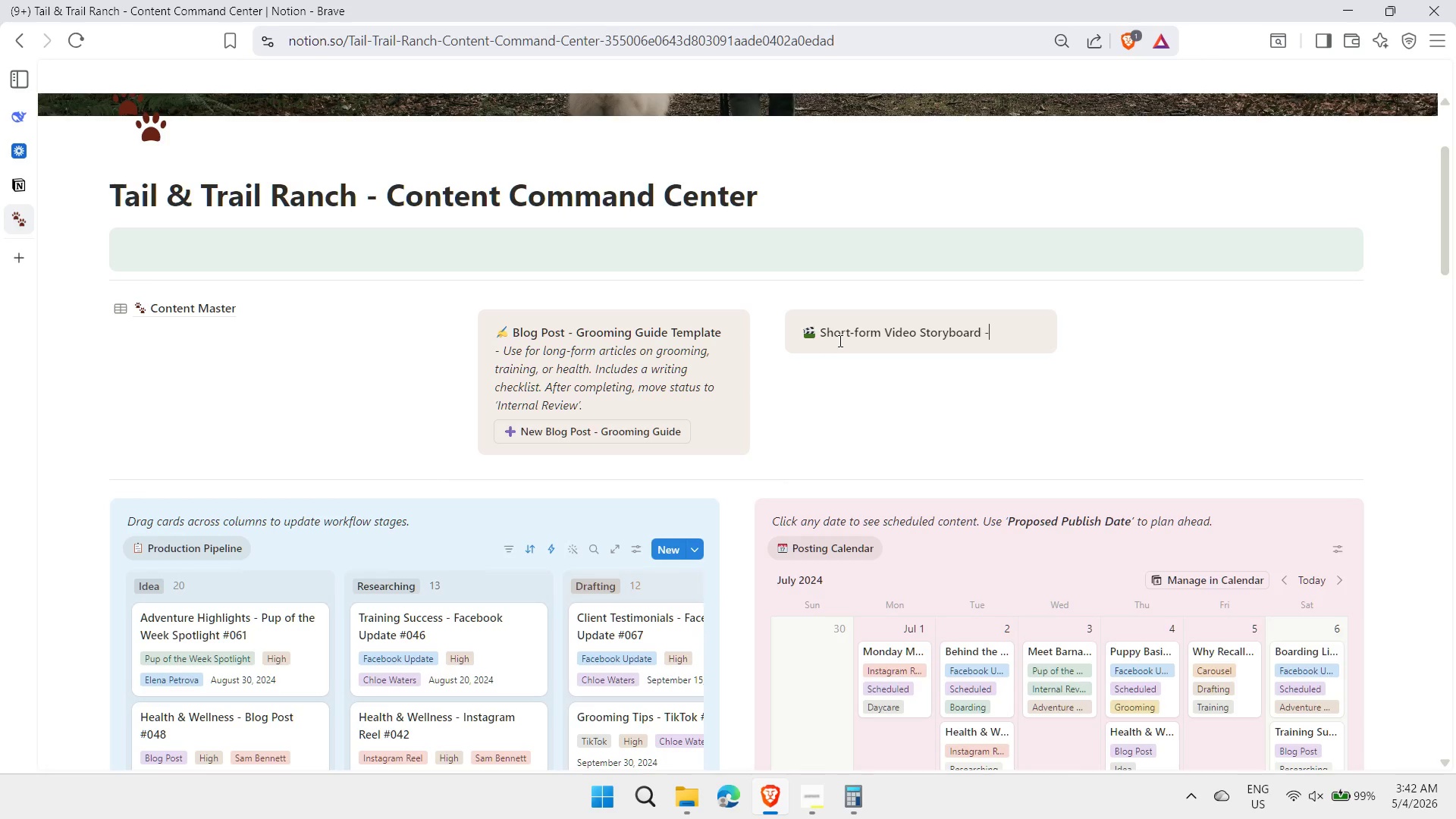 
type(- Plan your Reels and Tiktoks. Includes a scene-by-scene table, c)
key(Backspace)
type(voiceover m)
key(Backspace)
type(notes, and a production checklist. Perfect for quick tips and behind-the-scenes,)
key(Backspace)
type(.)
 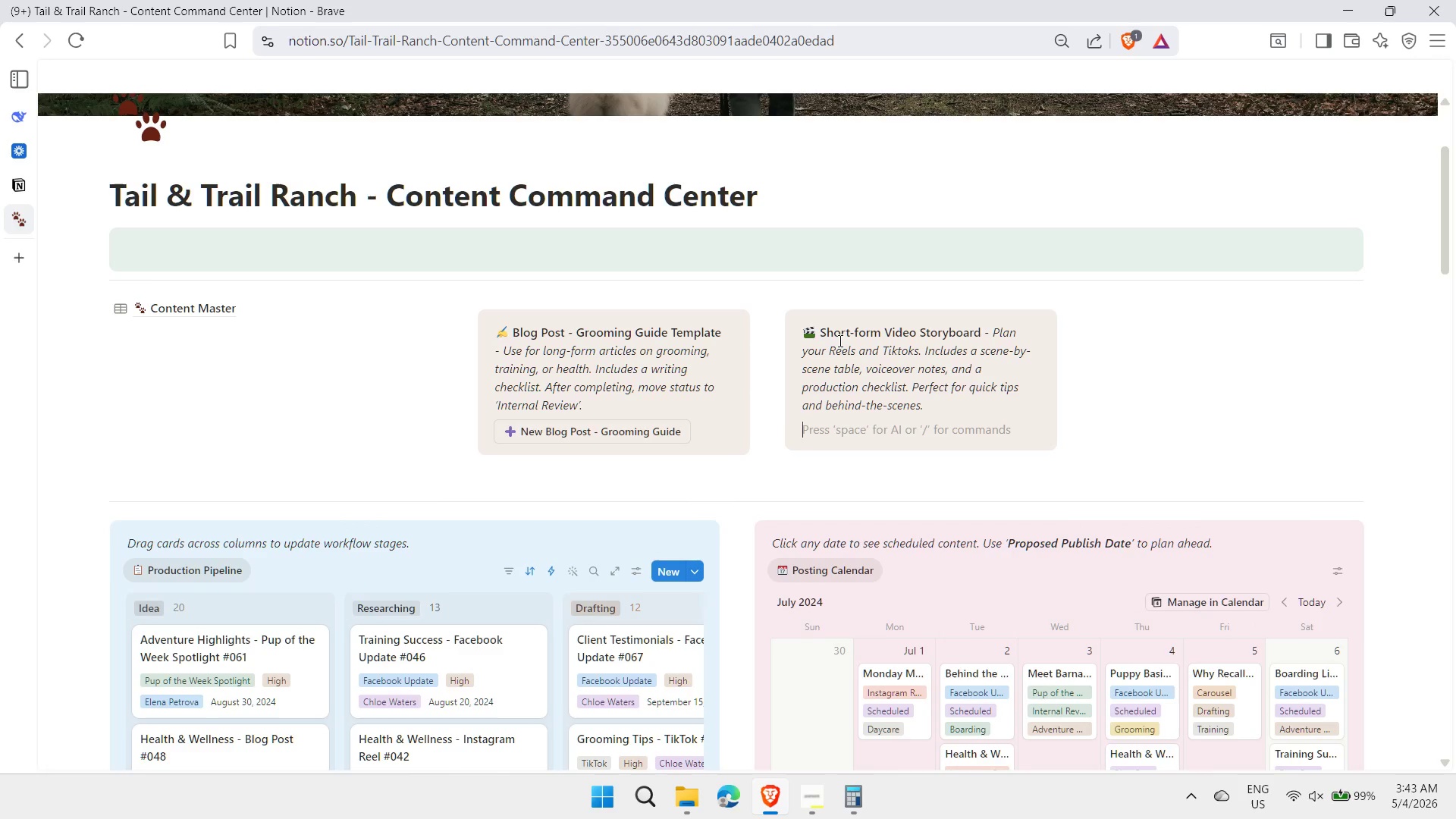 
 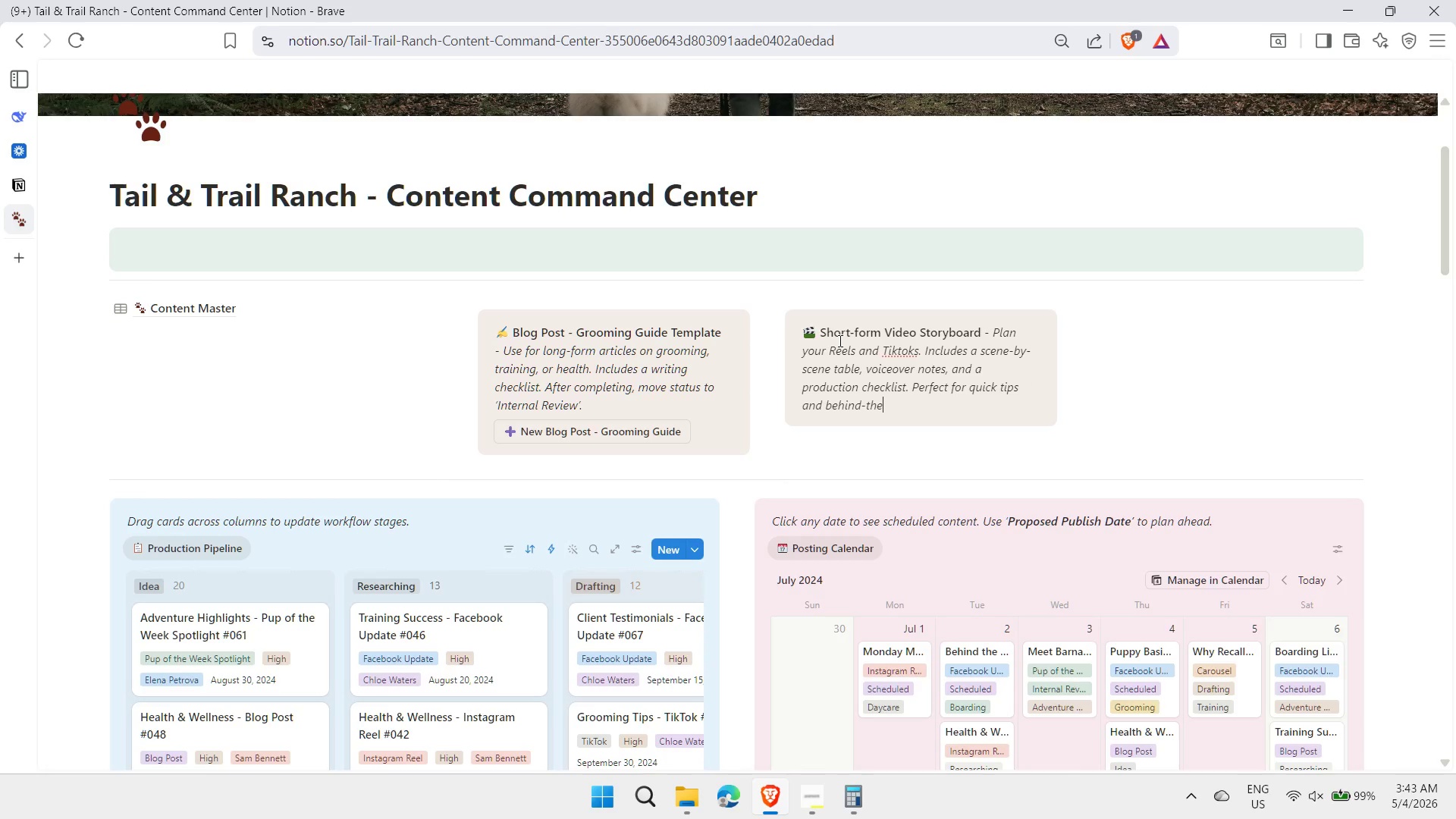 
key(Enter)
 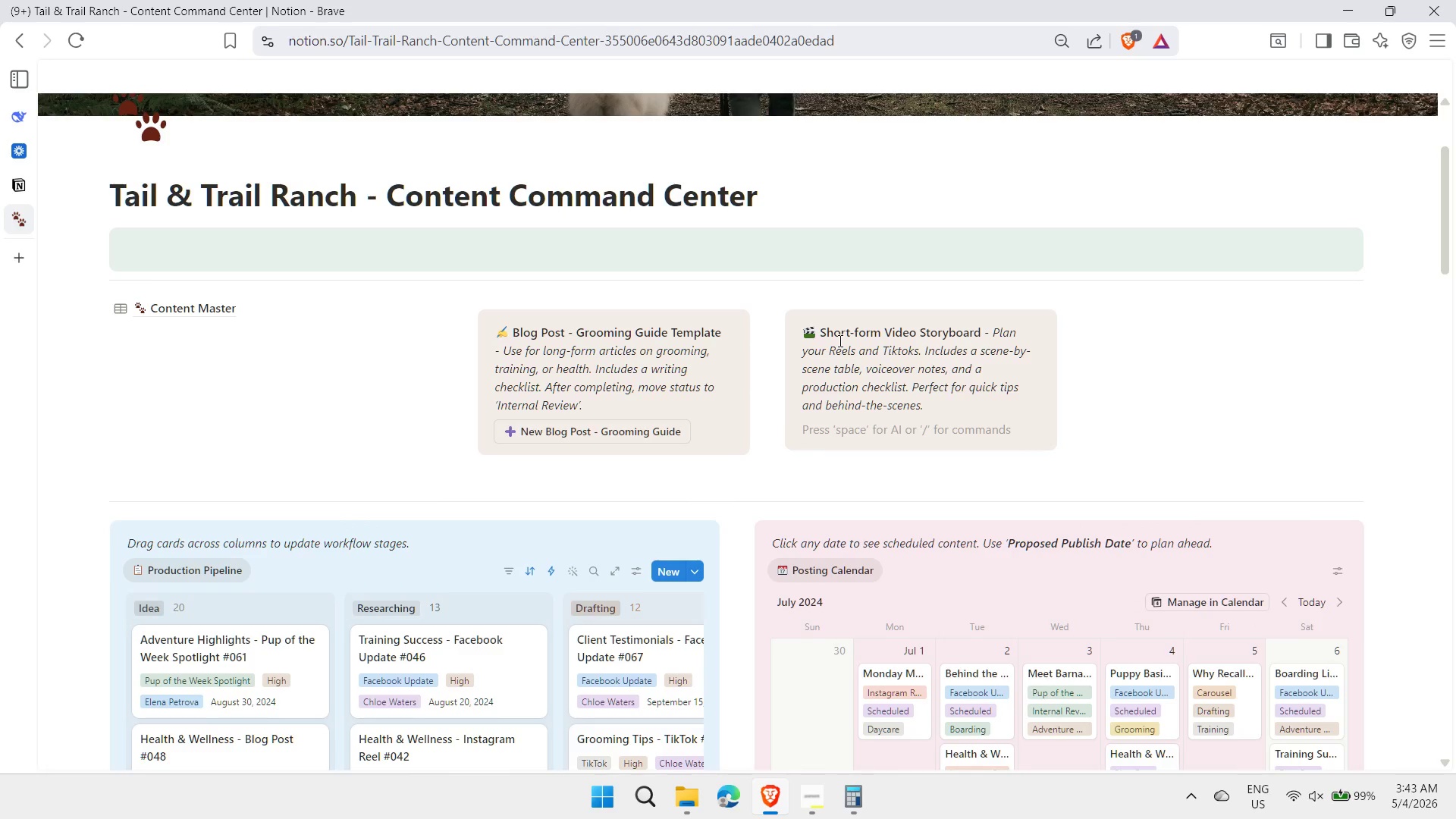 
type(/butt)
 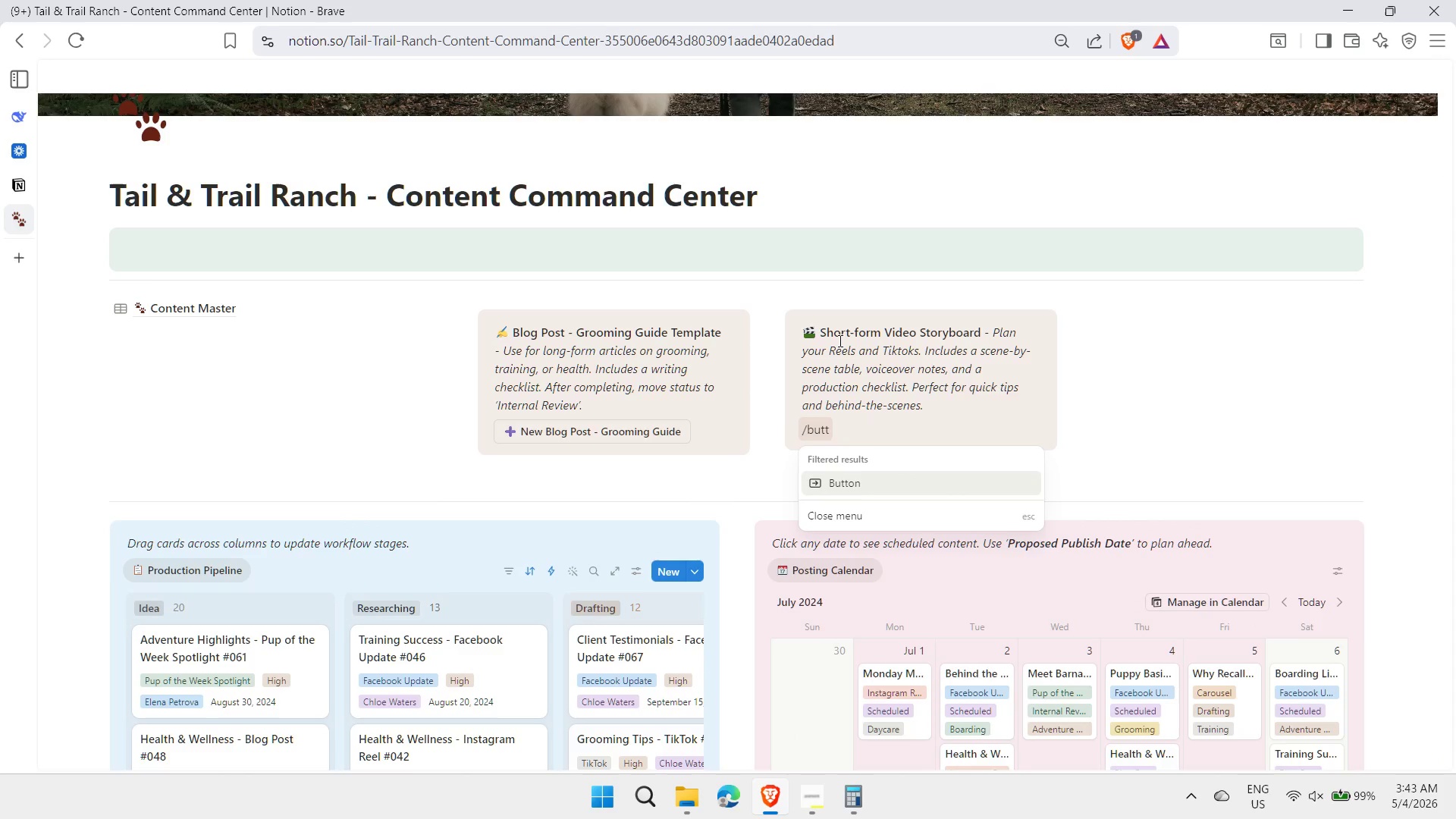 
key(Enter)
 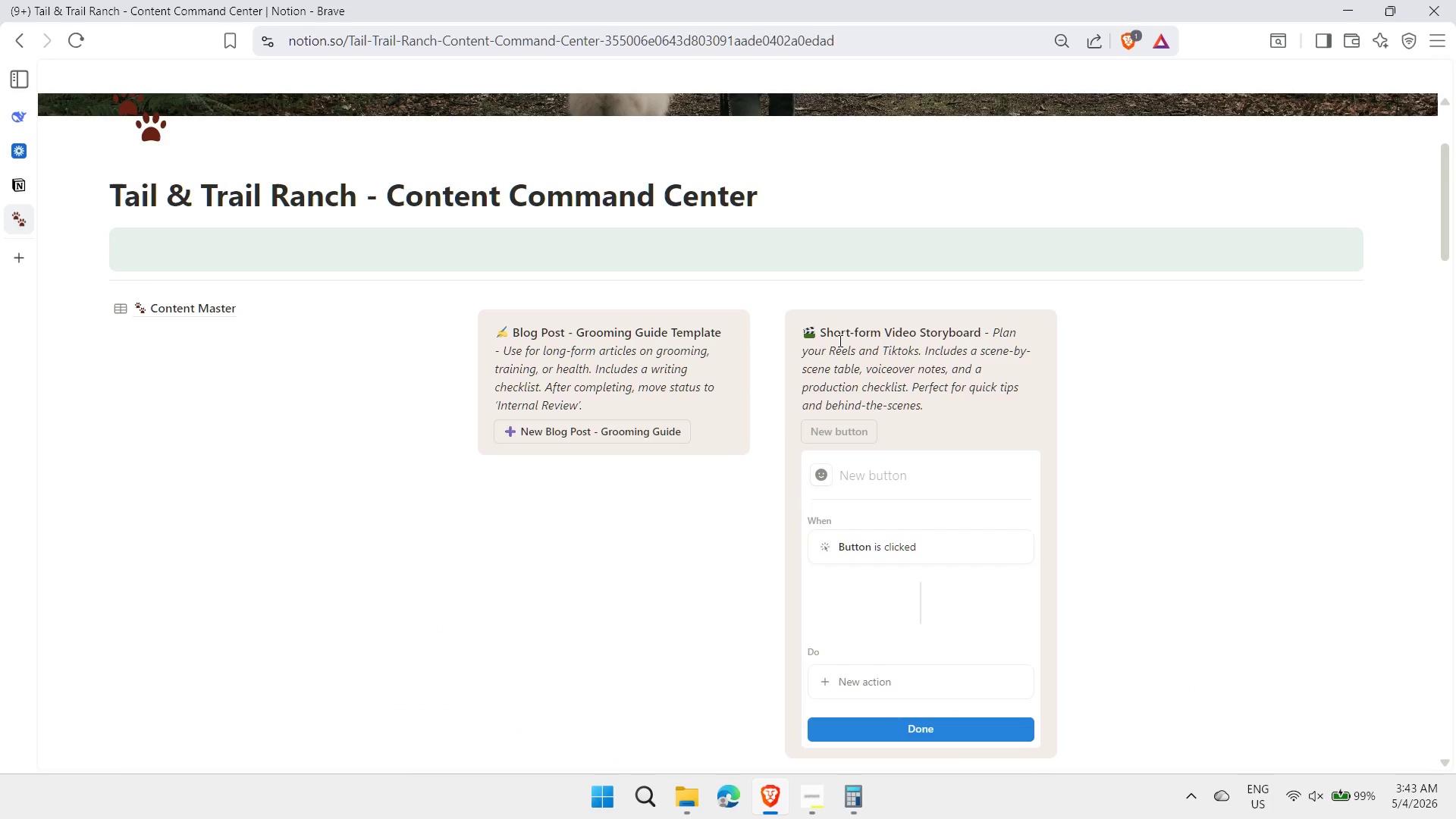 
key(Meta+MetaLeft)
 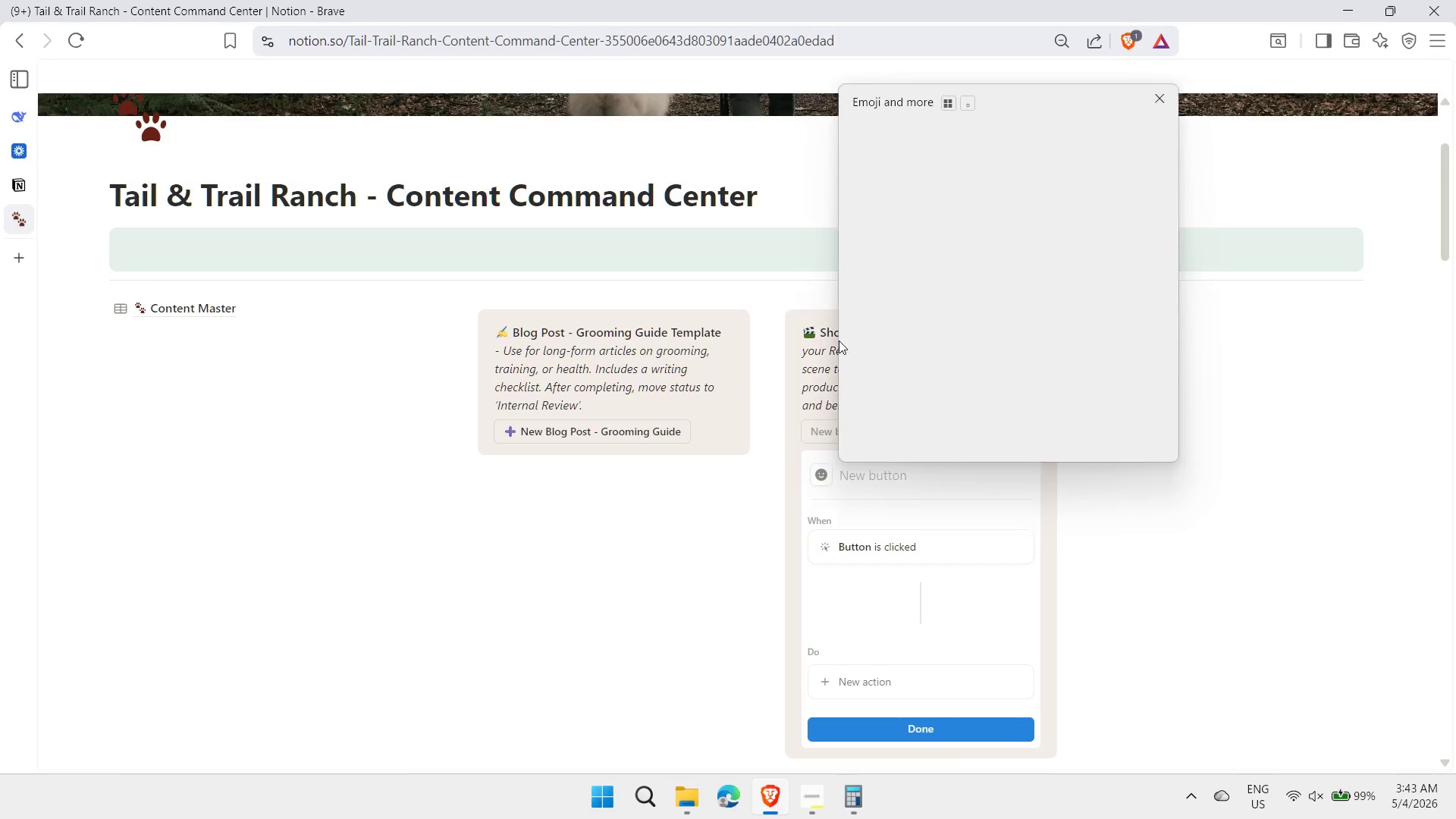 
key(Meta+Period)
 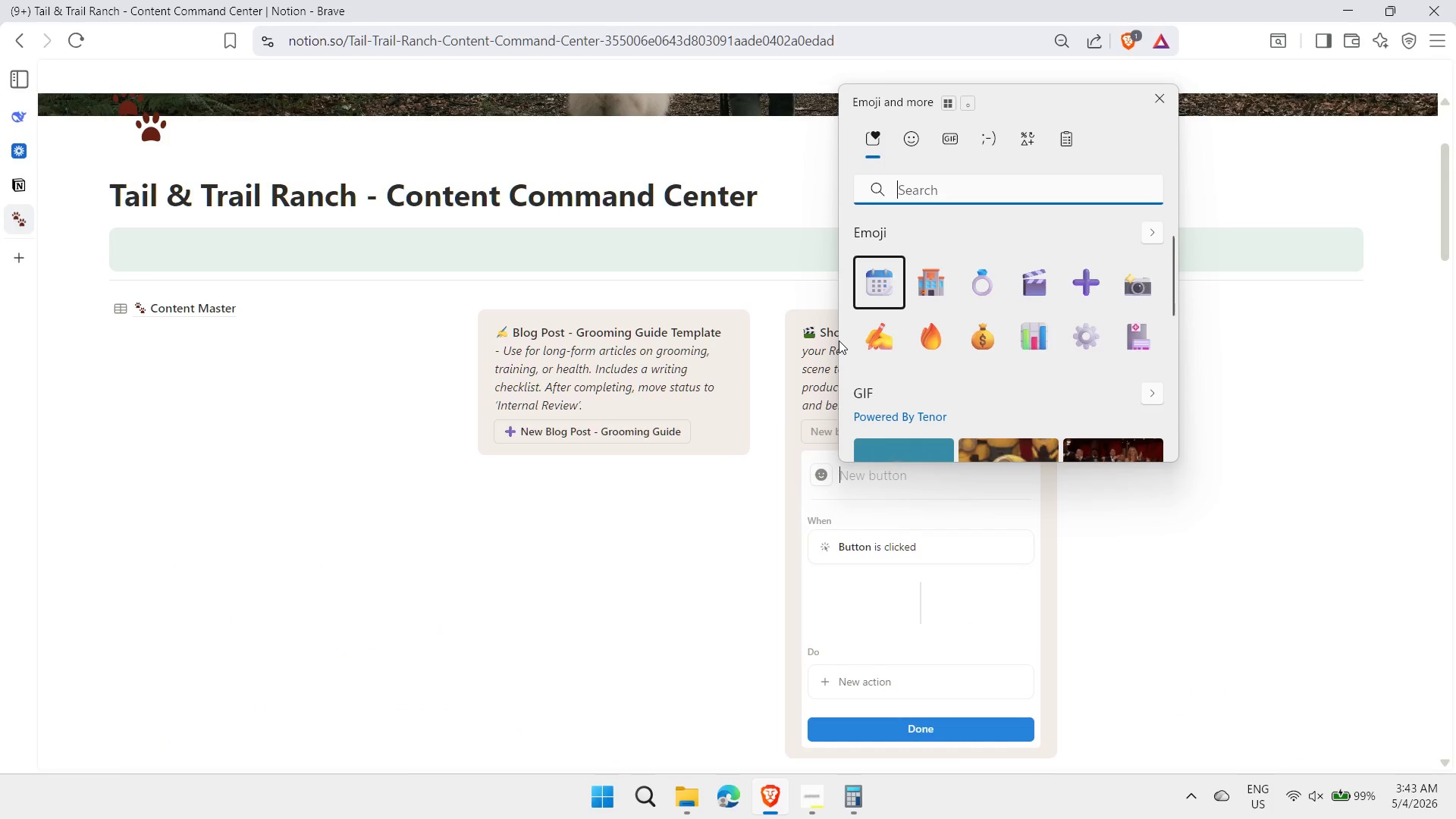 
key(ArrowRight)
 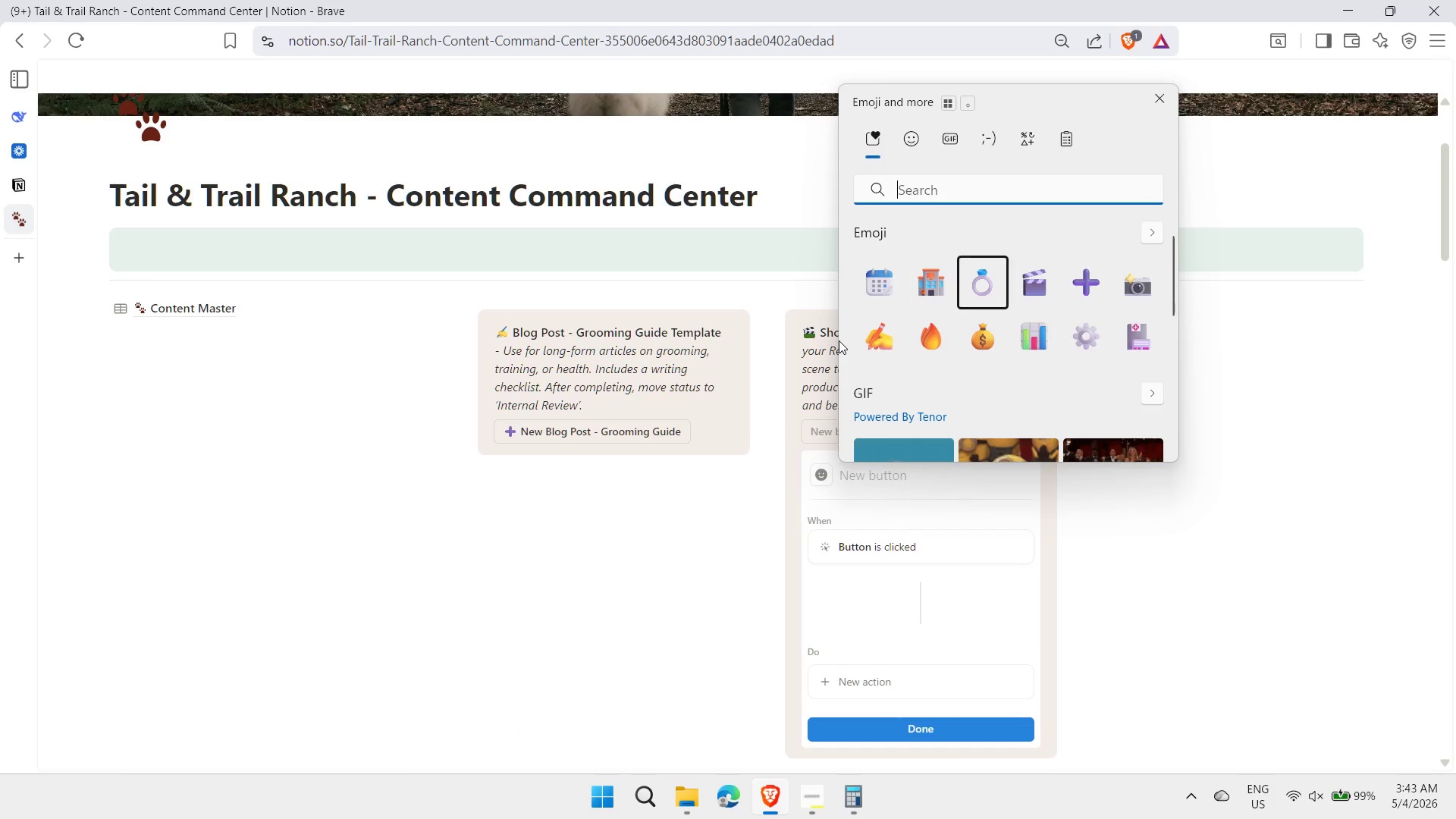 
key(ArrowRight)
 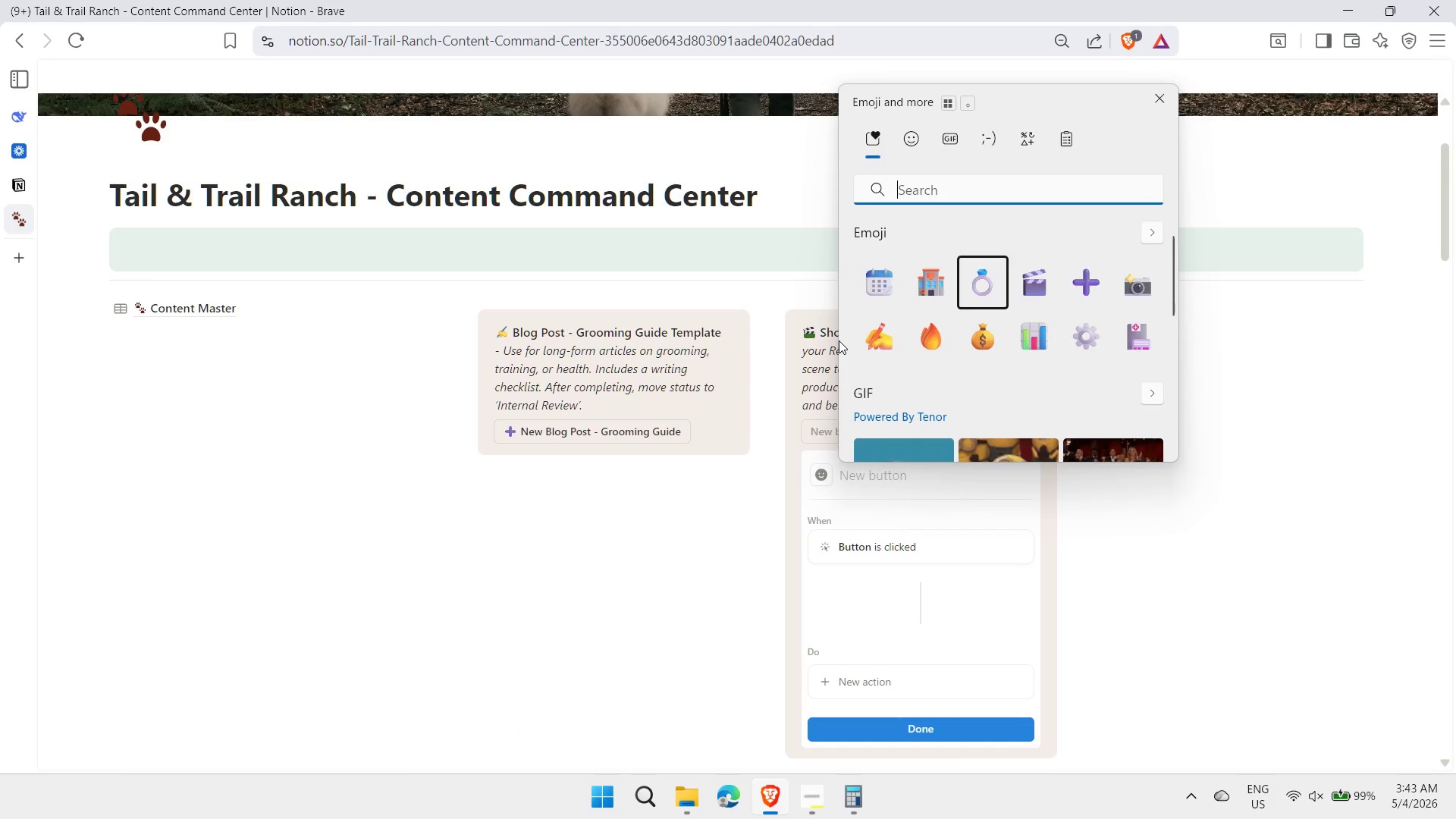 
key(ArrowRight)
 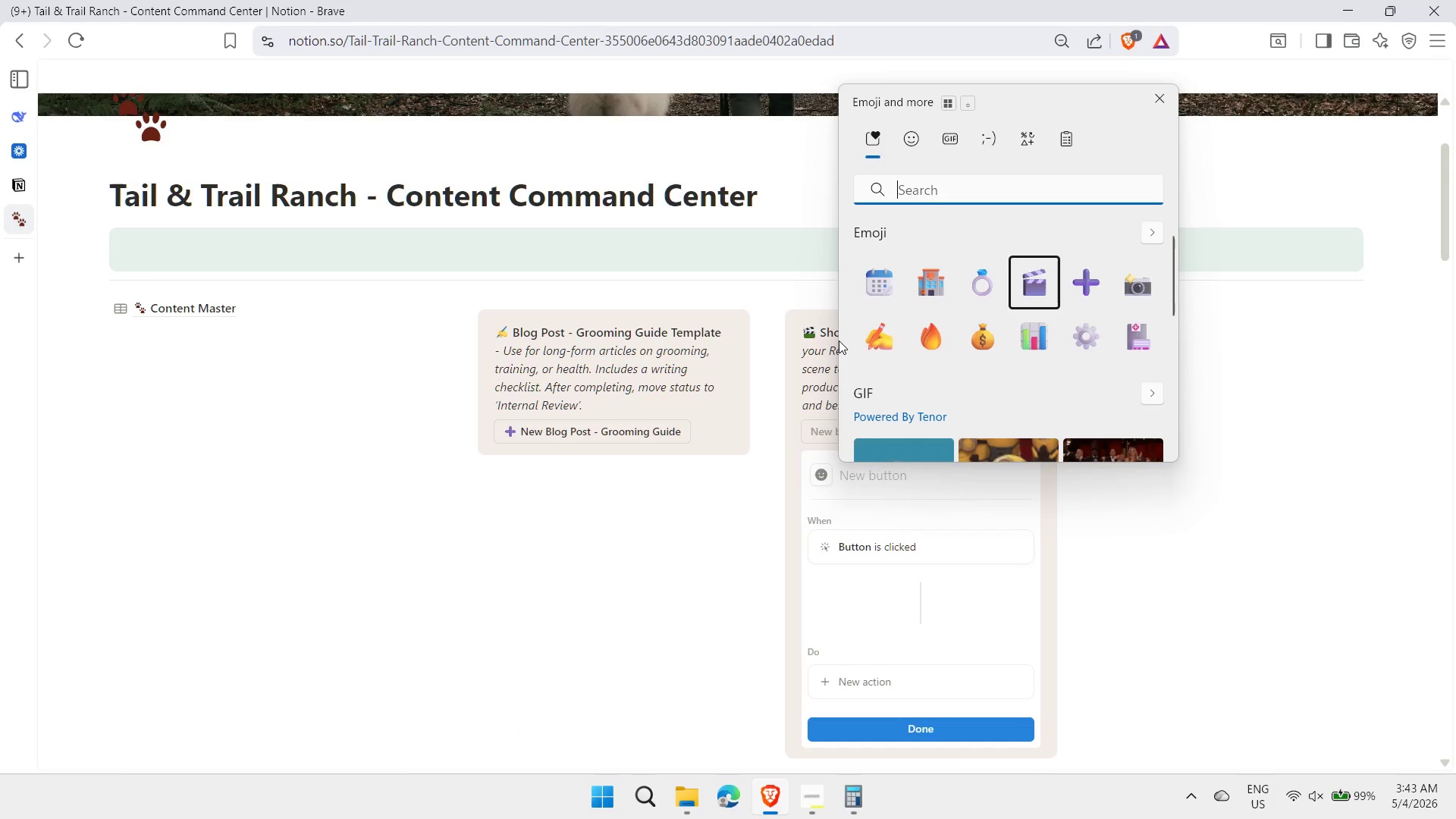 
key(ArrowRight)
 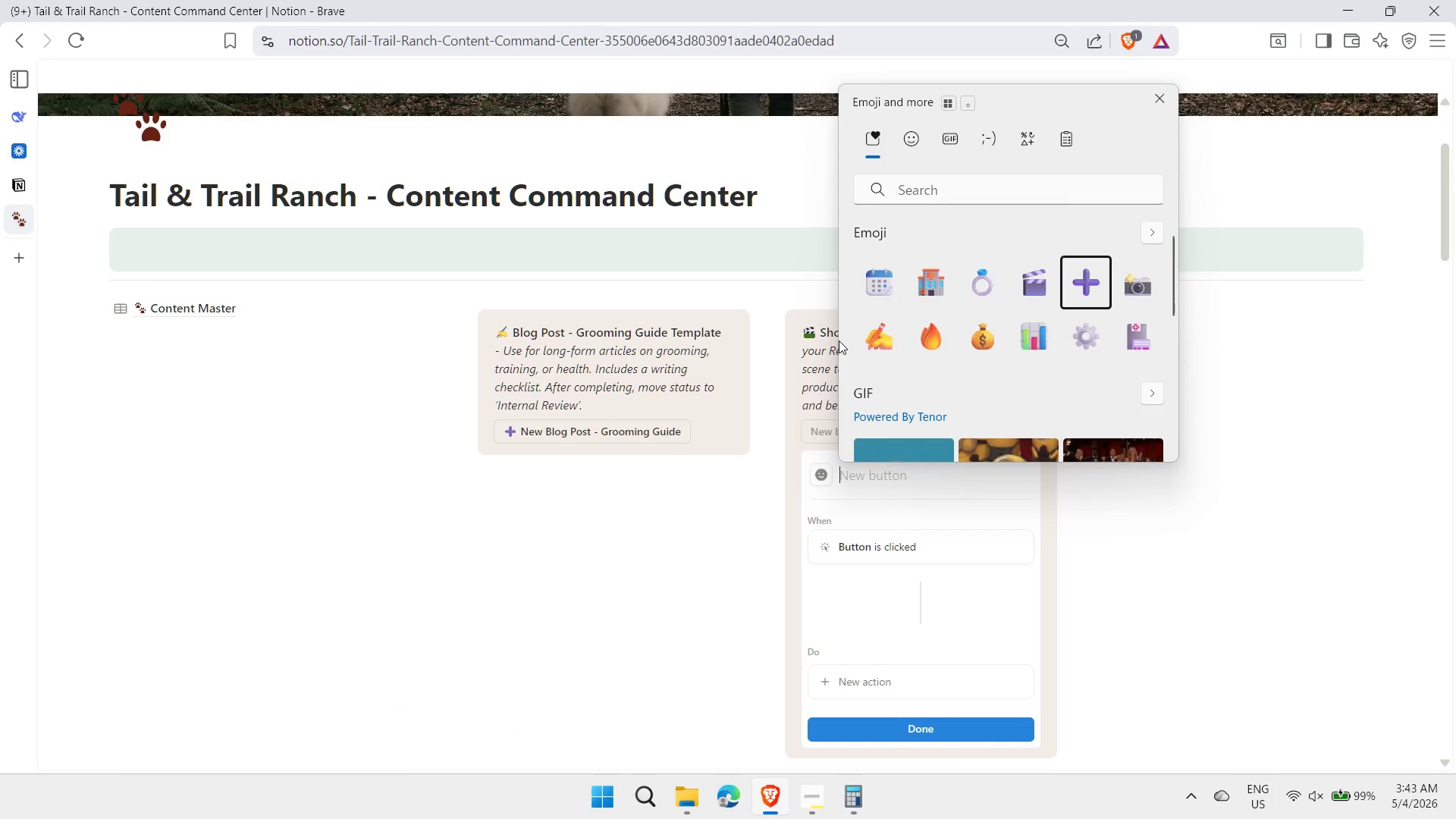 
key(Enter)
 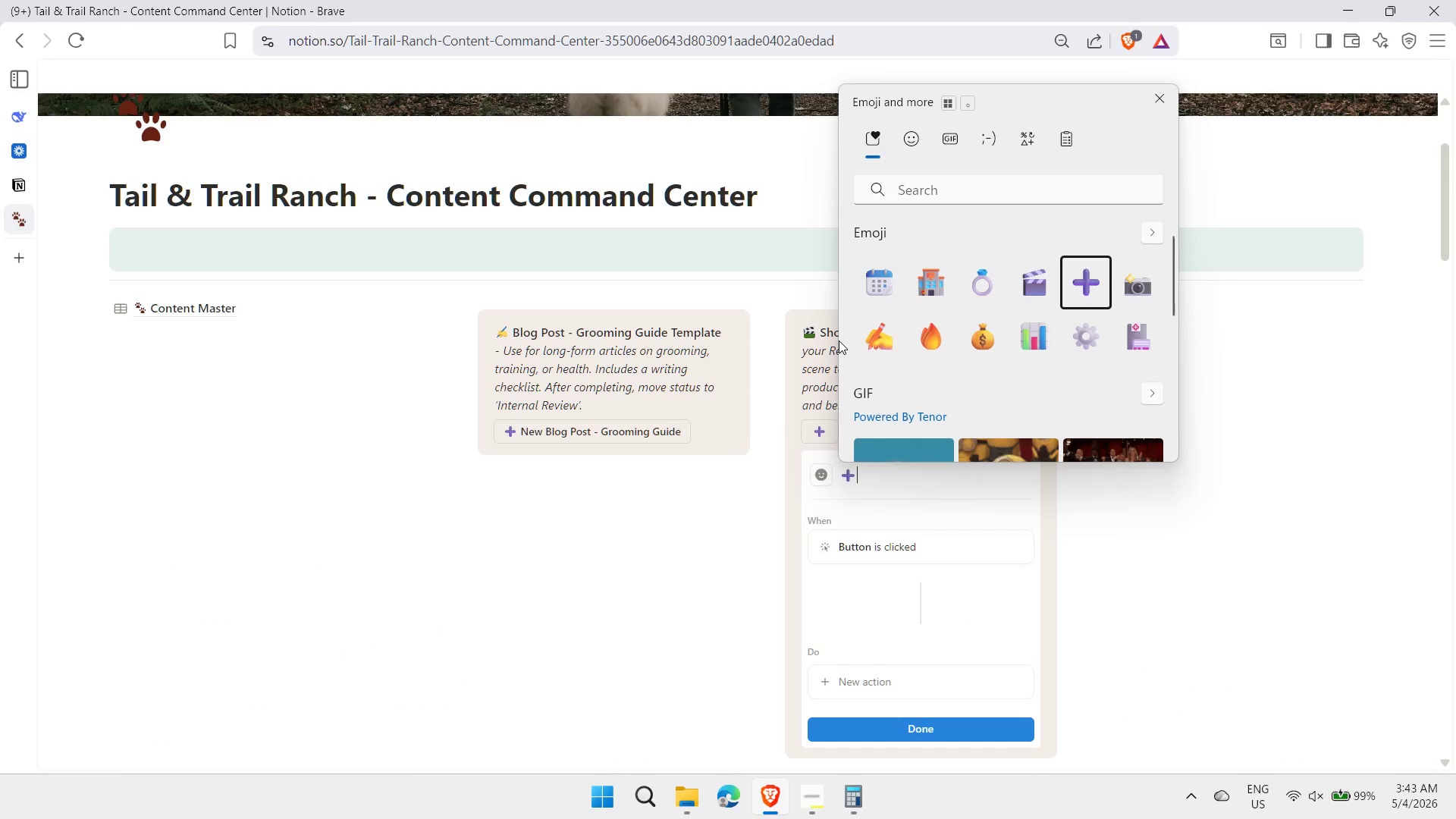 
key(Space)
 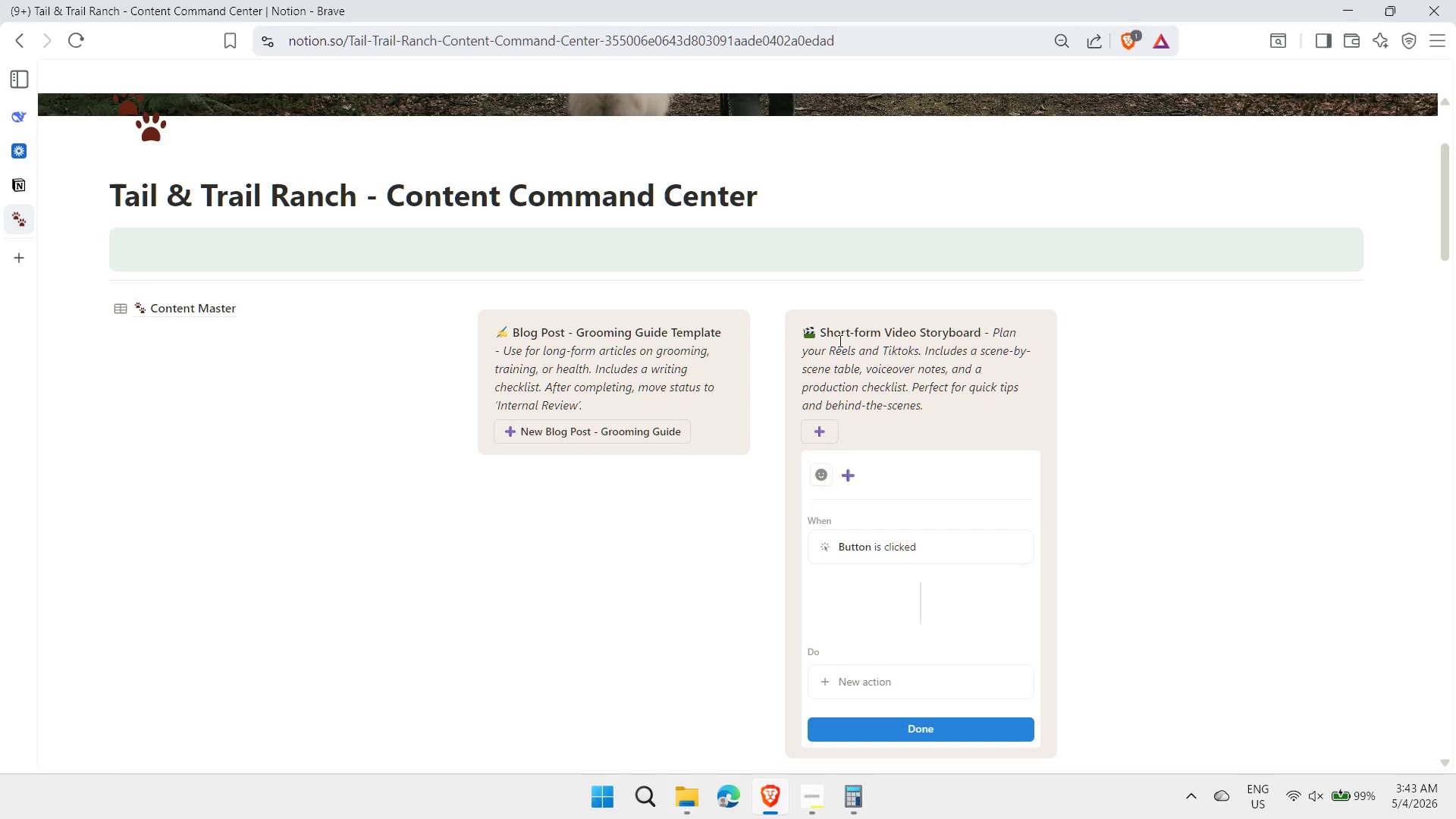 
type(New Rel)
key(Backspace)
type(el/Tiktok)
 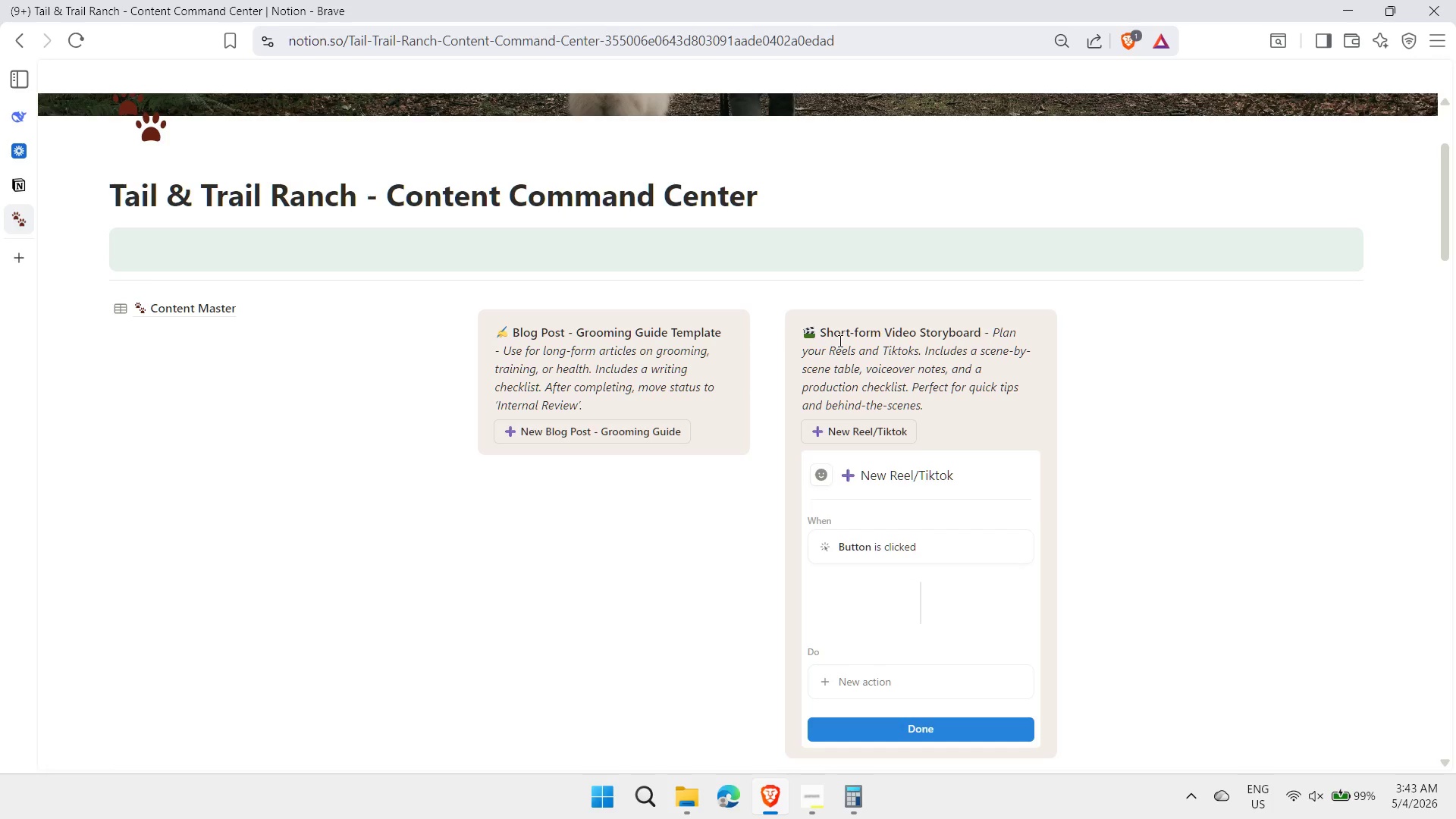 
left_click([893, 680])
 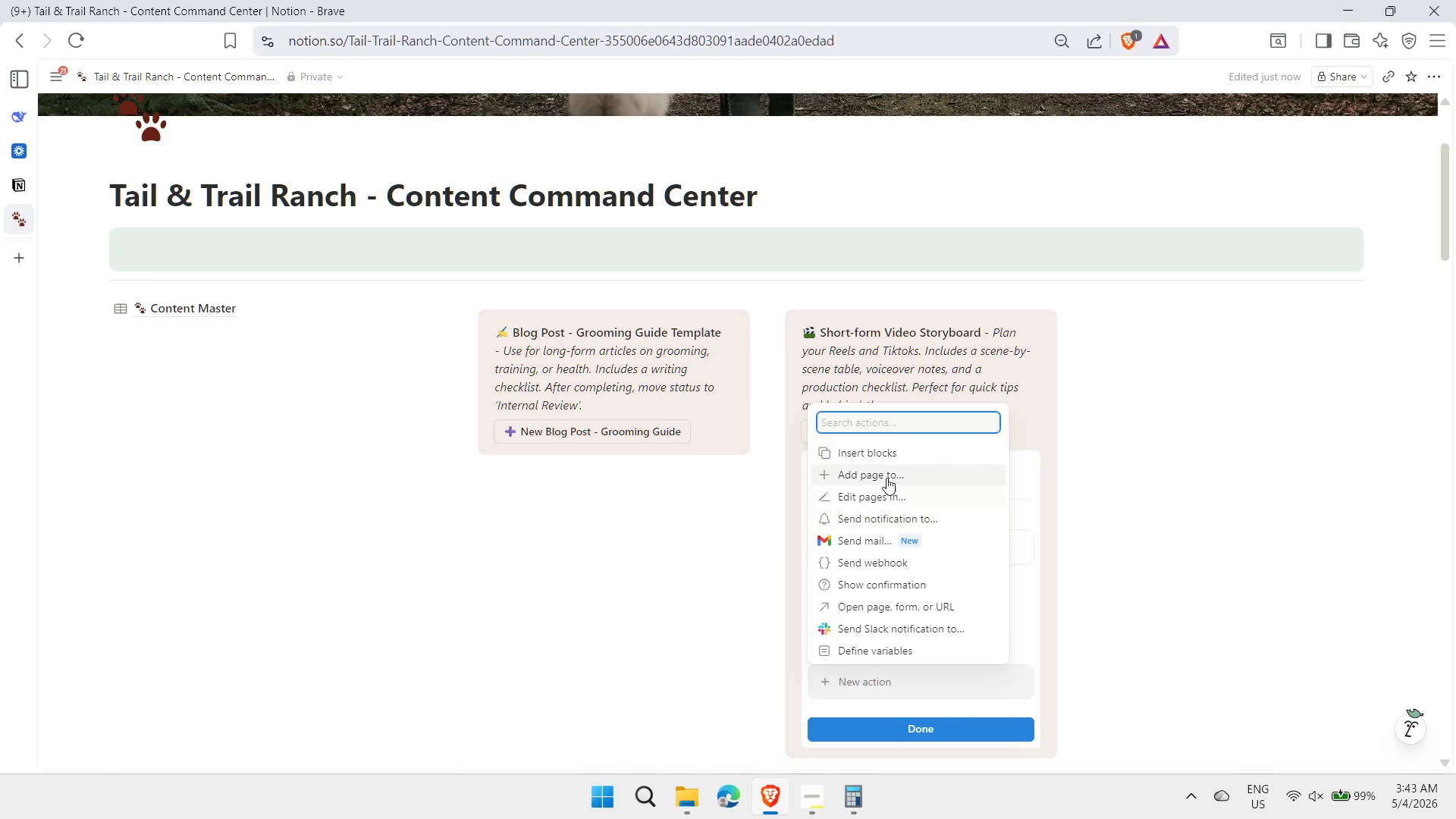 
left_click([886, 473])
 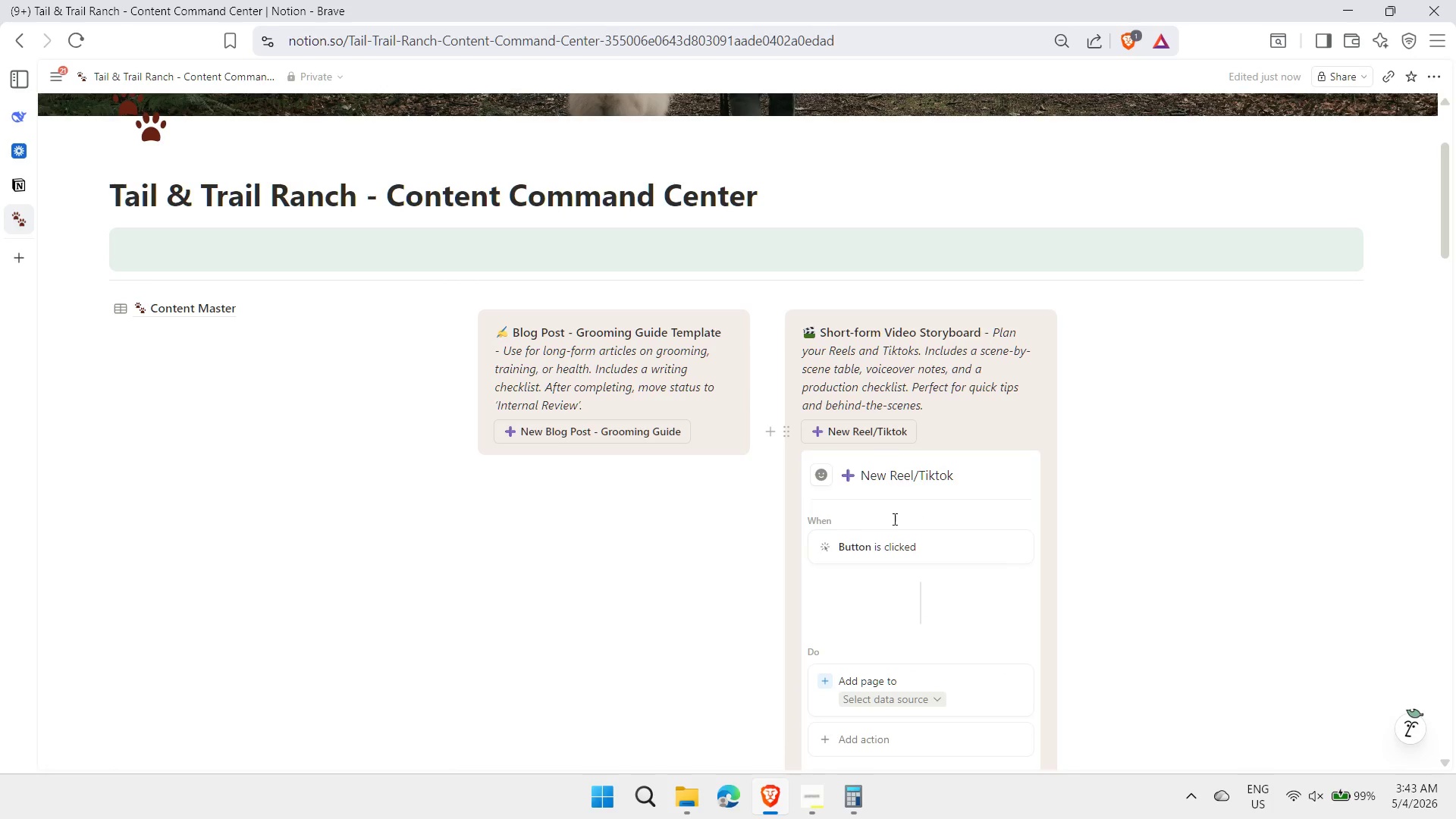 
scroll: coordinate [953, 521], scroll_direction: down, amount: 1.0
 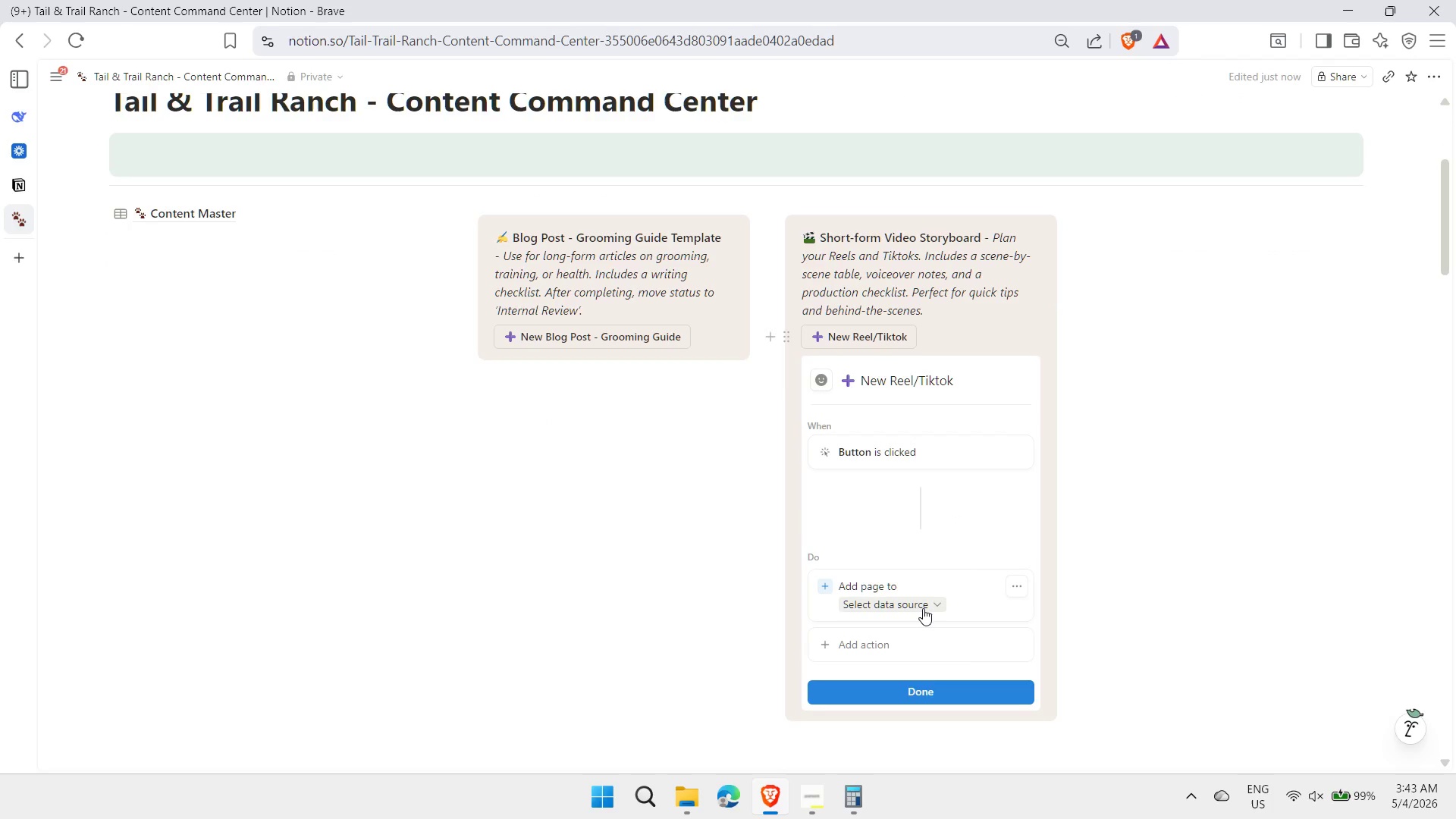 
left_click([922, 607])
 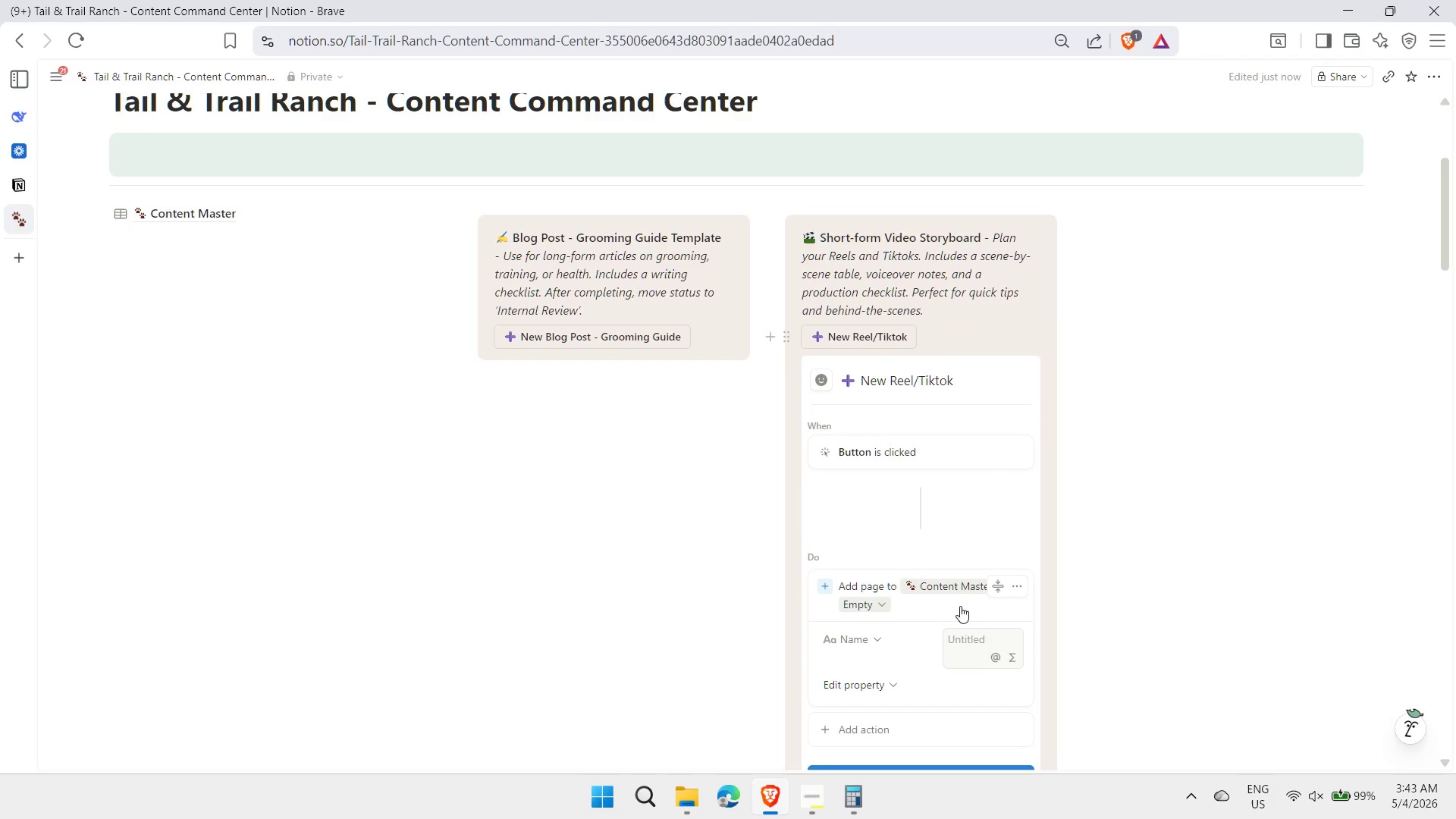 
left_click([876, 607])
 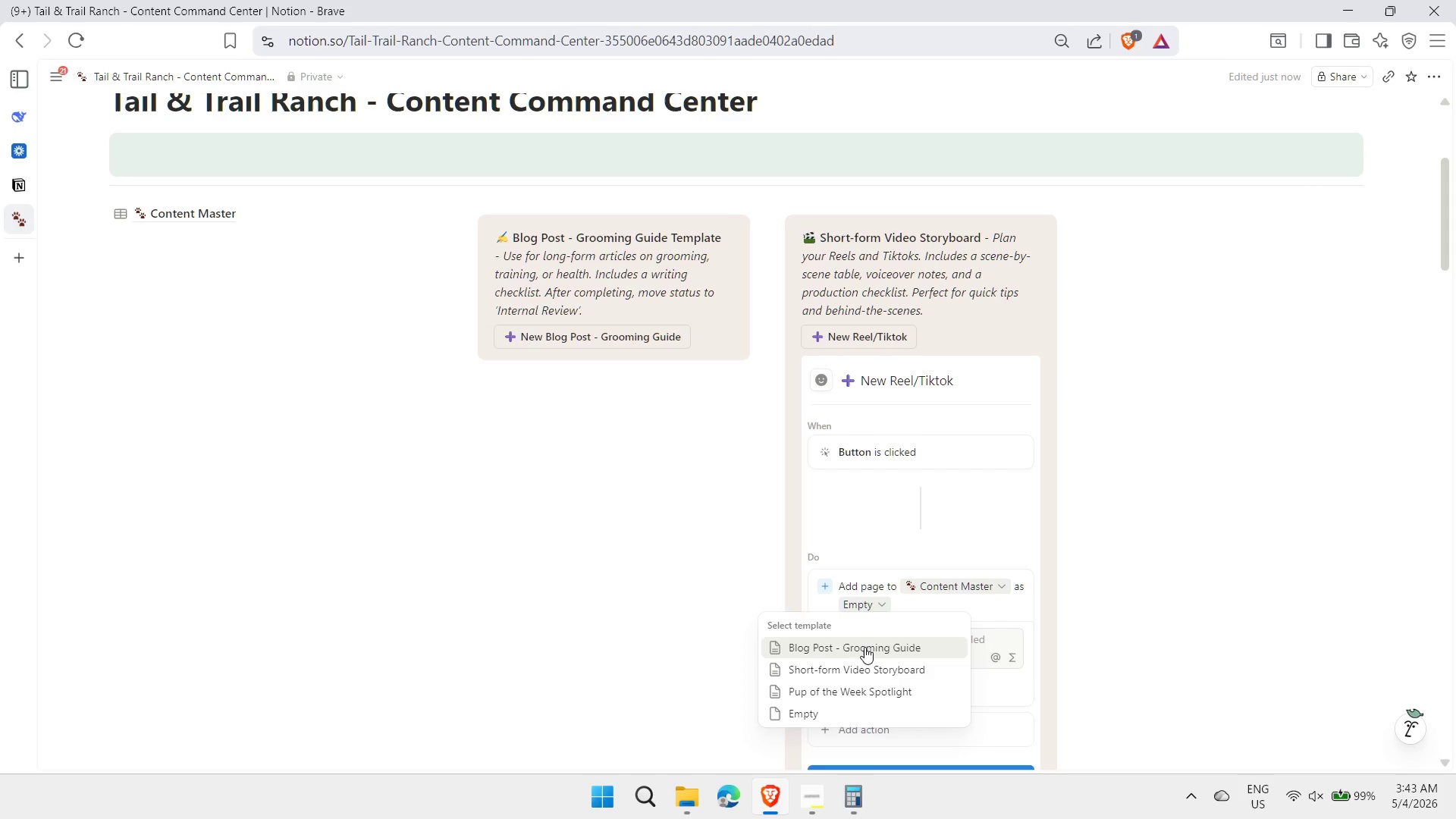 
left_click([857, 669])
 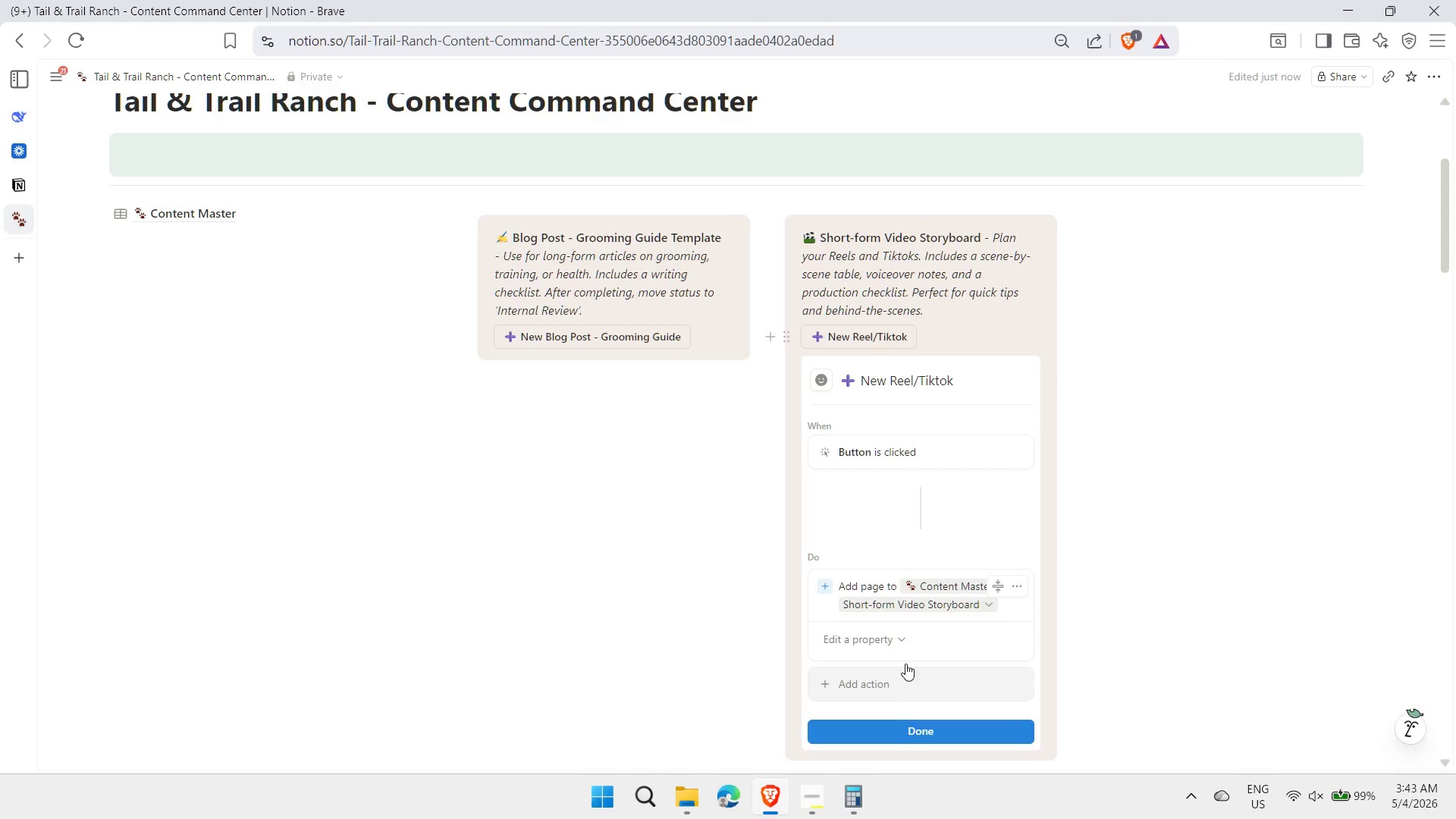 
left_click([893, 643])
 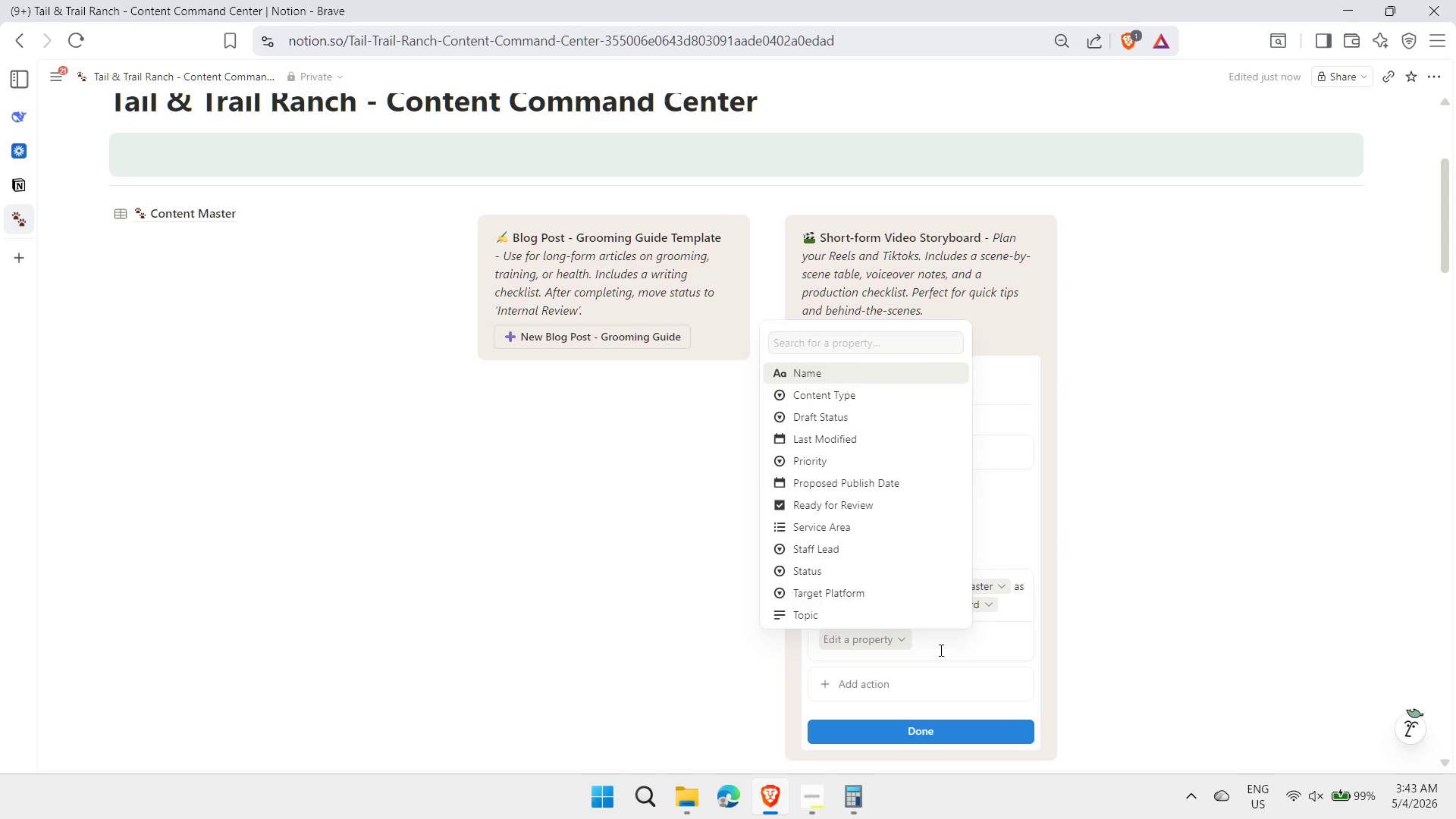 
double_click([885, 687])
 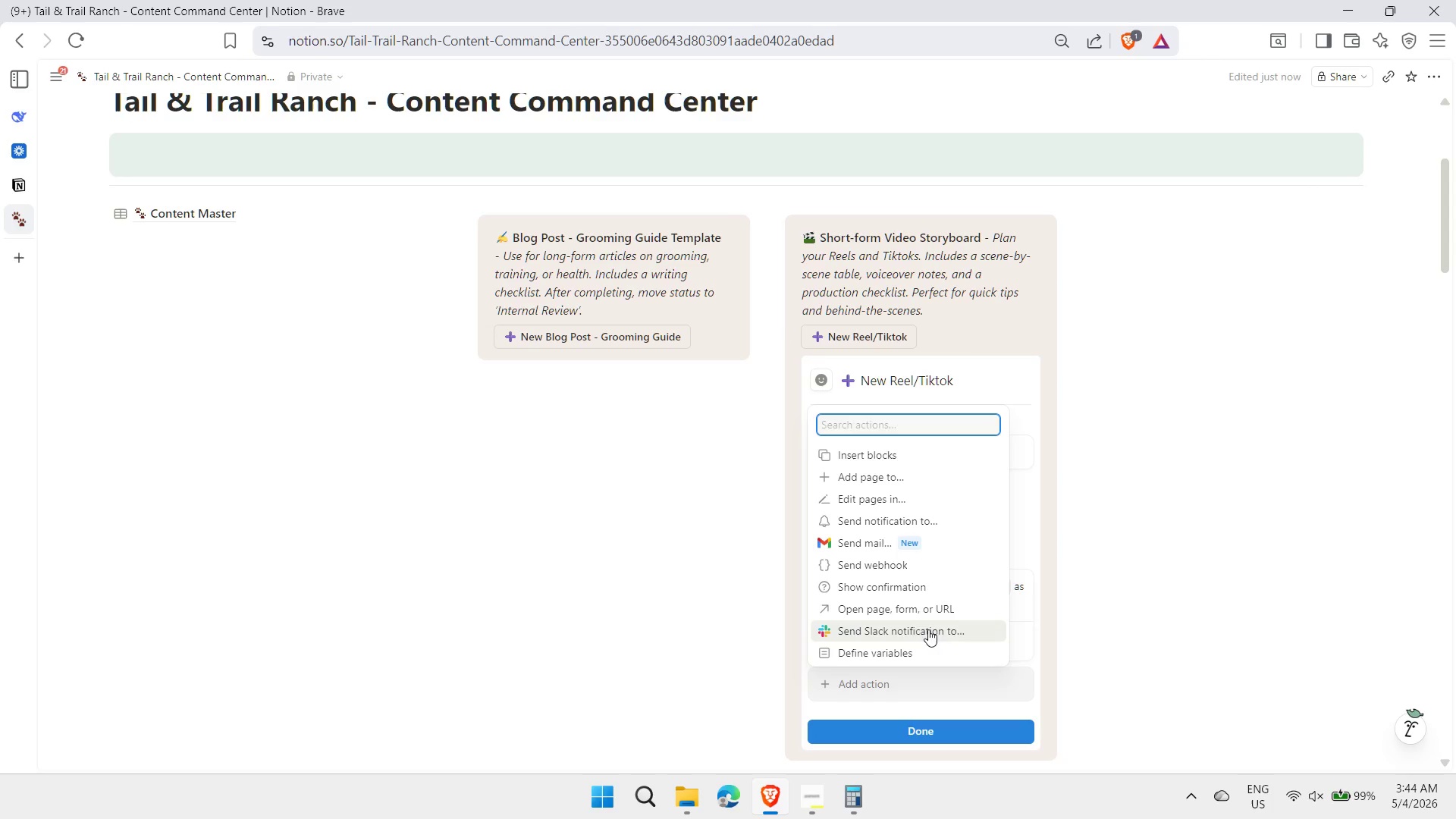 
left_click([886, 607])
 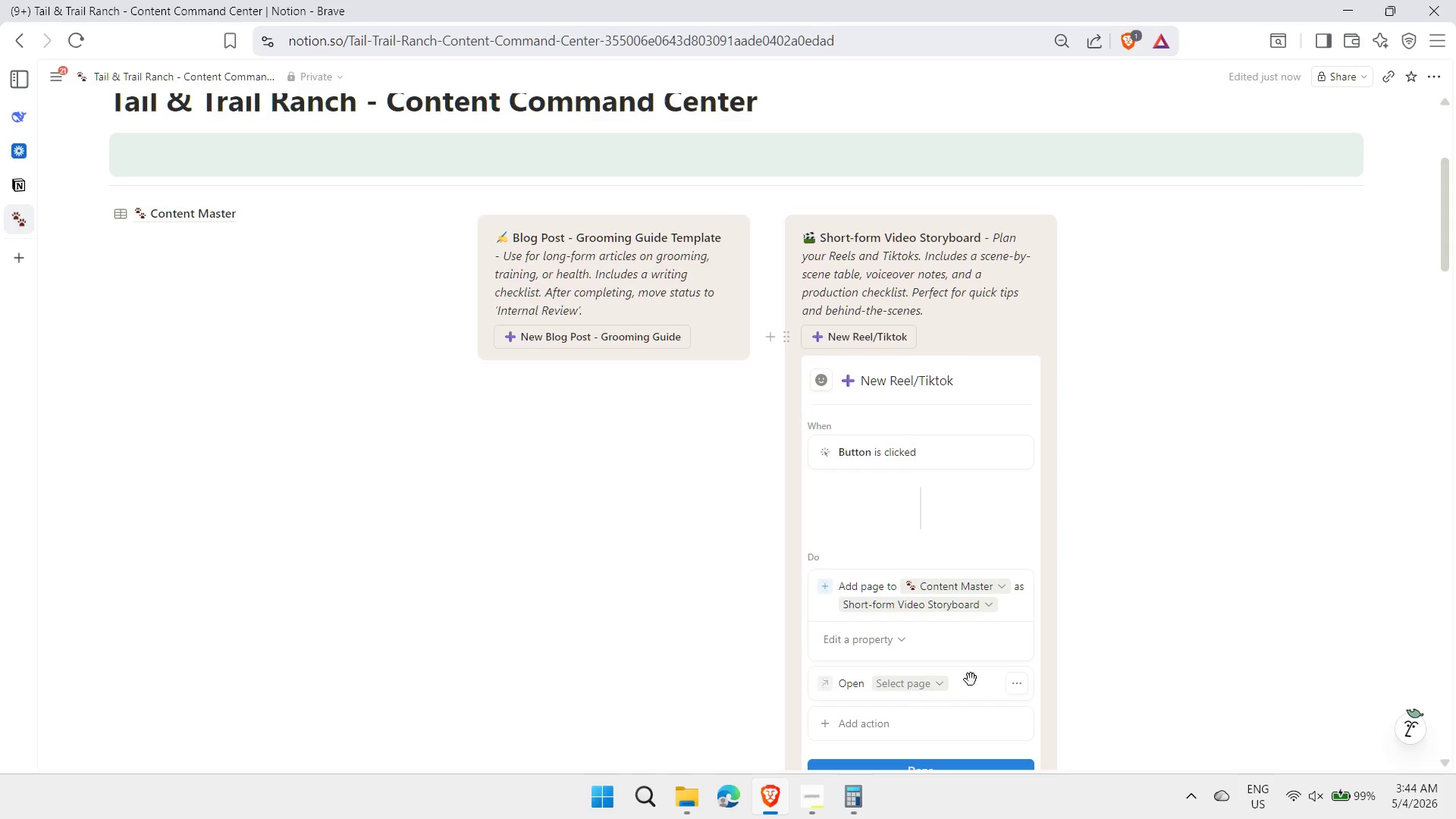 
left_click([921, 692])
 